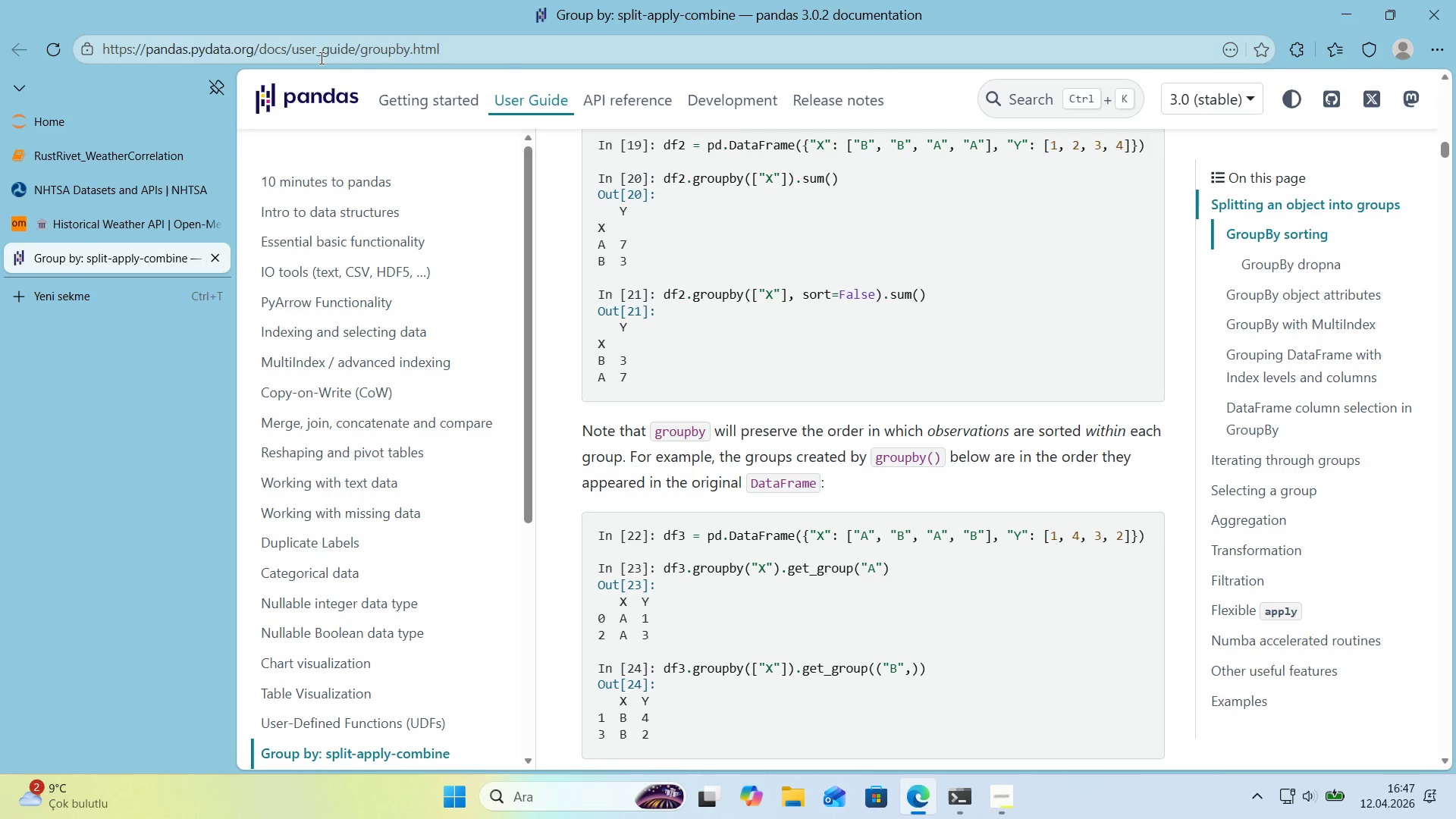 
left_click([323, 52])
 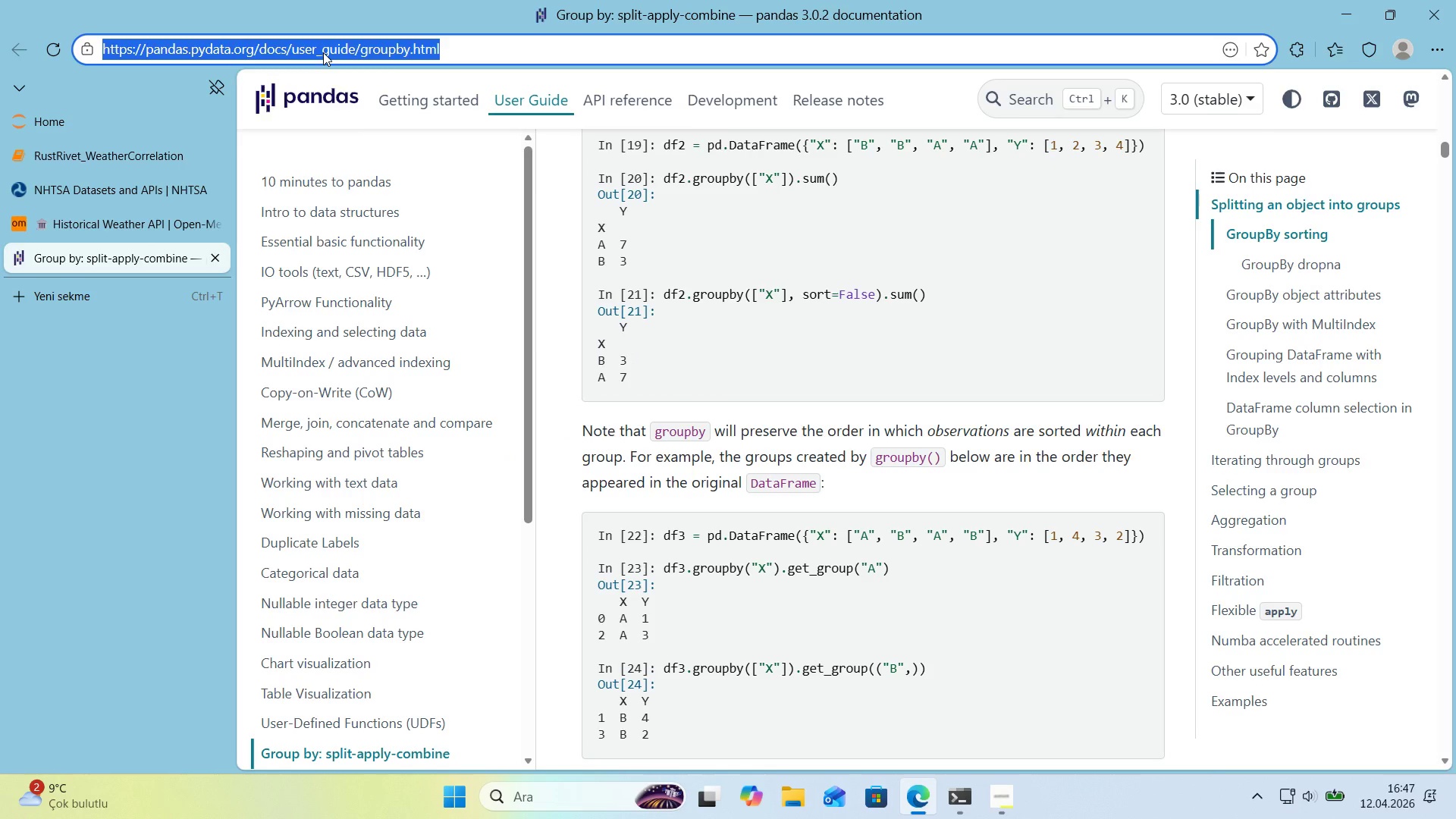 
type(pandas roll'ng)
key(Backspace)
key(Backspace)
key(Backspace)
type('ng sum boolean w'ndow)
 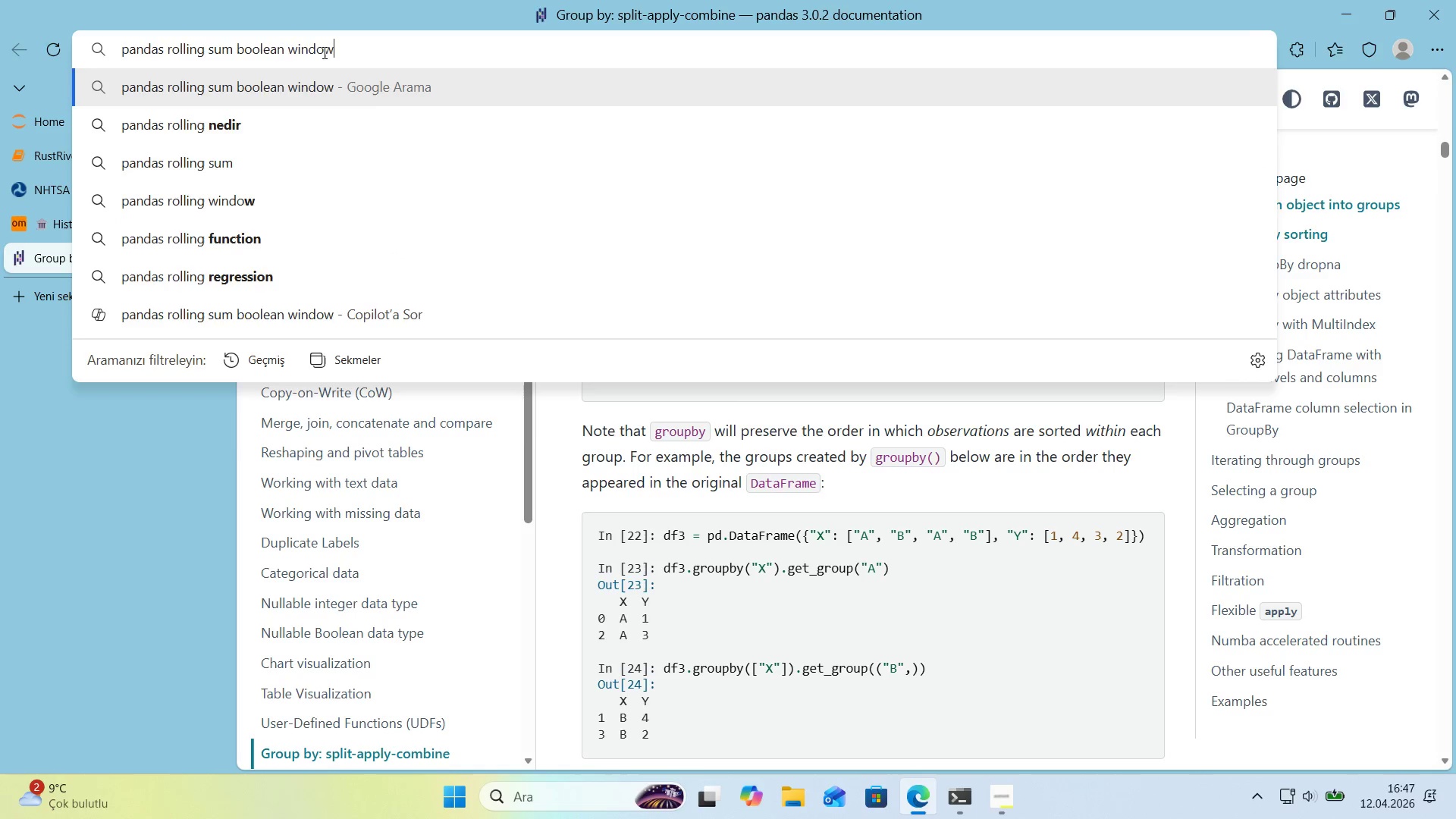 
key(Enter)
 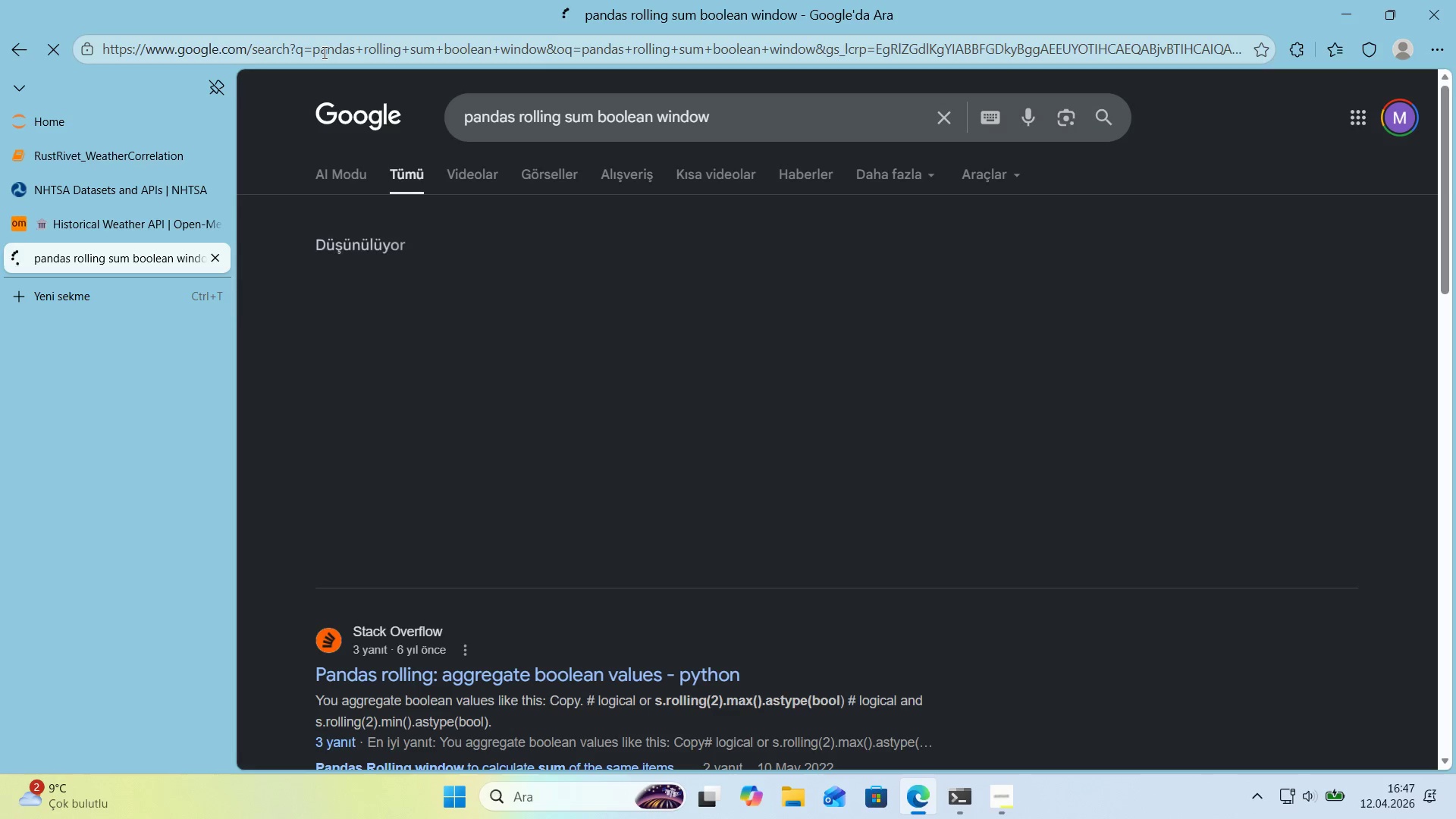 
scroll: coordinate [498, 315], scroll_direction: down, amount: 4.0
 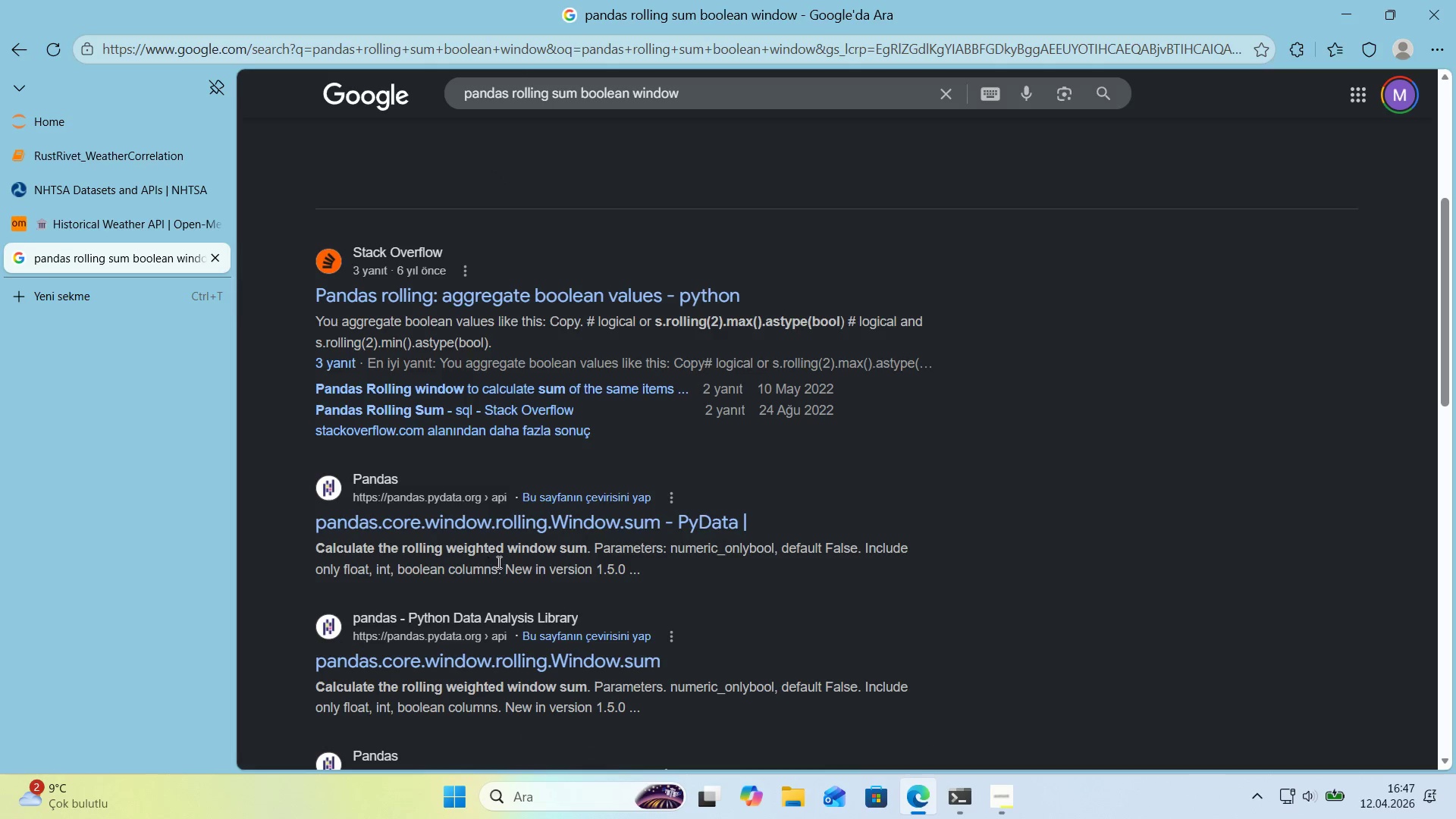 
right_click([502, 525])
 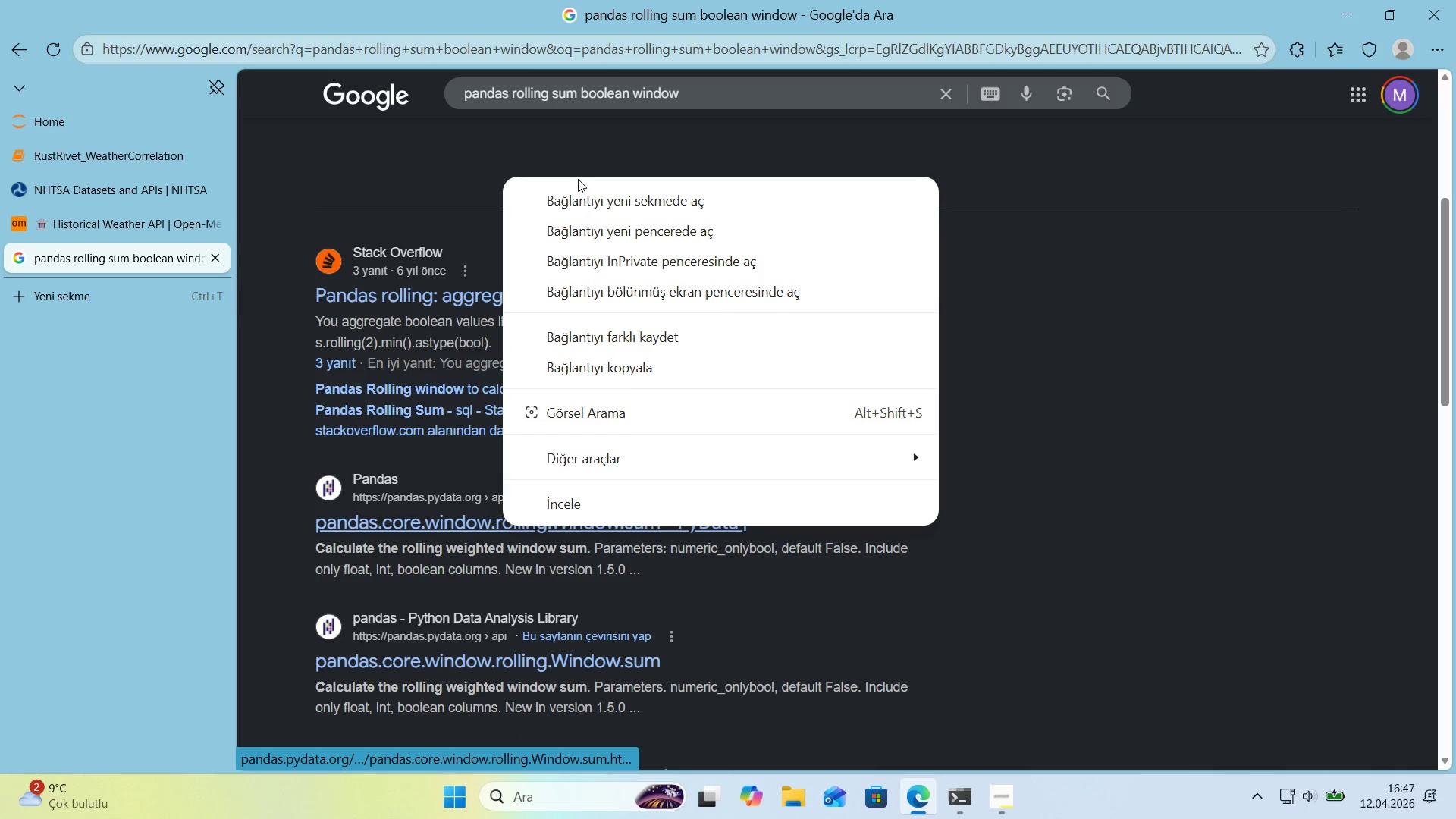 
left_click([570, 196])
 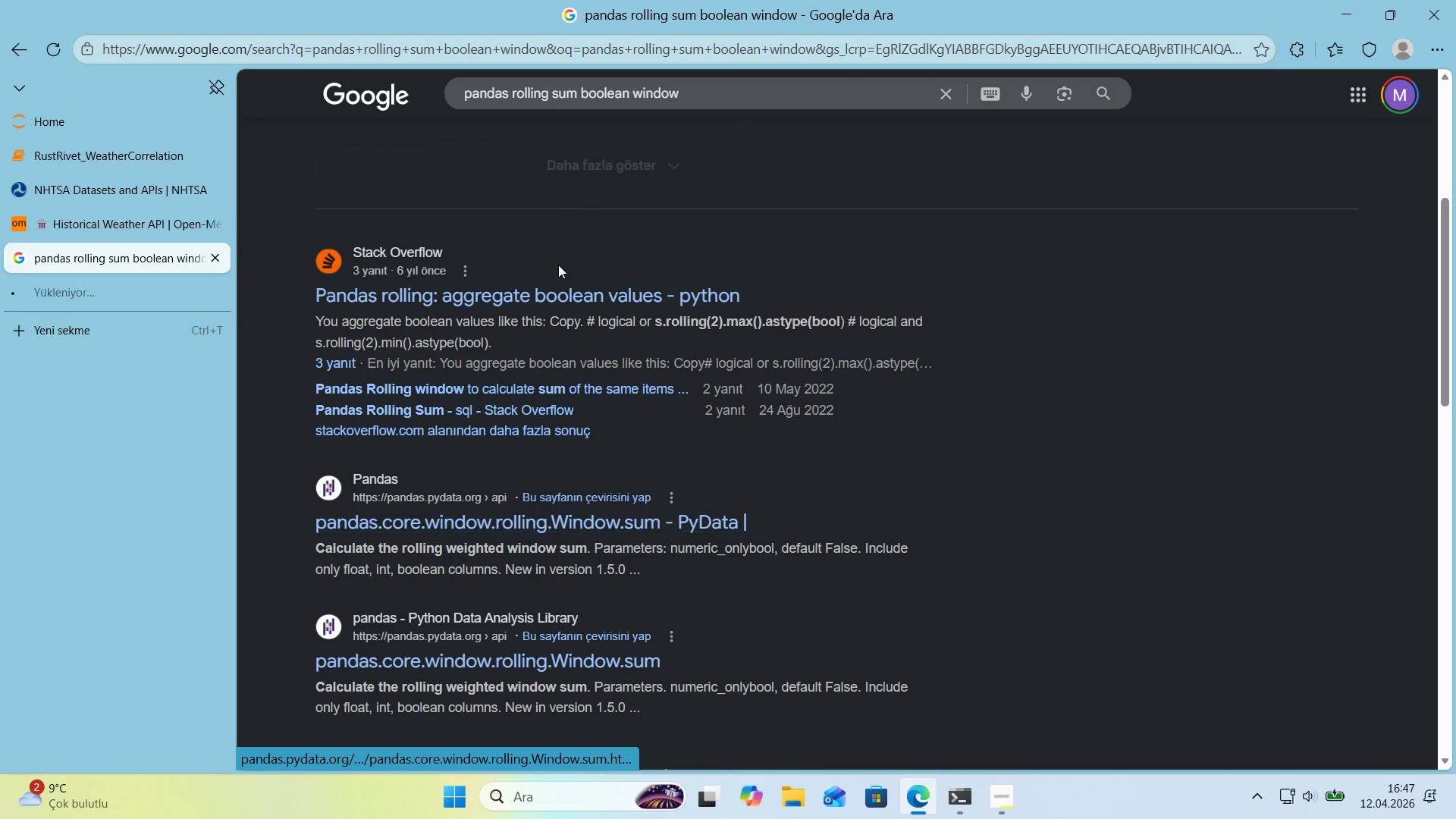 
scroll: coordinate [558, 267], scroll_direction: up, amount: 3.0
 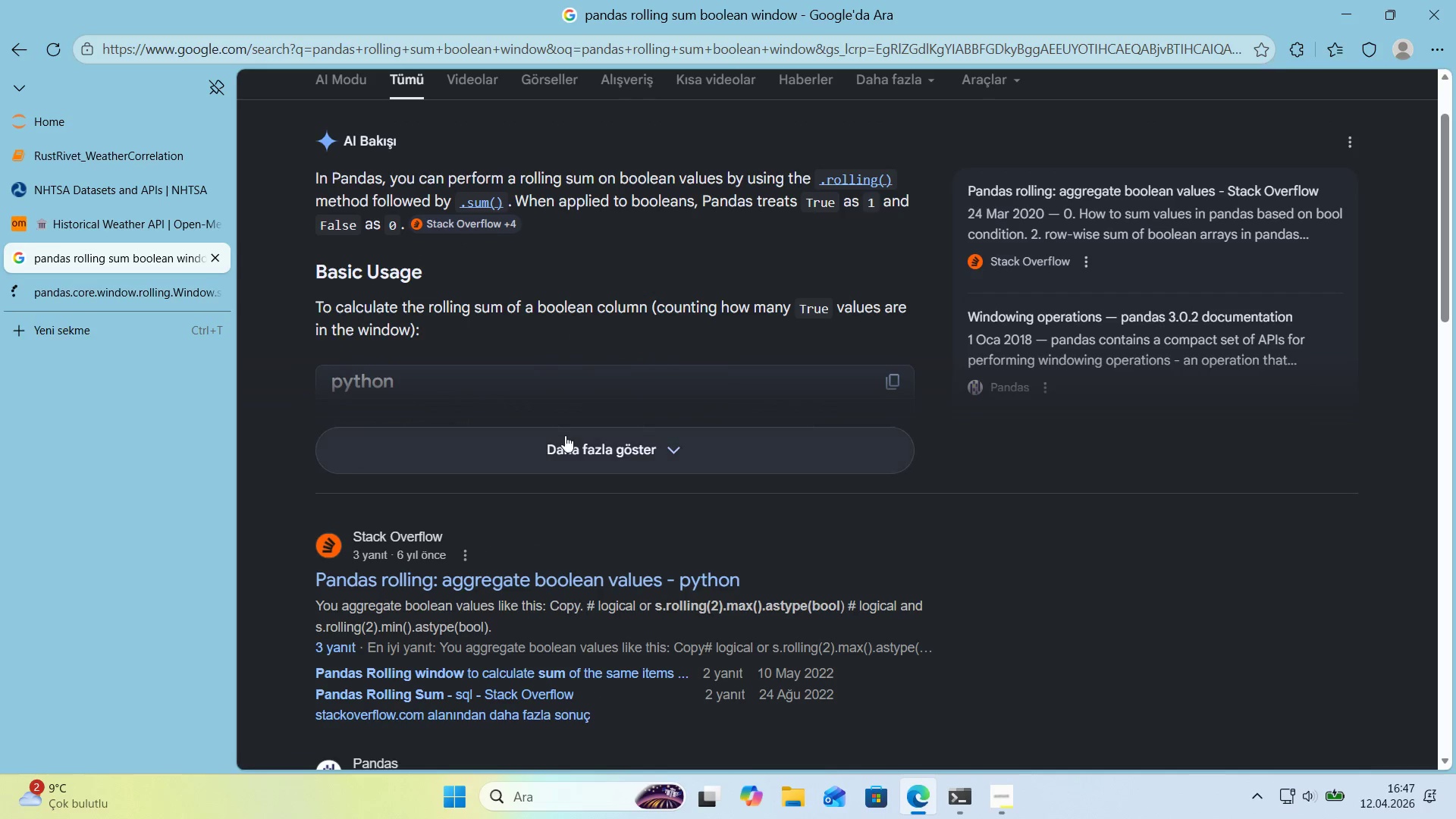 
left_click([565, 437])
 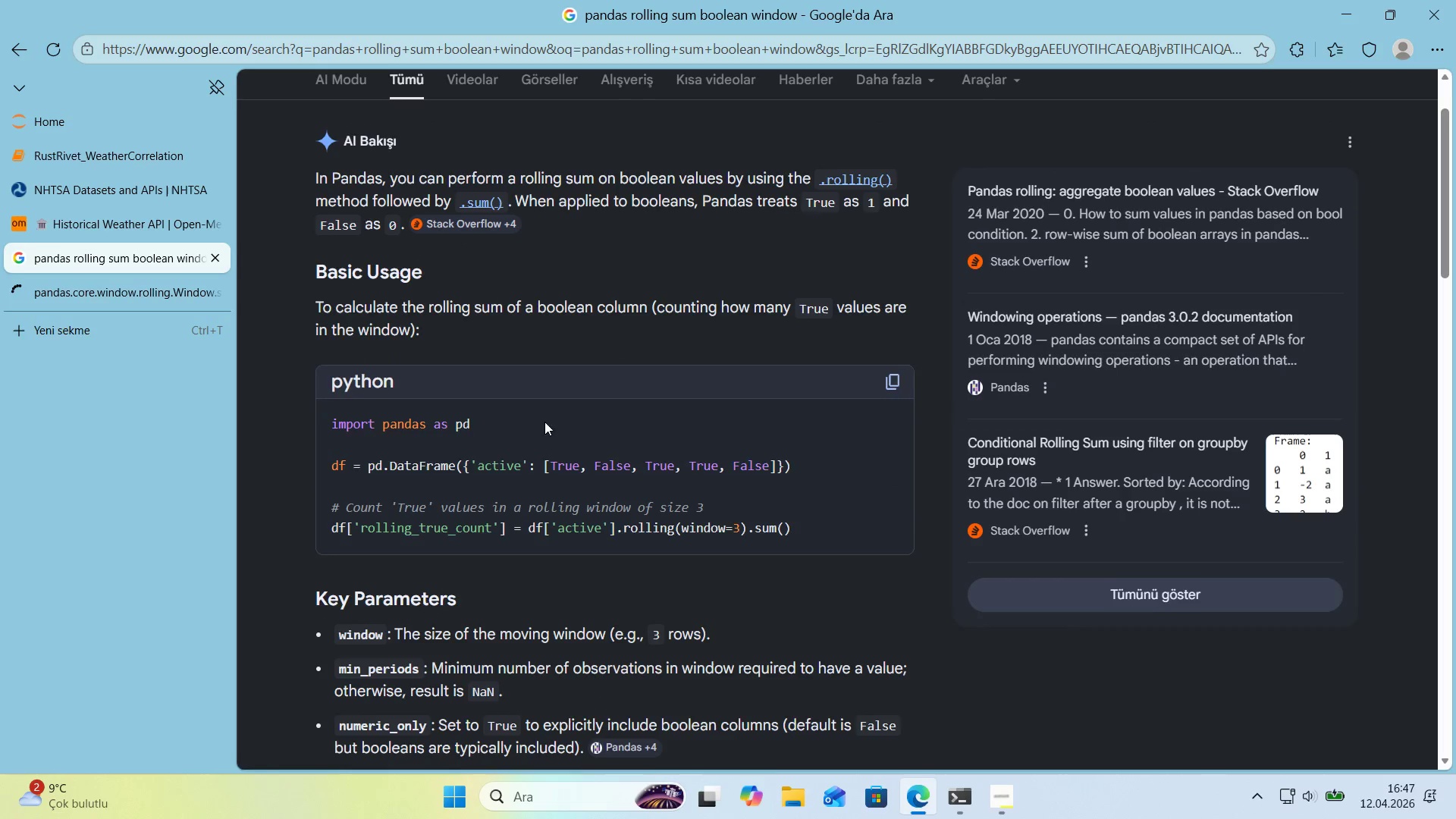 
scroll: coordinate [497, 395], scroll_direction: up, amount: 1.0
 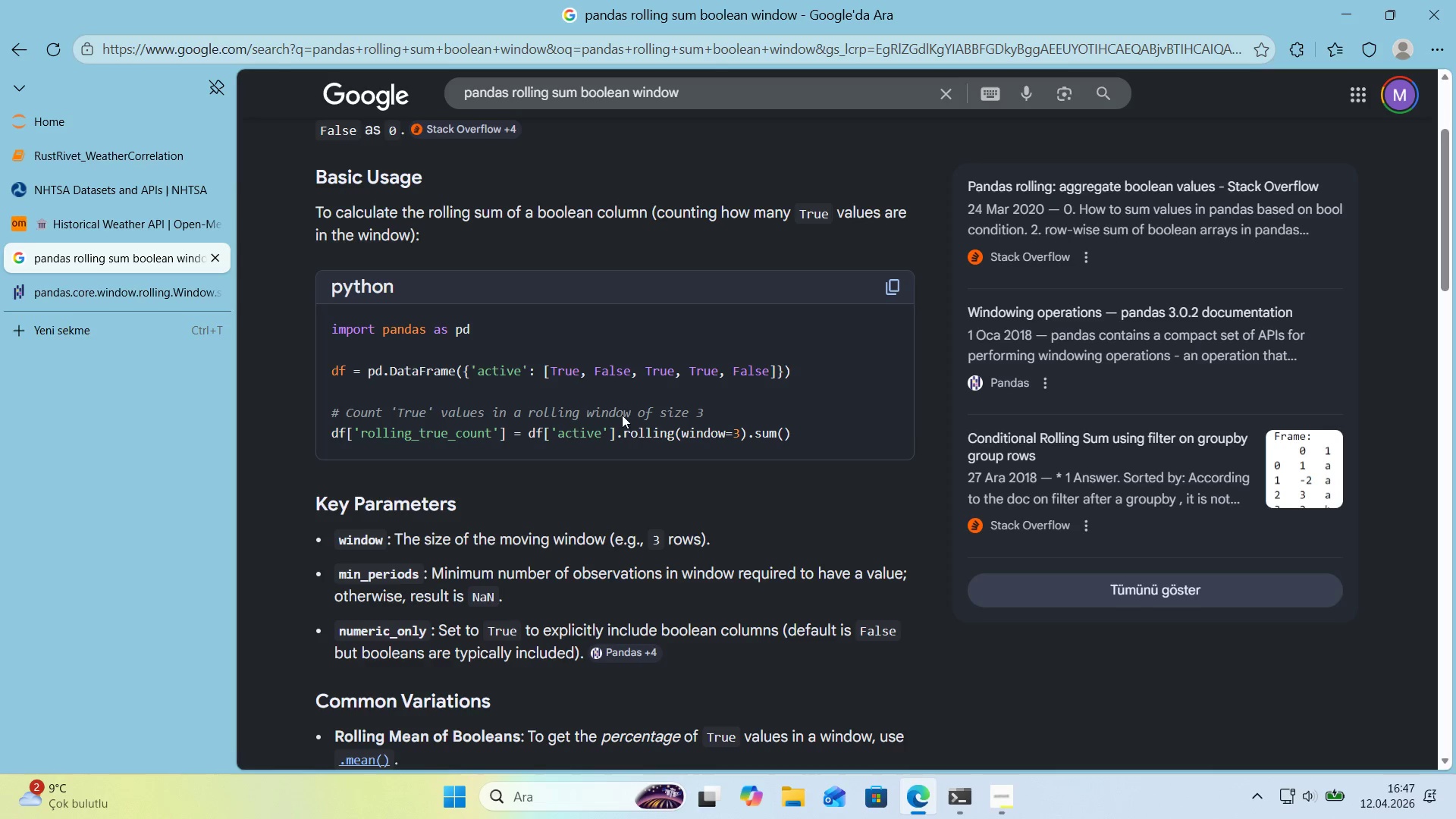 
scroll: coordinate [552, 385], scroll_direction: none, amount: 0.0
 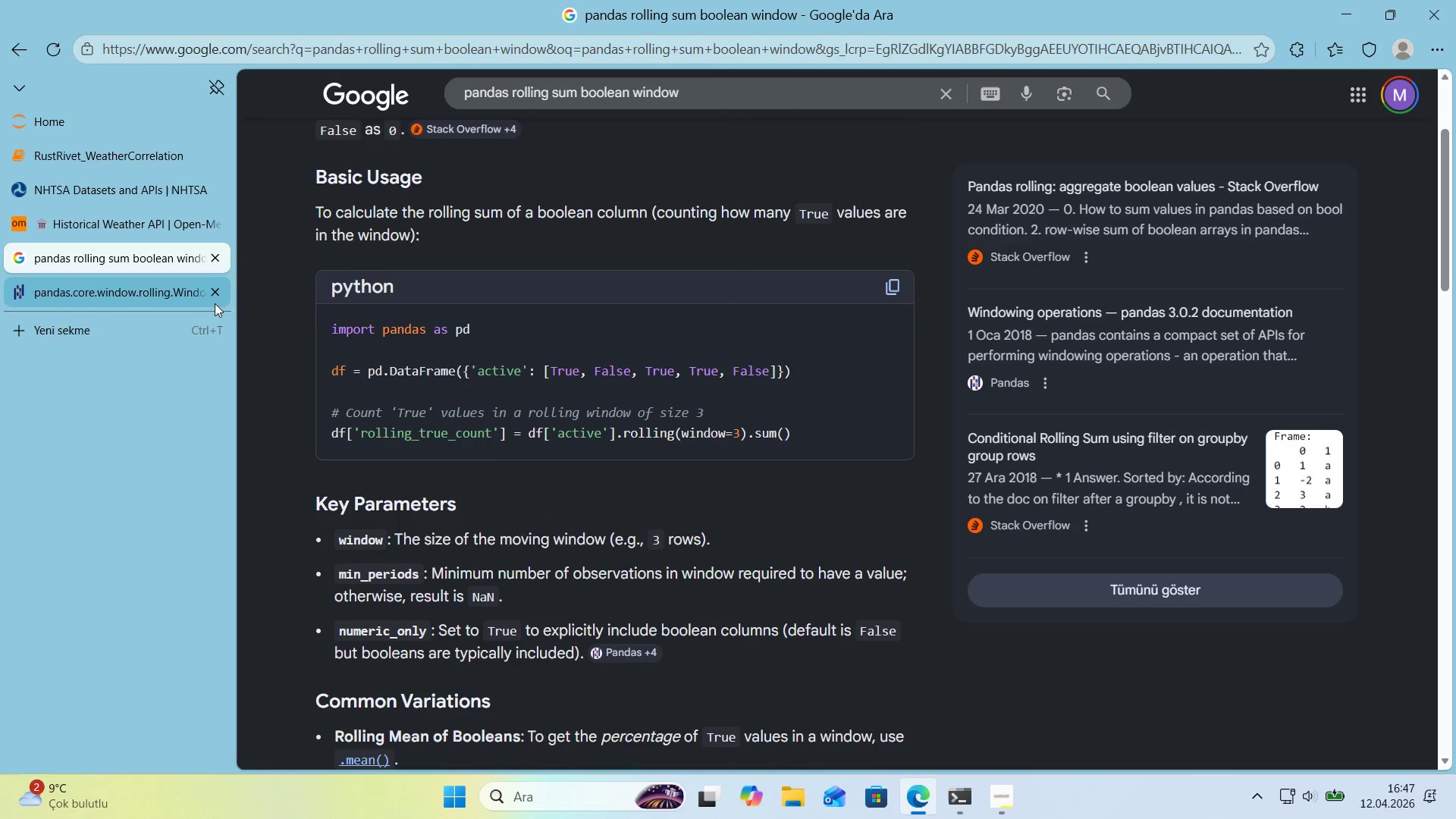 
left_click([132, 287])
 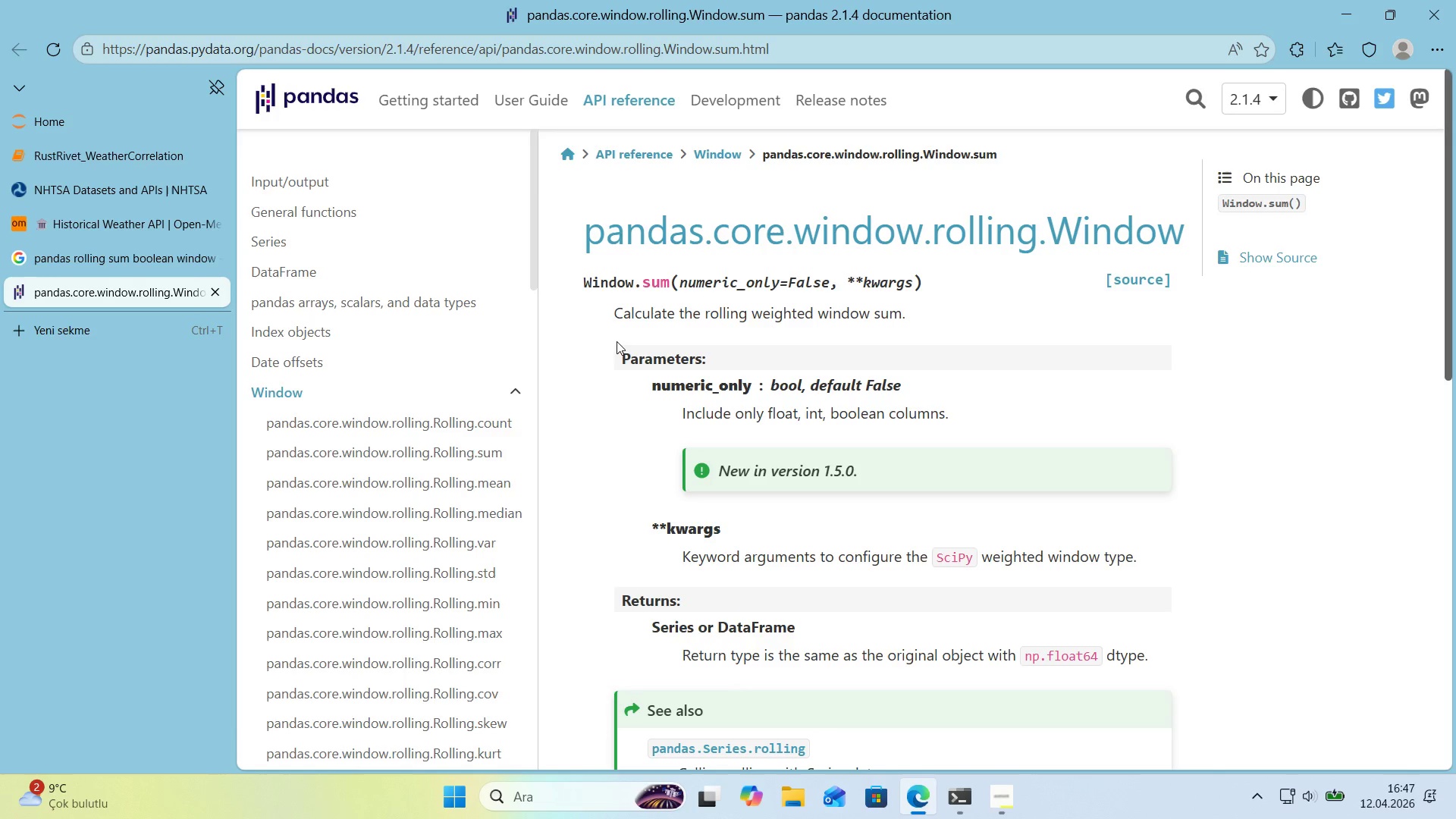 
scroll: coordinate [688, 413], scroll_direction: down, amount: 11.0
 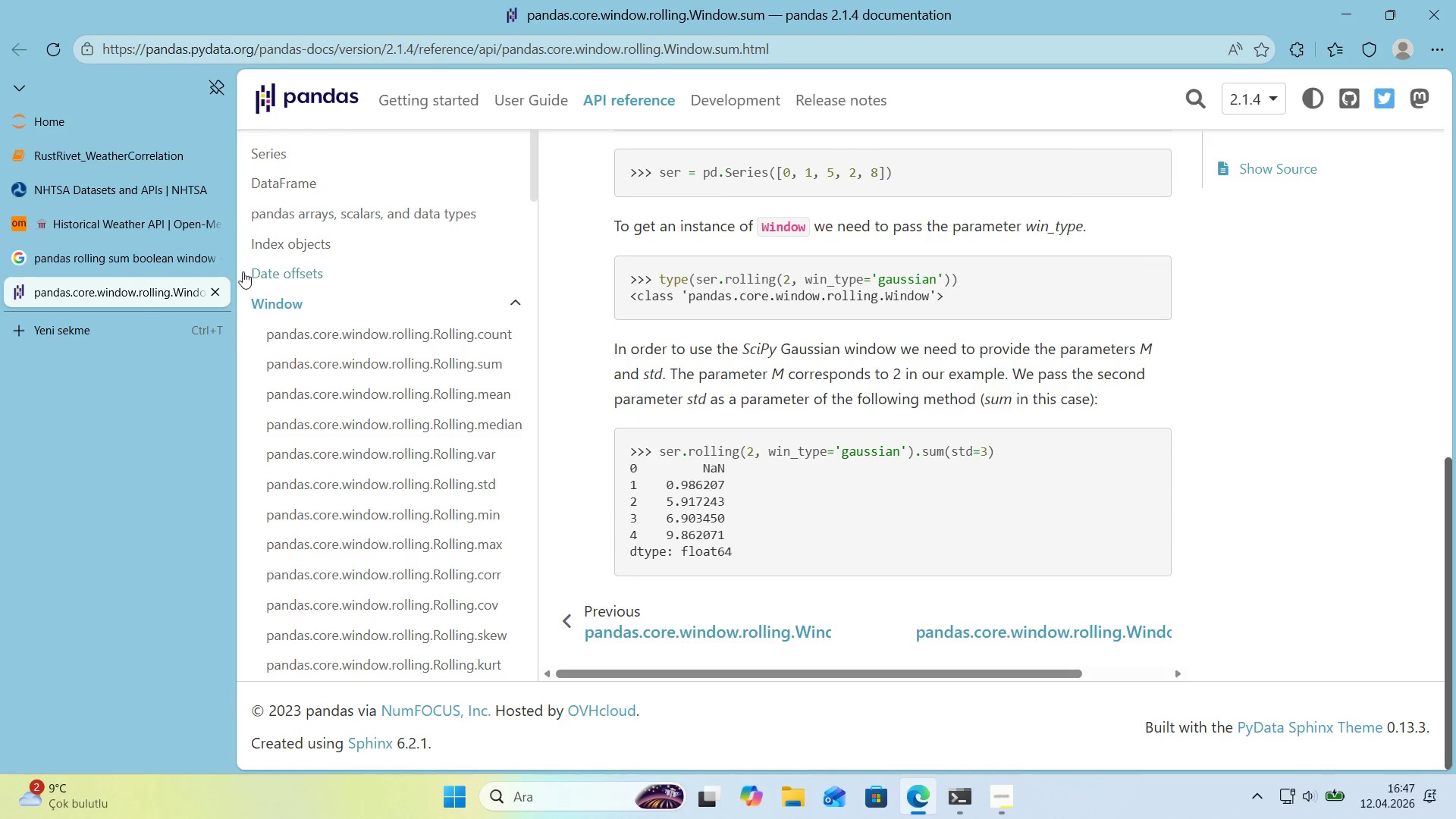 
left_click([115, 156])
 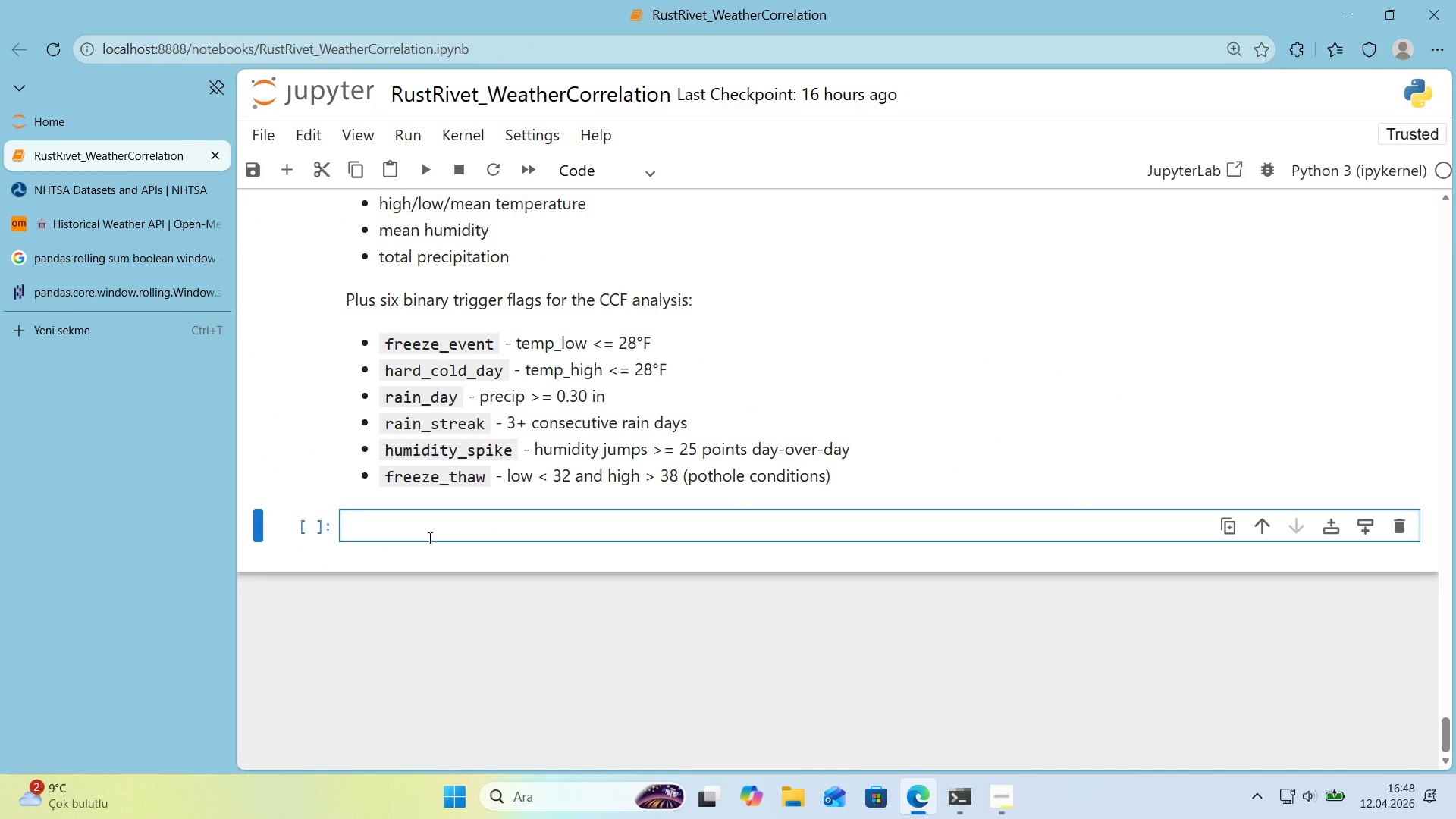 
left_click([422, 529])
 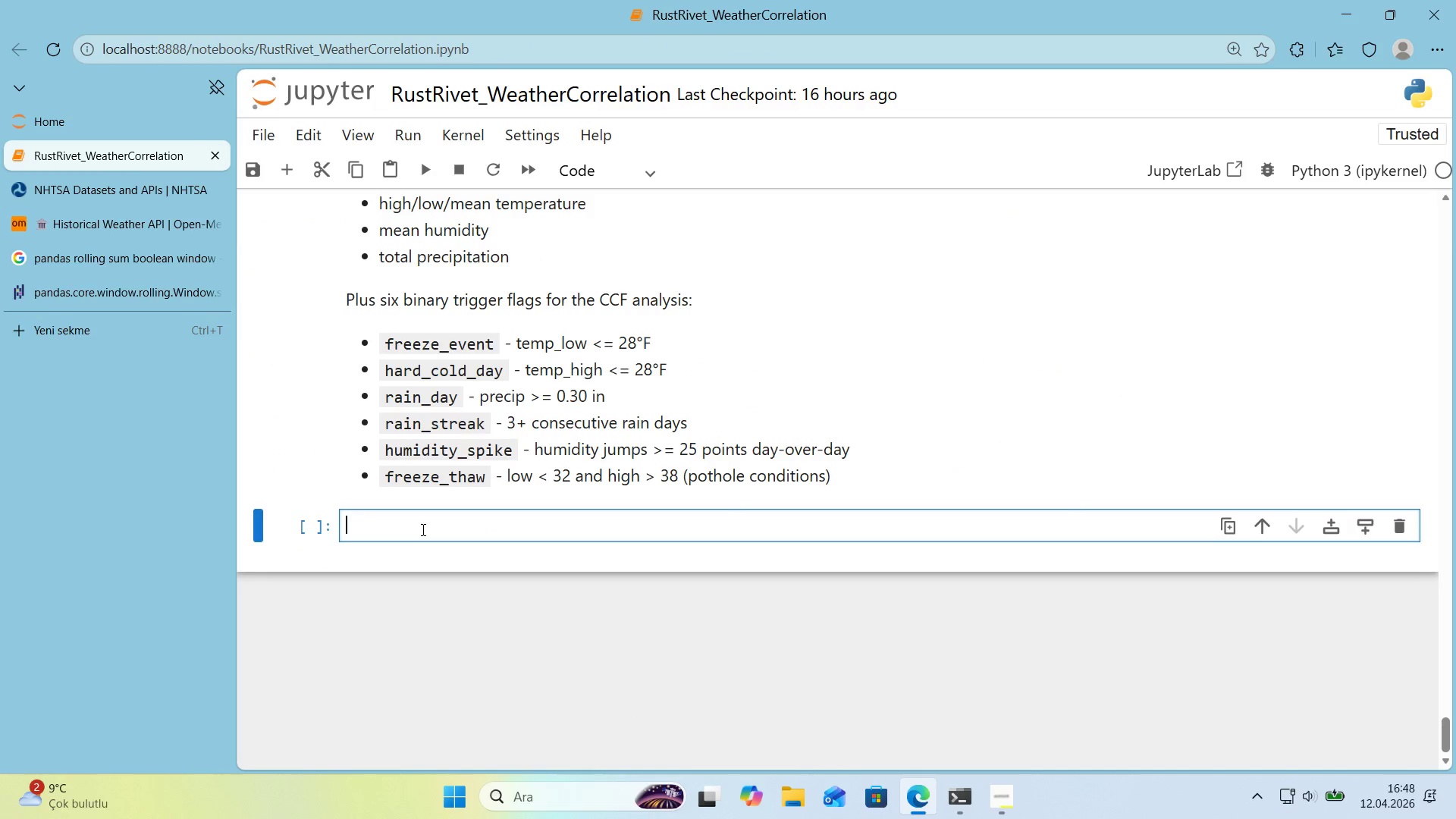 
type(hourly_df)
 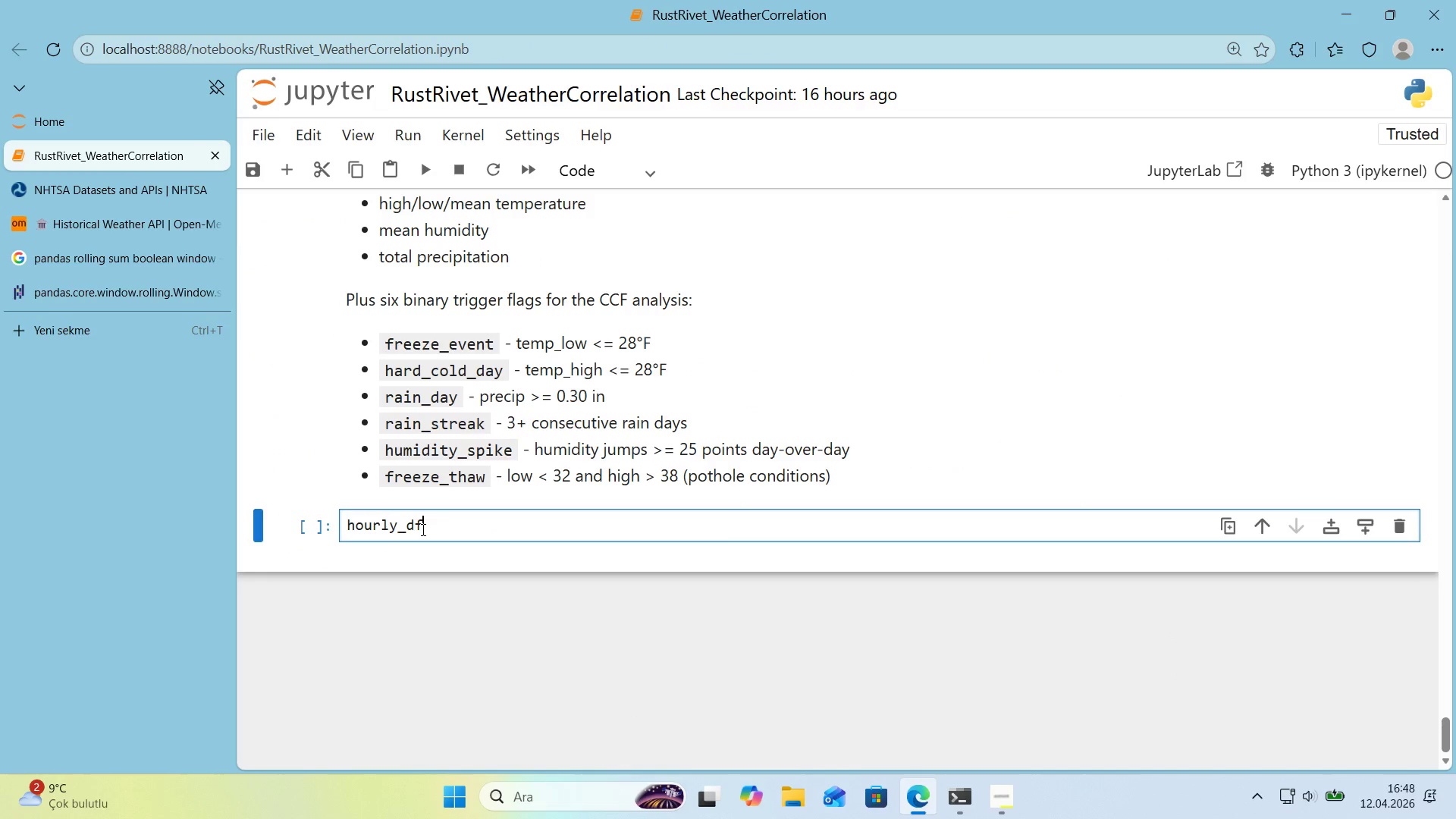 
key(Alt+Control+8)
 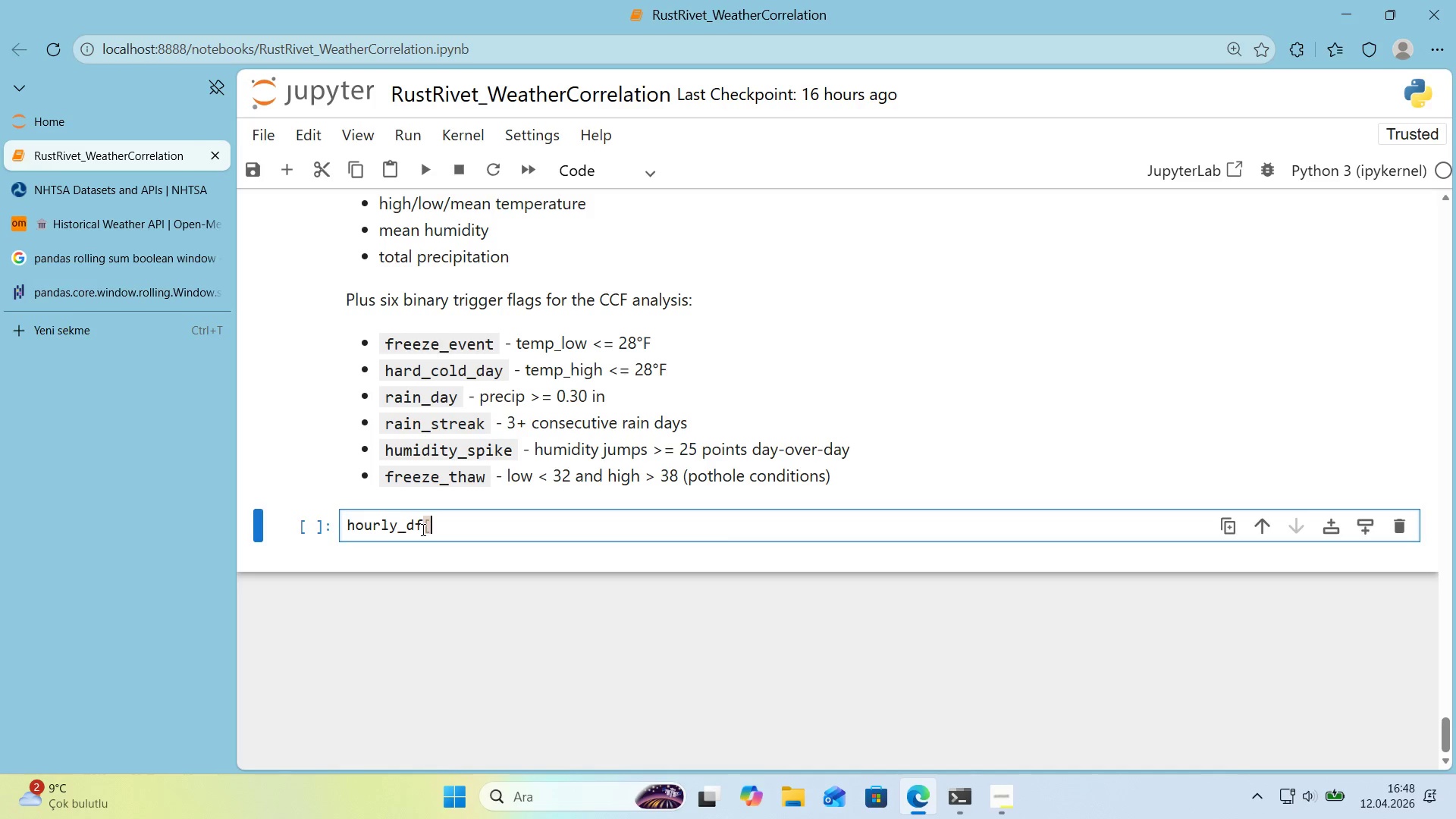 
key(Alt+Control+9)
 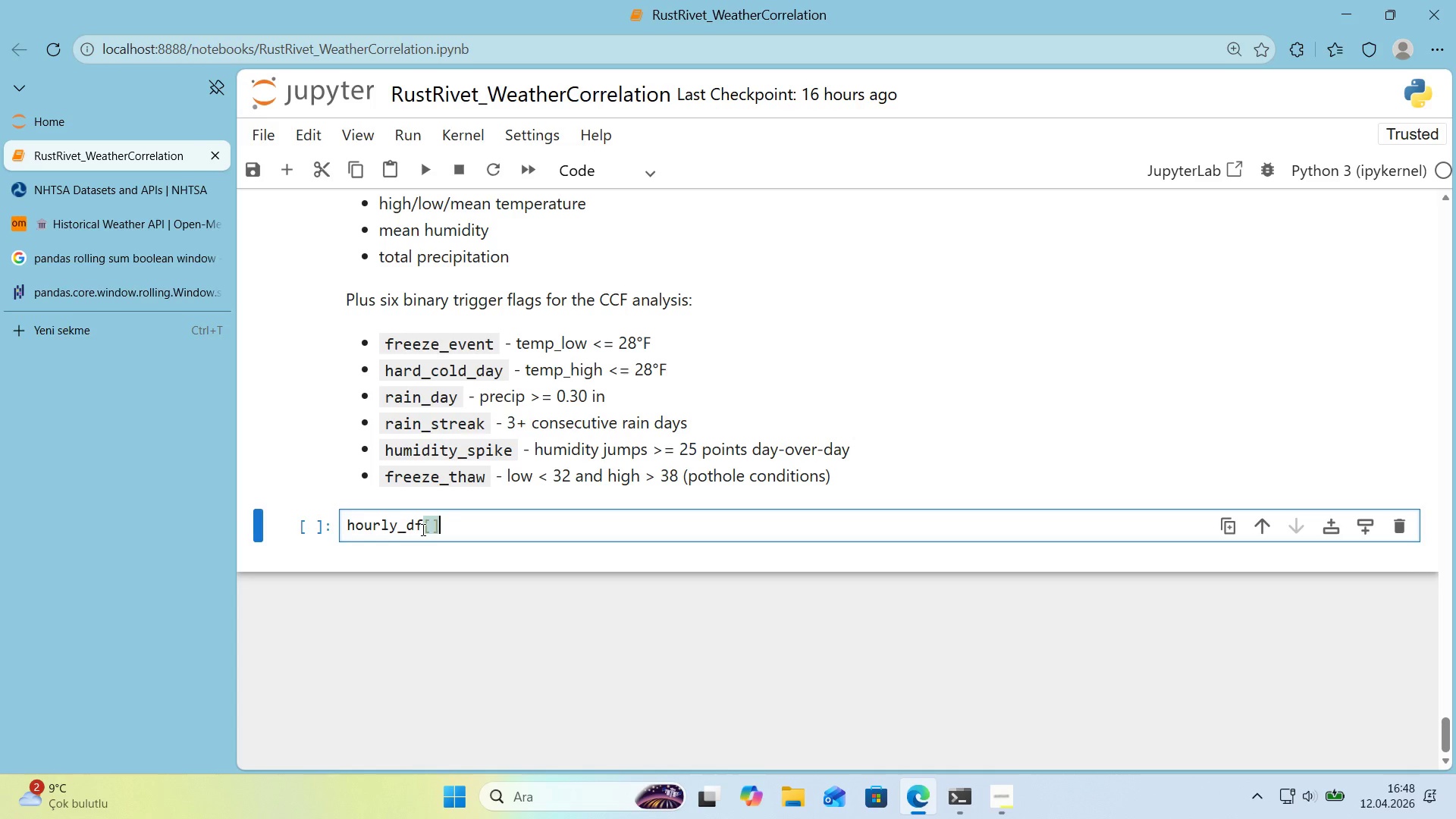 
key(ArrowLeft)
 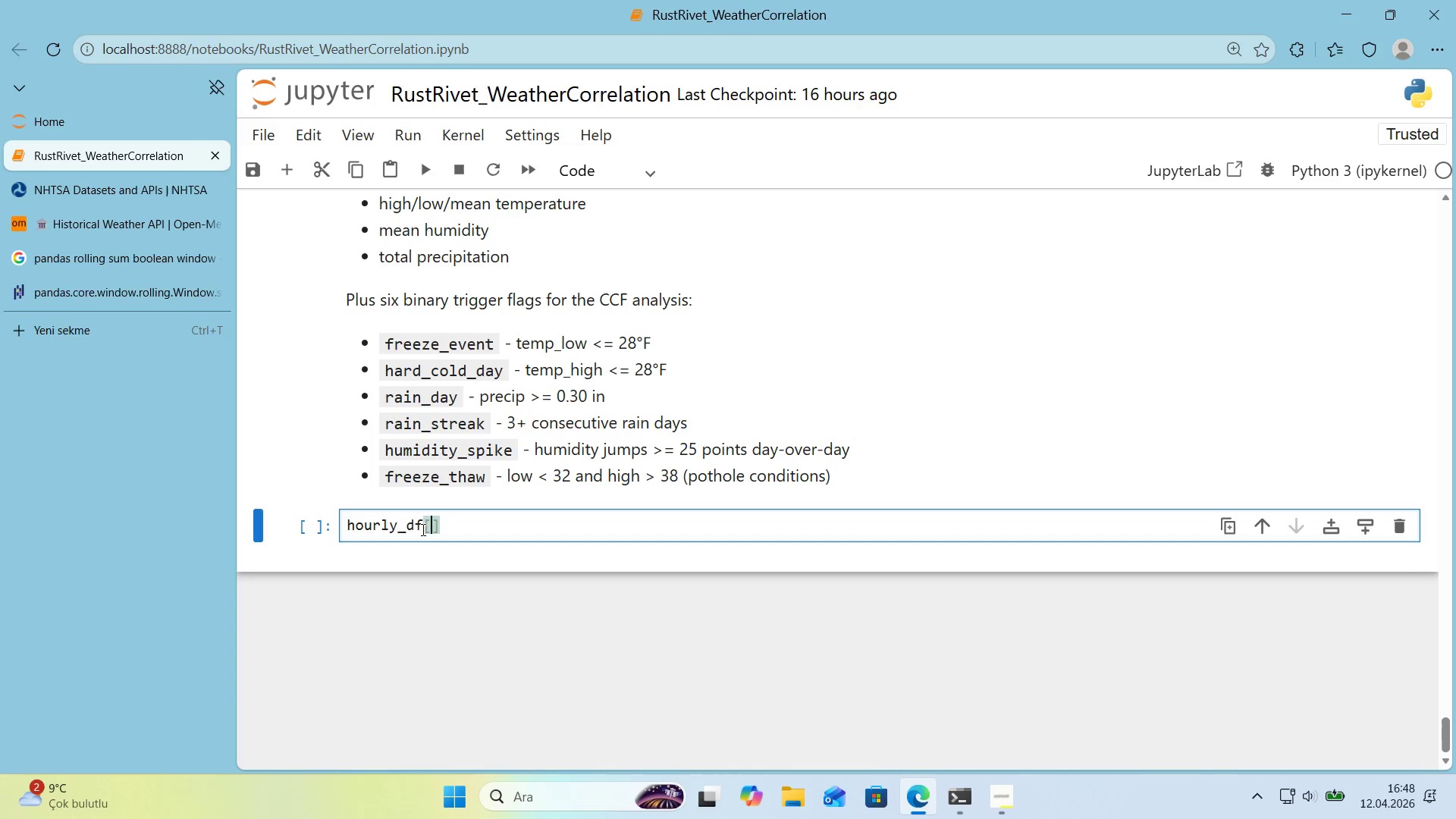 
type(@@)
 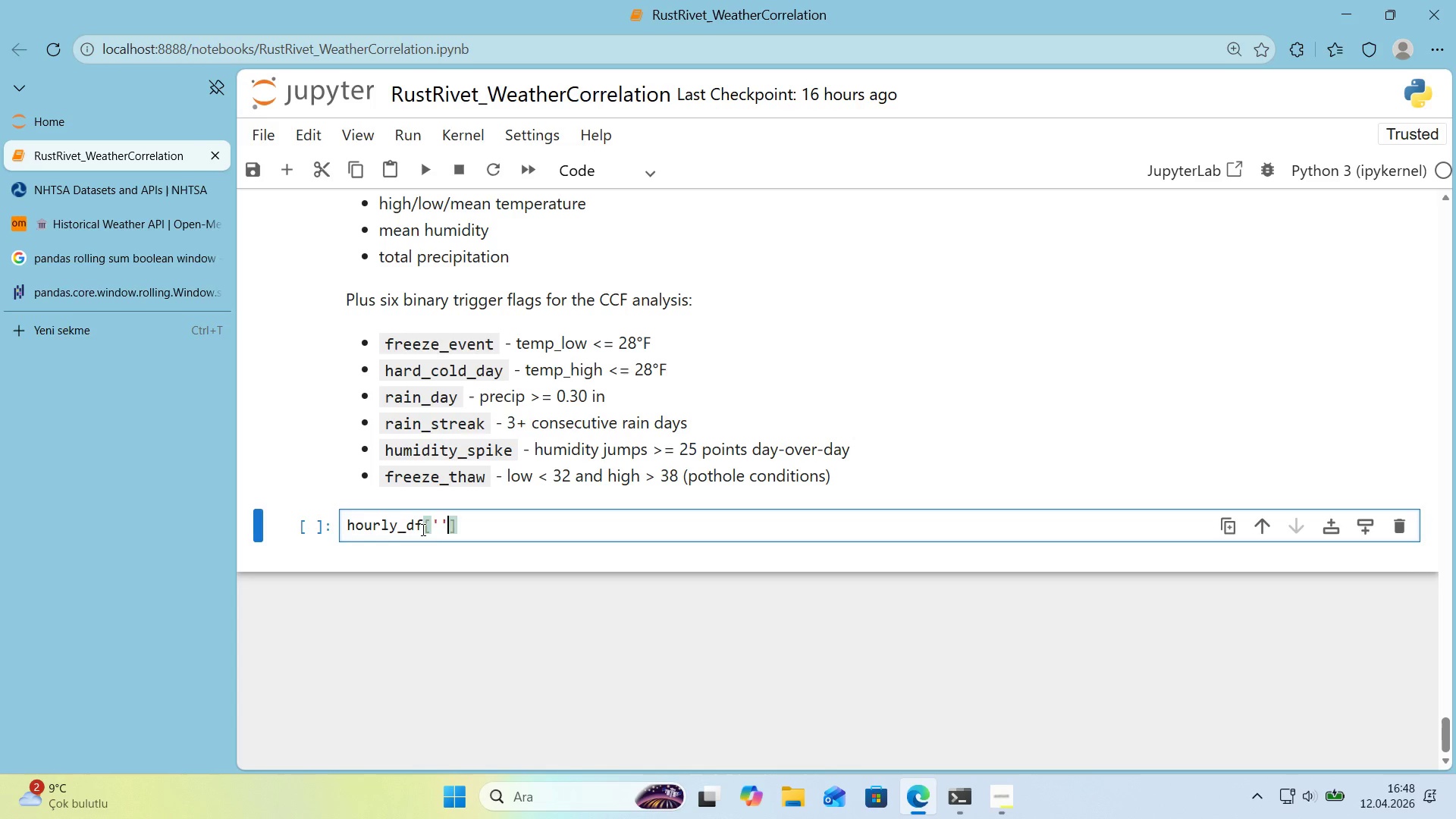 
key(ArrowLeft)
 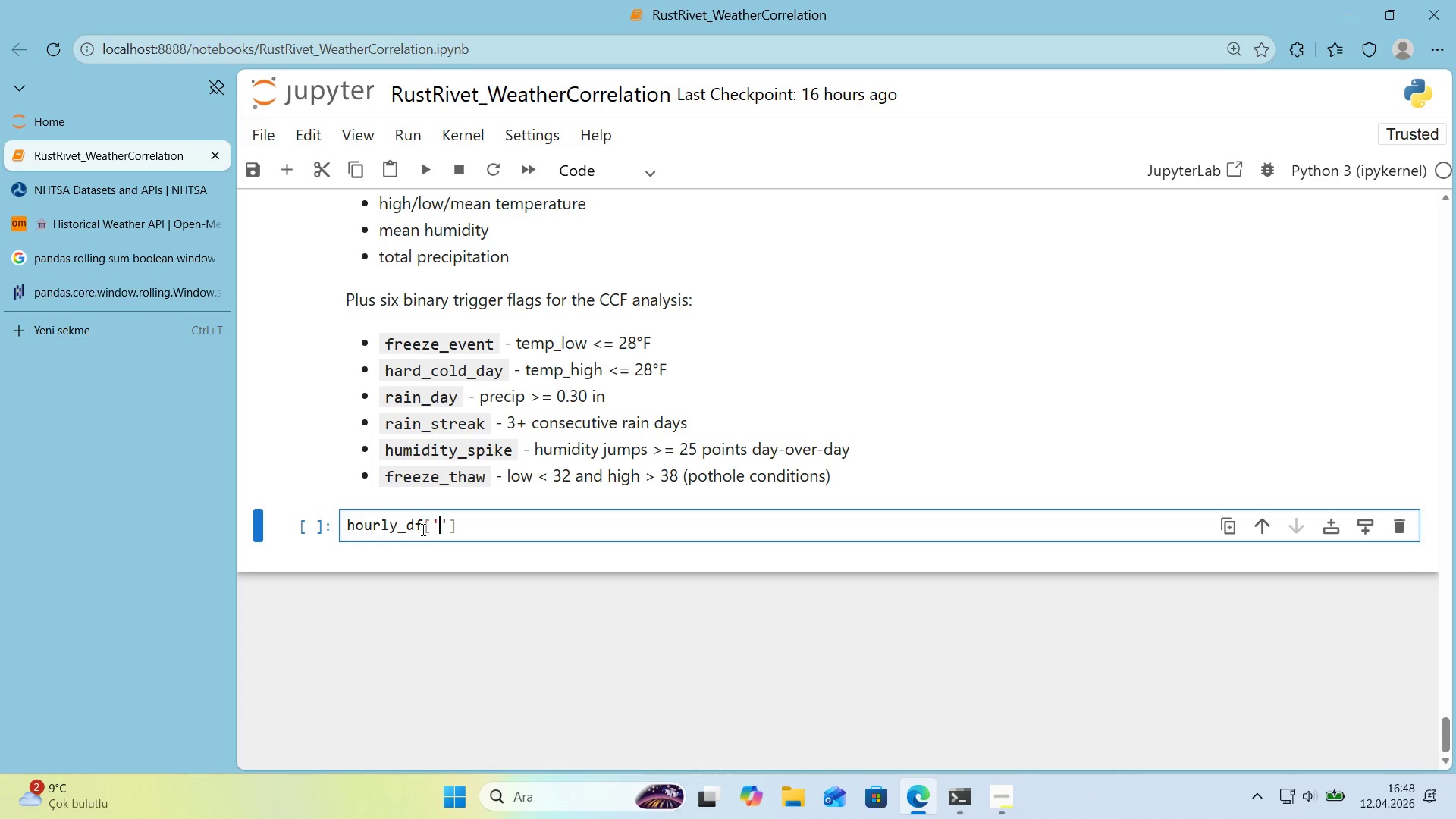 
type(date)
 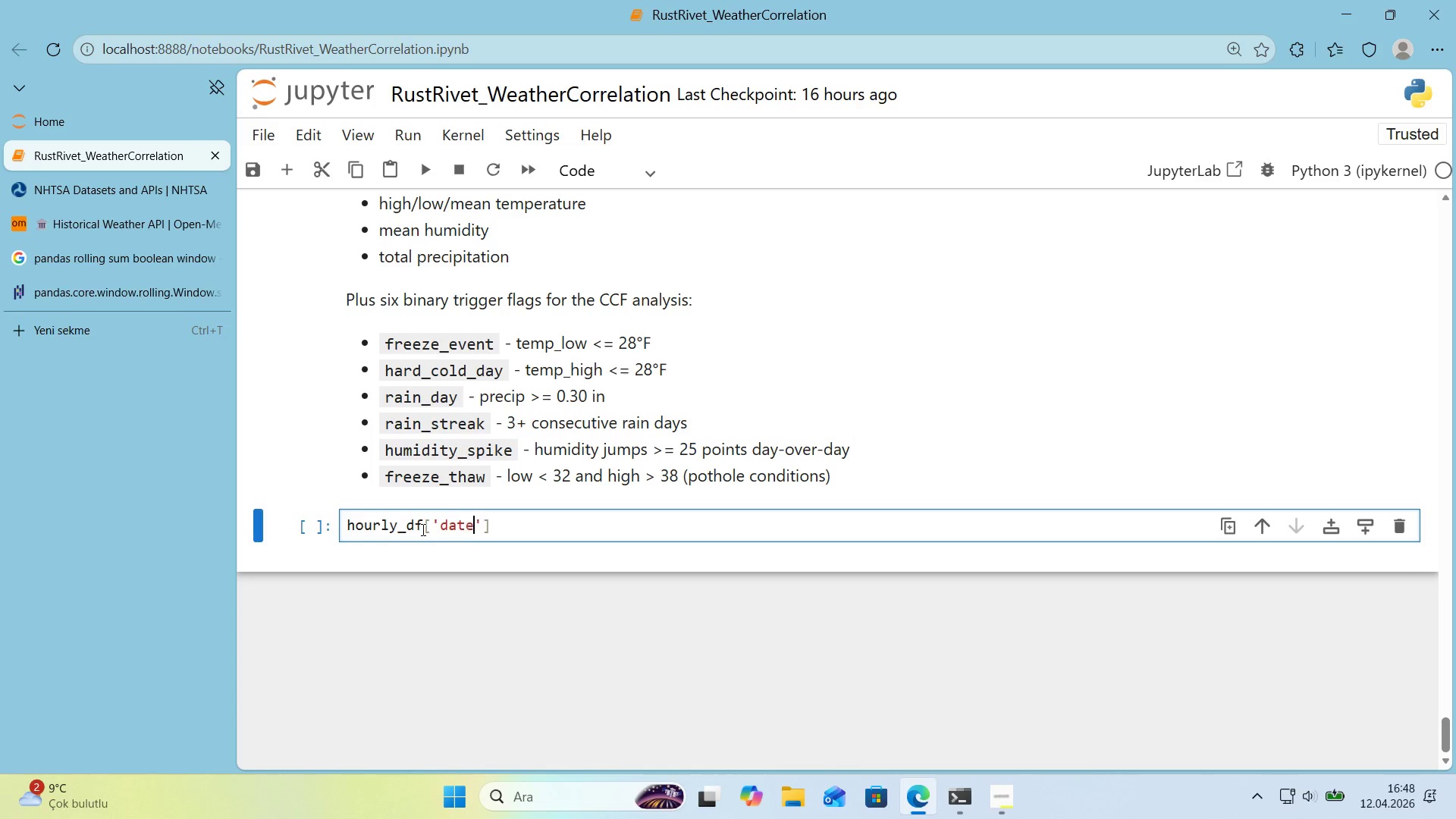 
key(ArrowRight)
 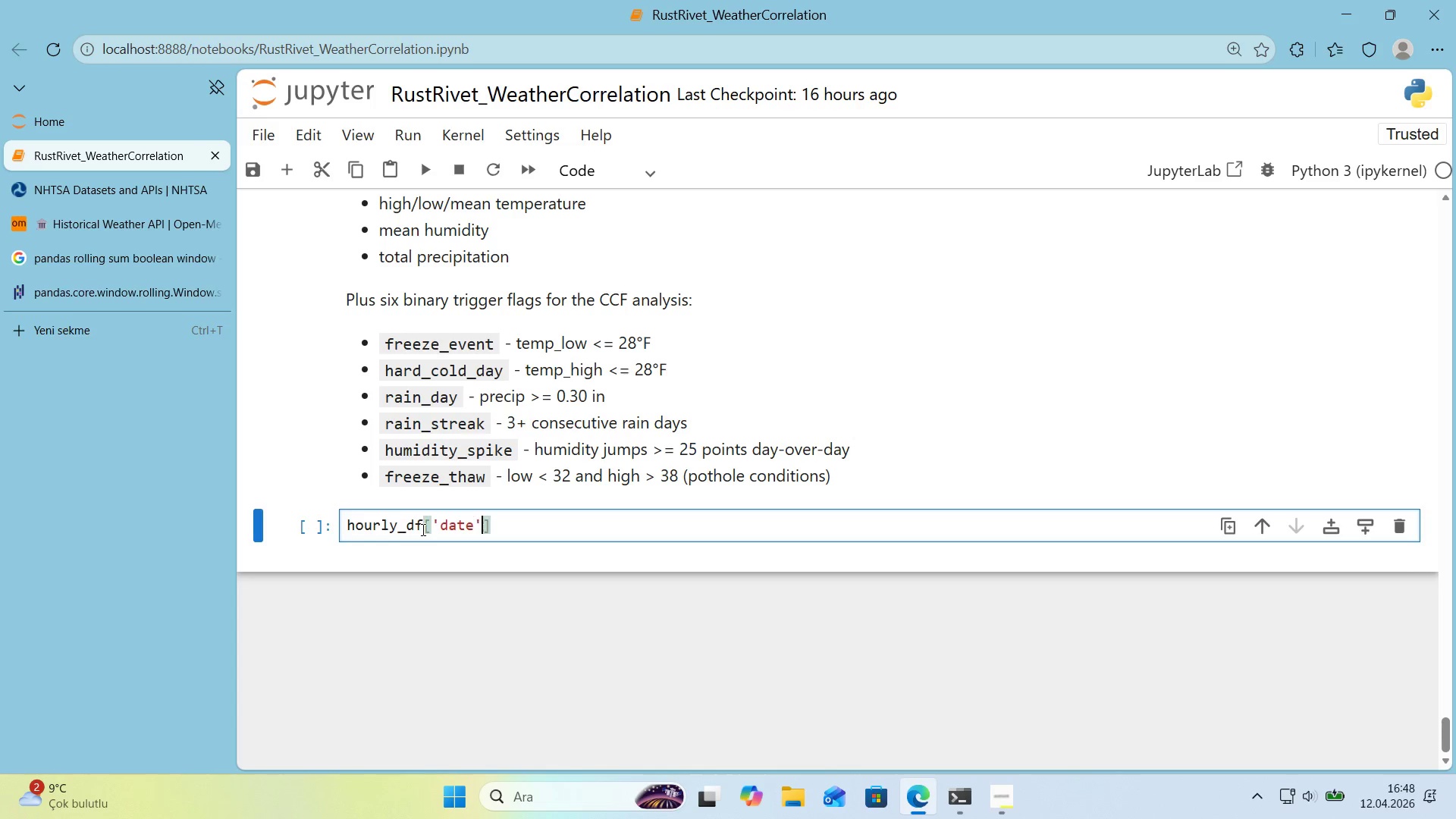 
key(ArrowRight)
 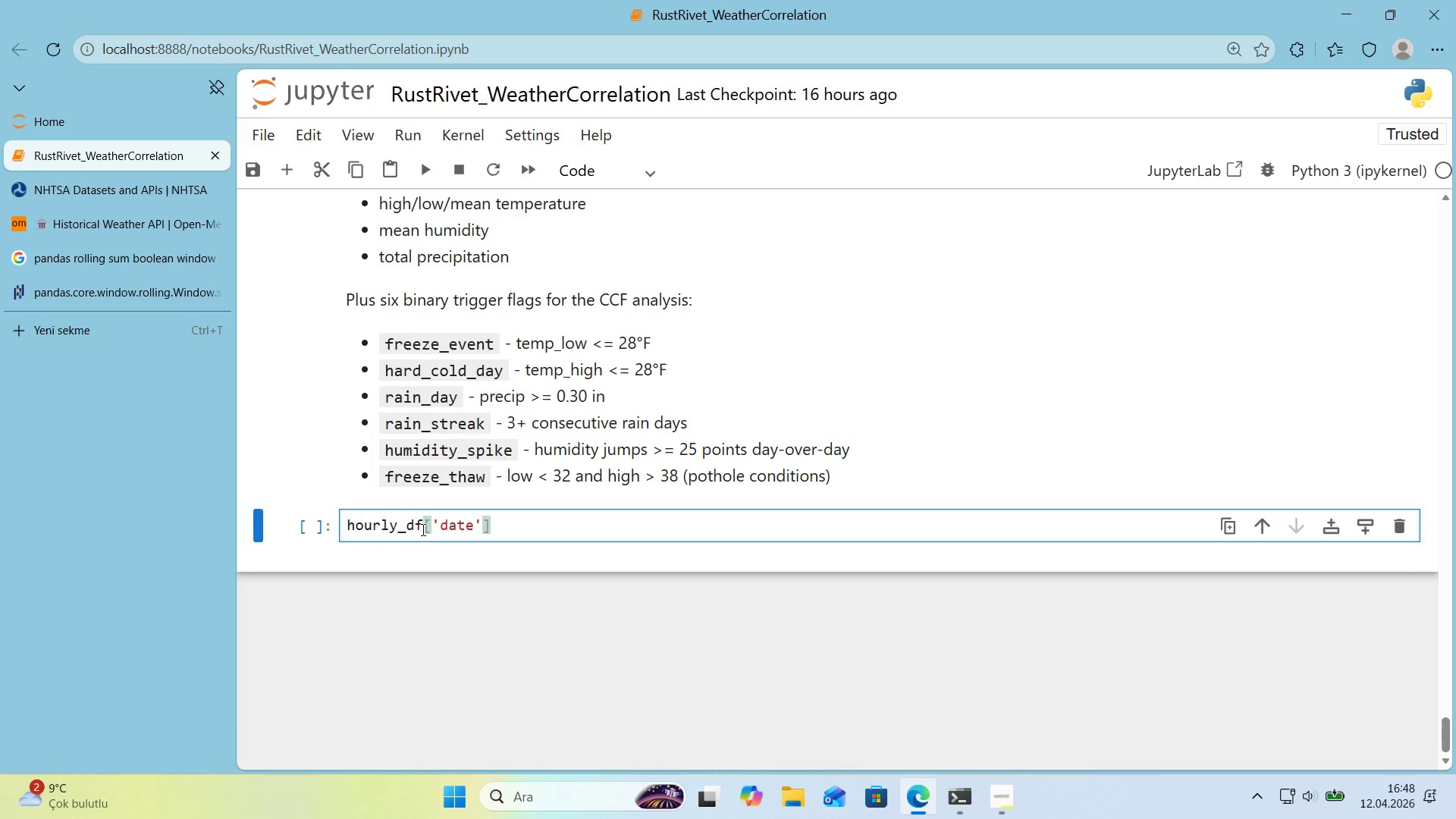 
type( ) hourly_df)
 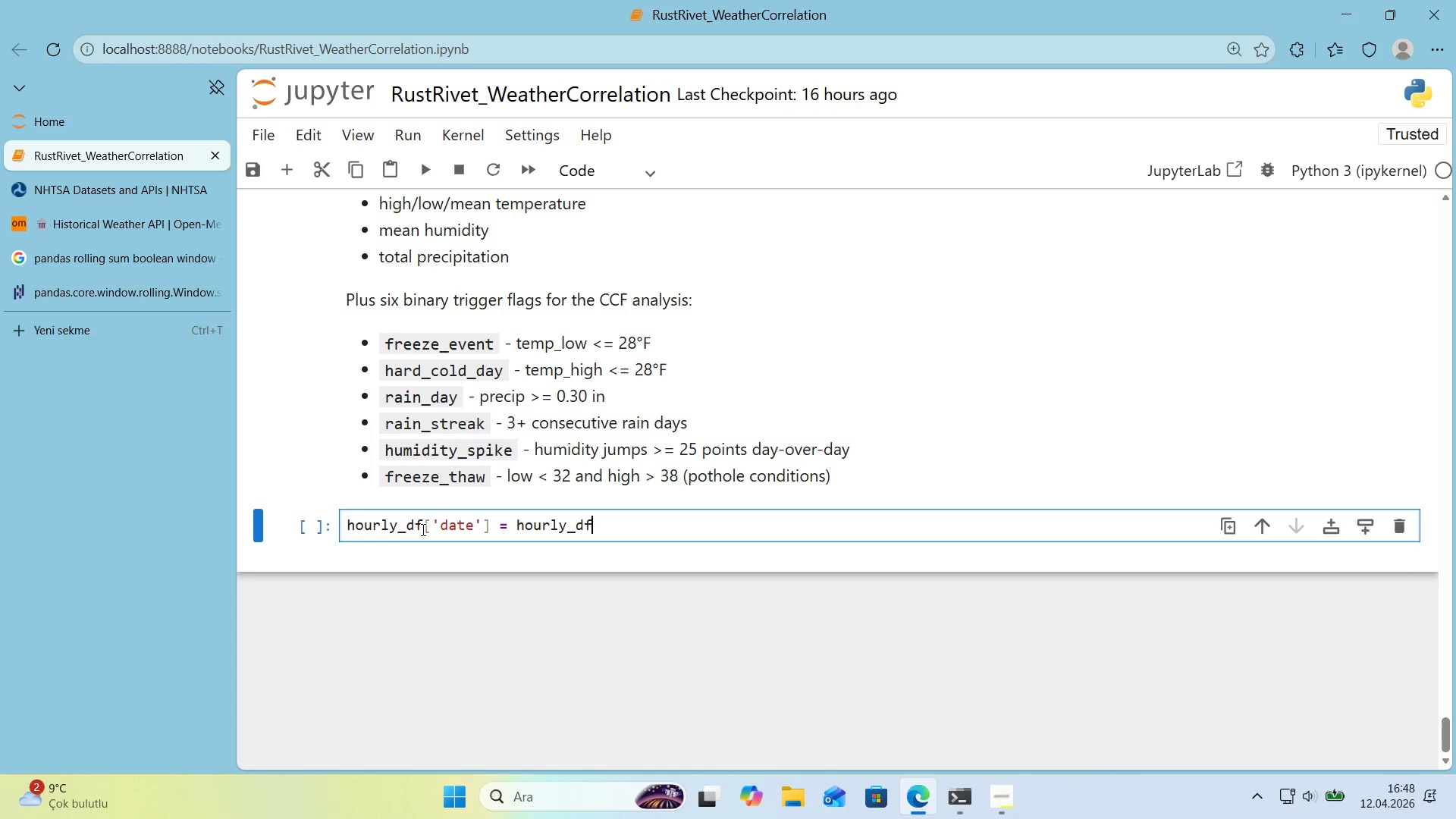 
key(Alt+Control+8)
 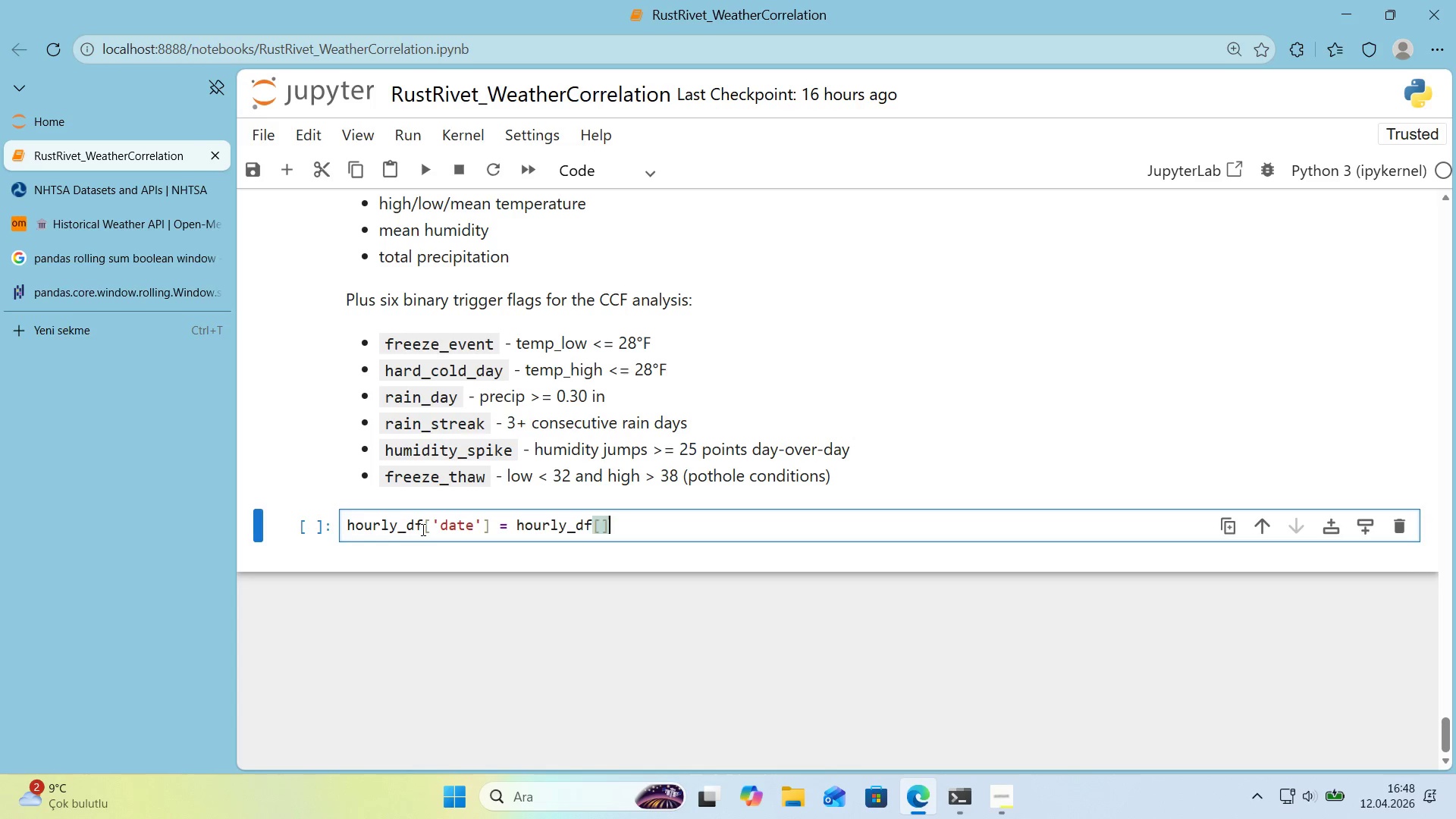 
key(Alt+Control+9)
 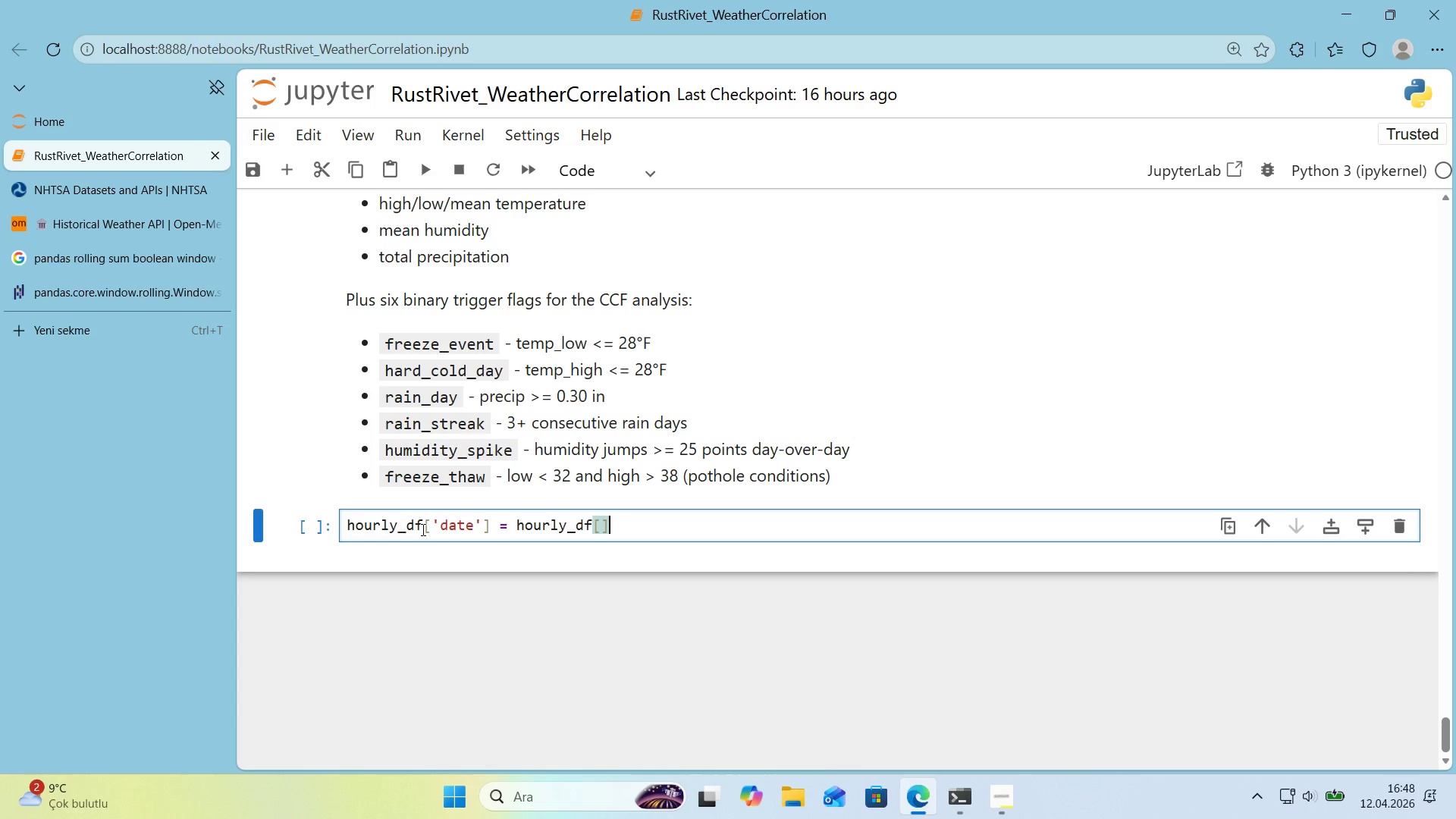 
key(ArrowLeft)
 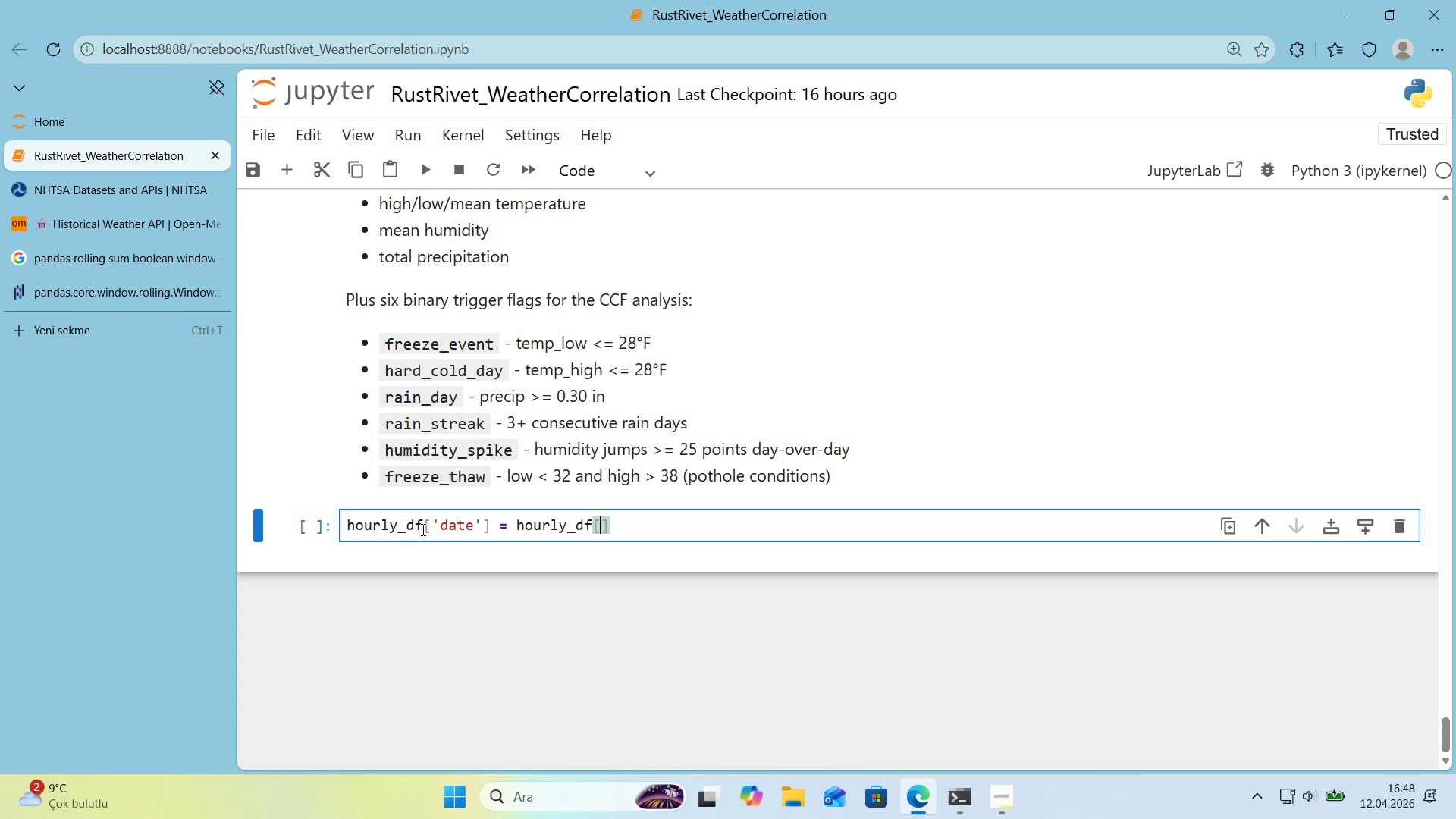 
type(@@)
 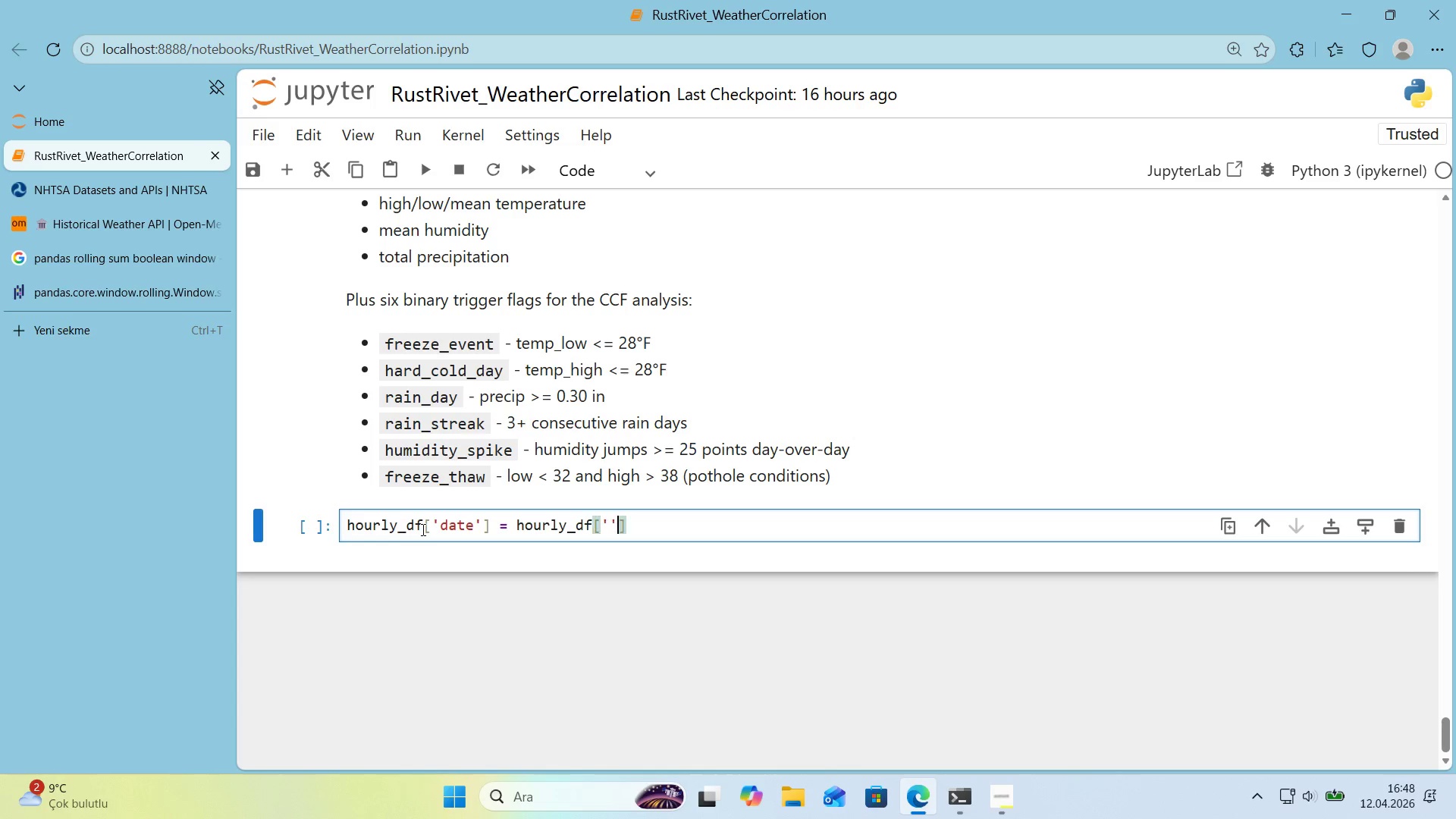 
key(ArrowLeft)
 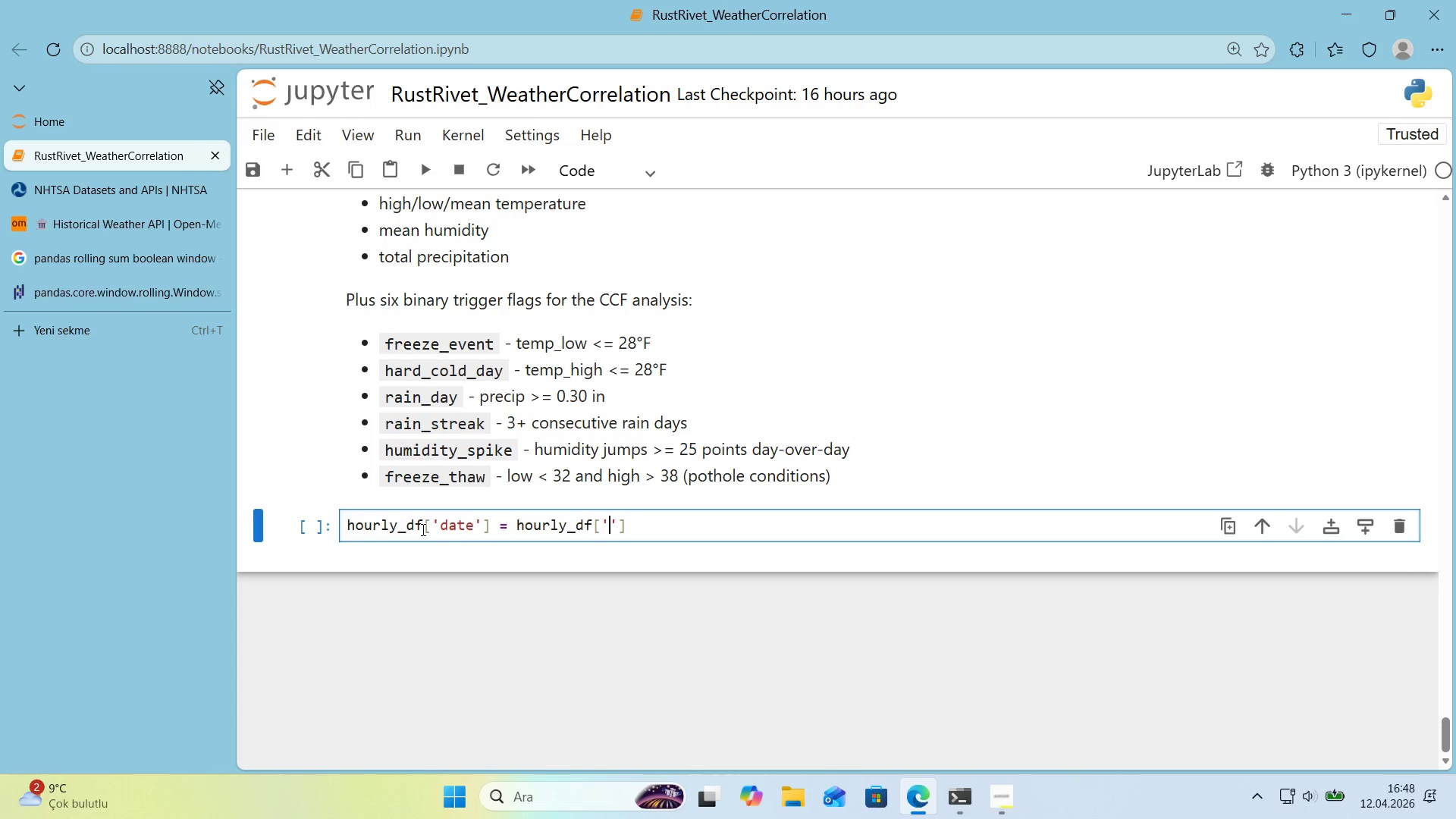 
type(t'n)
key(Backspace)
type(me)
 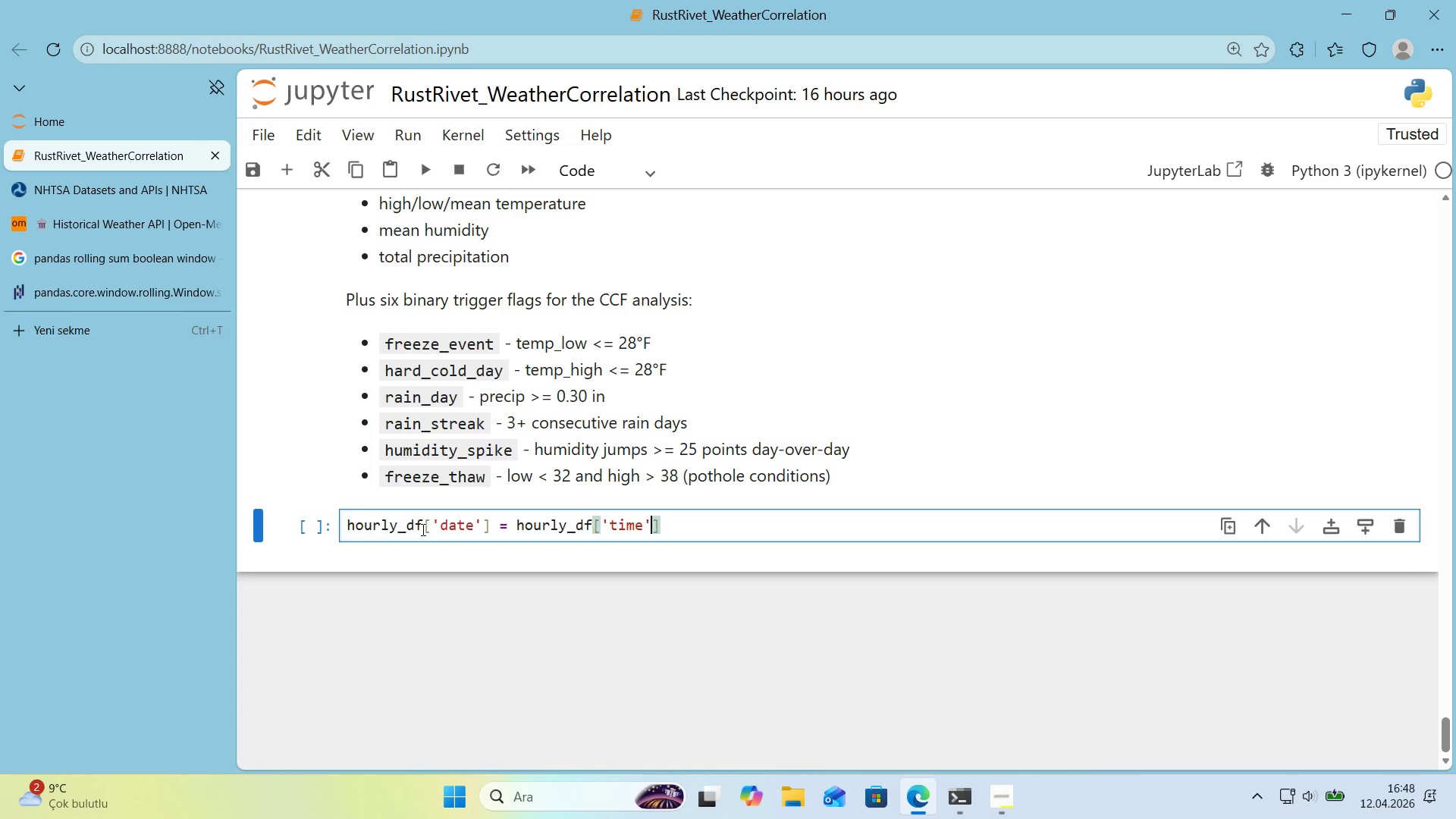 
key(ArrowRight)
 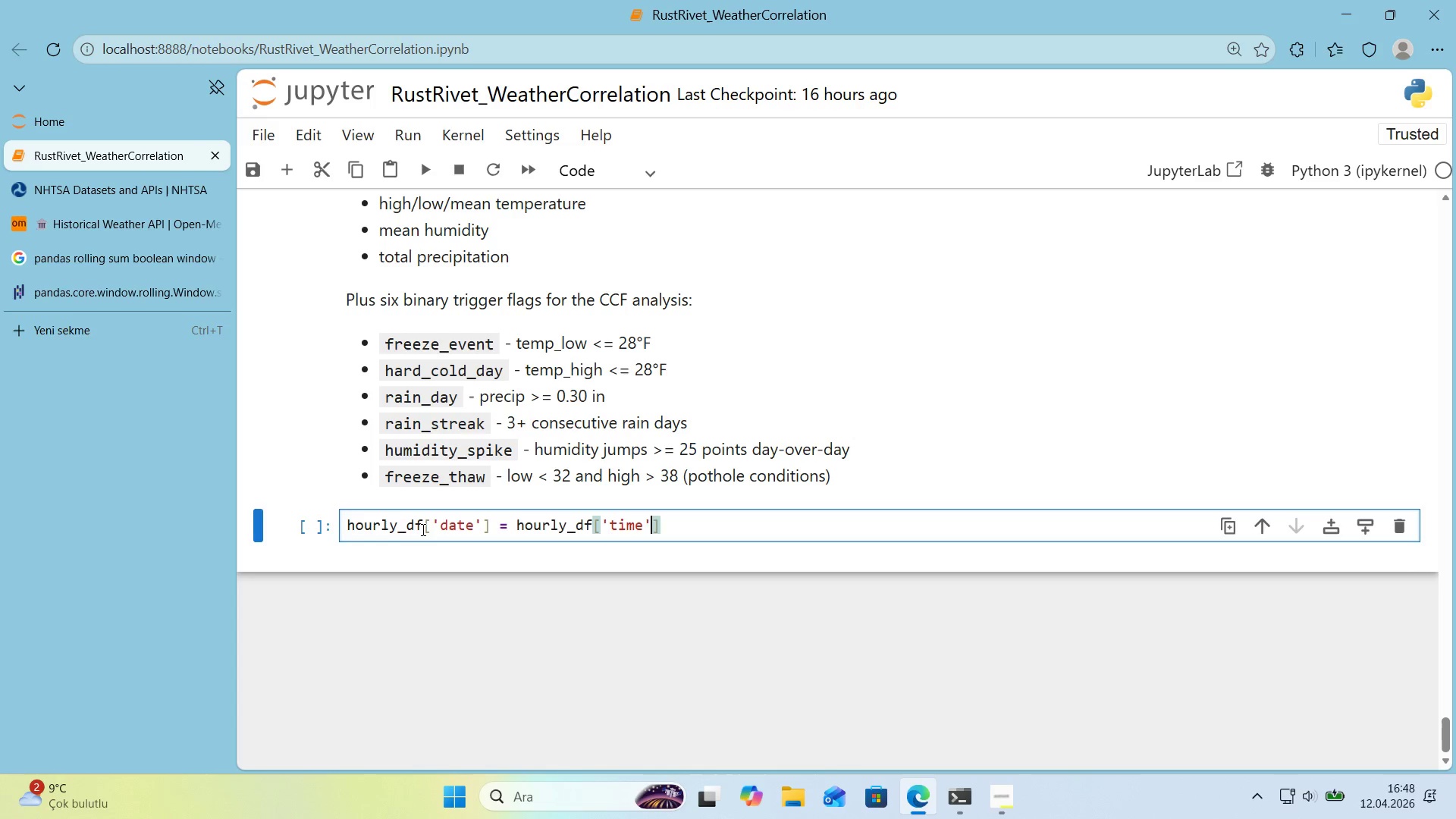 
key(ArrowRight)
 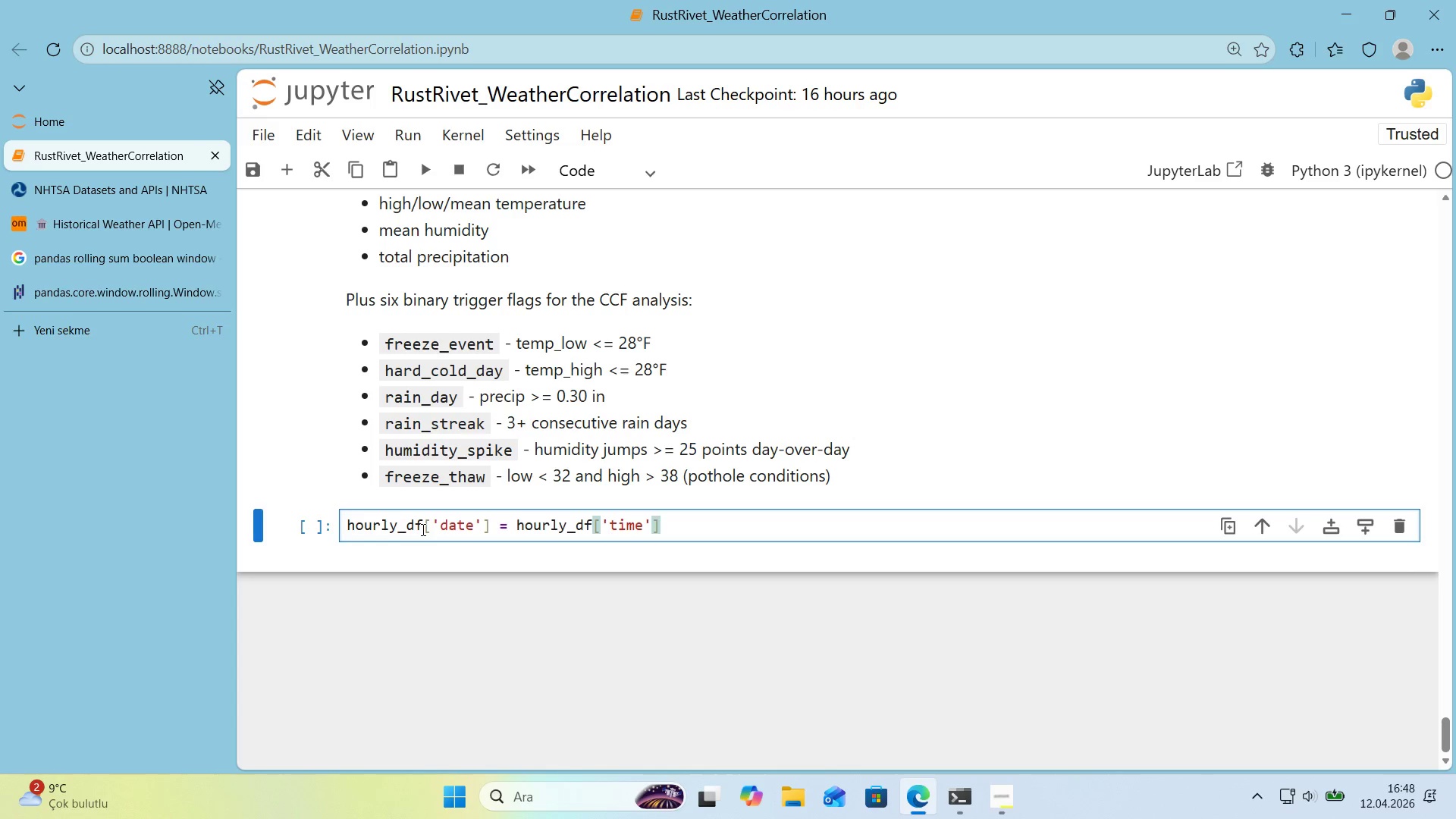 
type(.dt.floor*()
 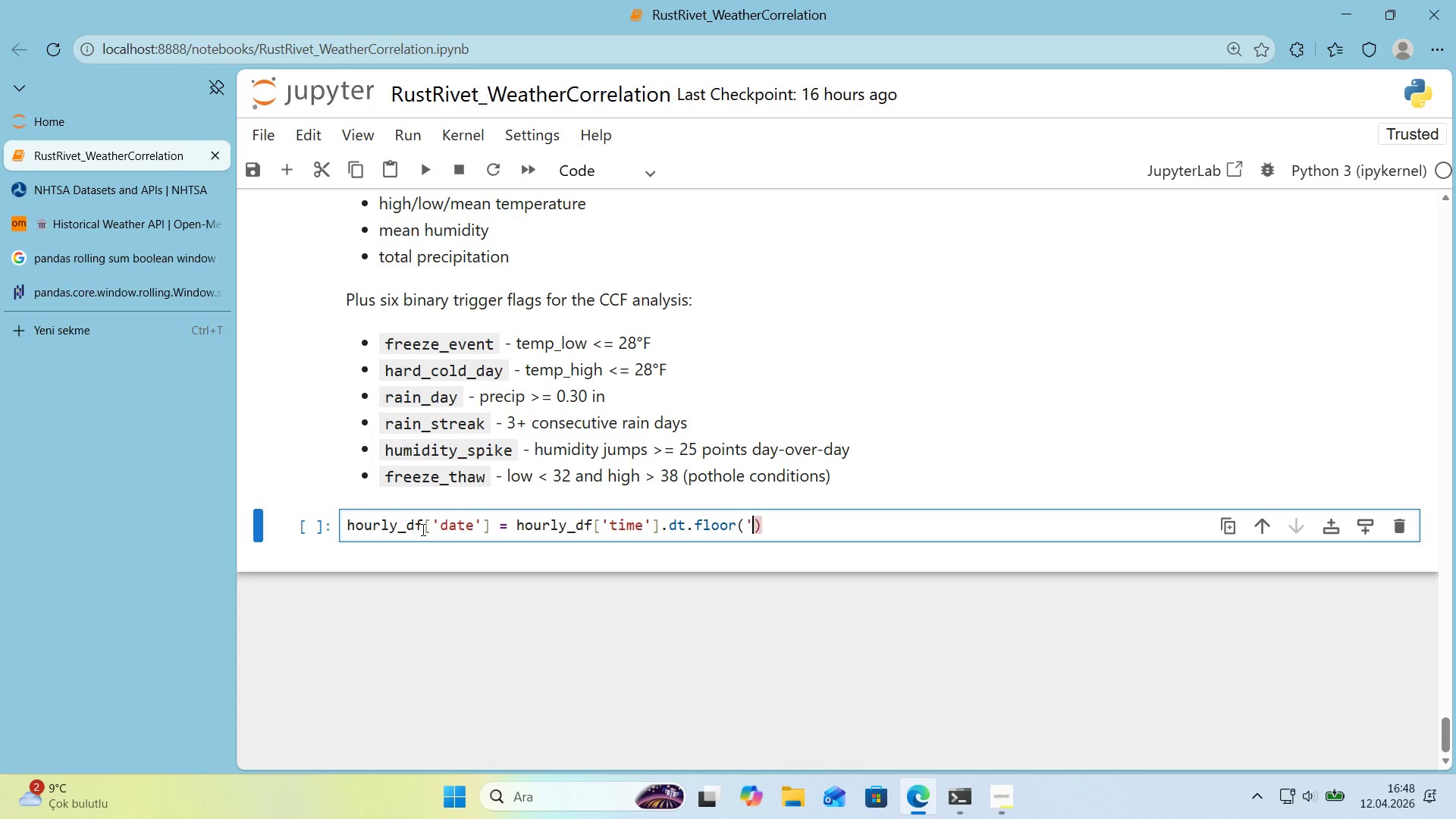 
 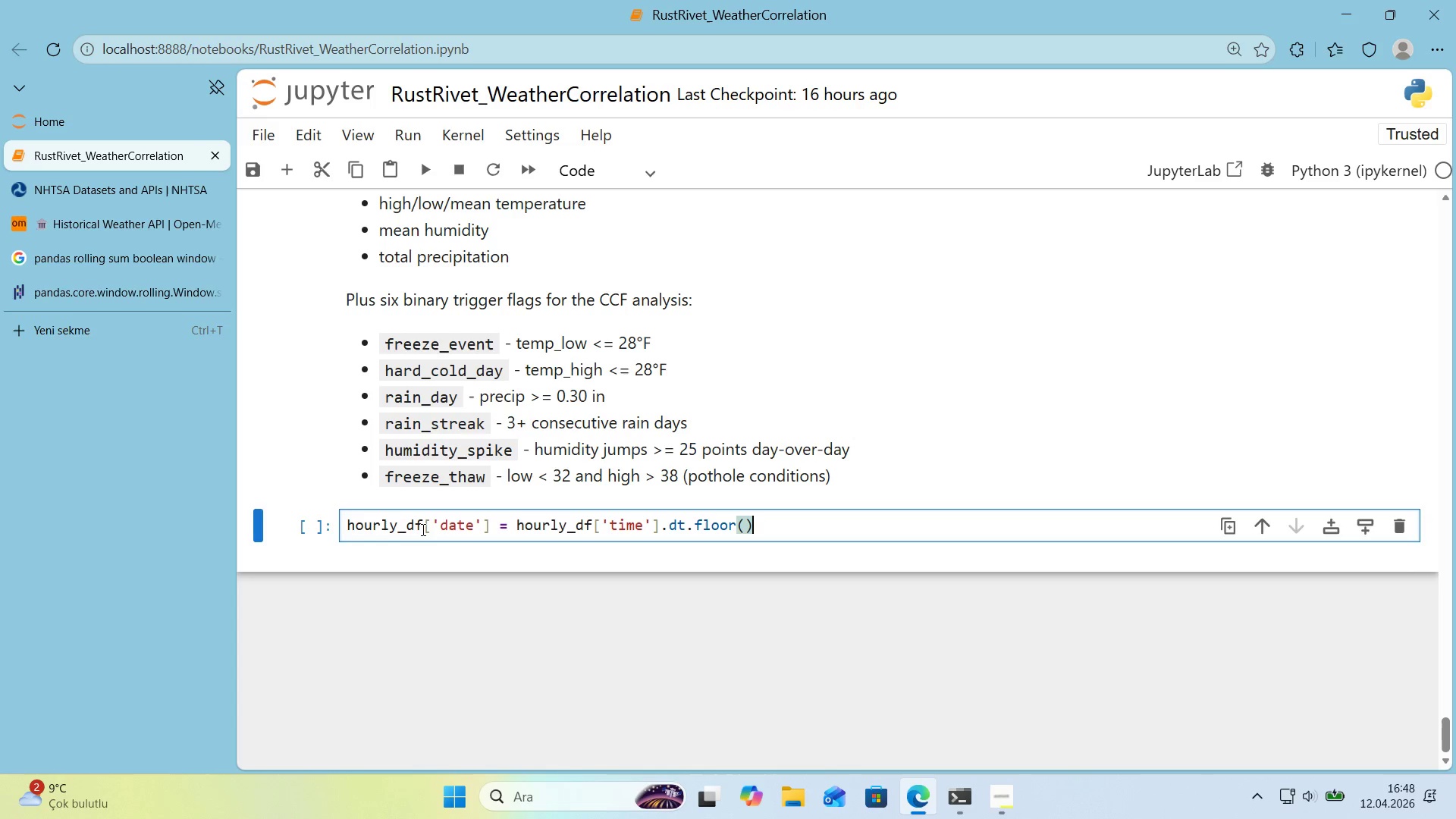 
key(ArrowLeft)
 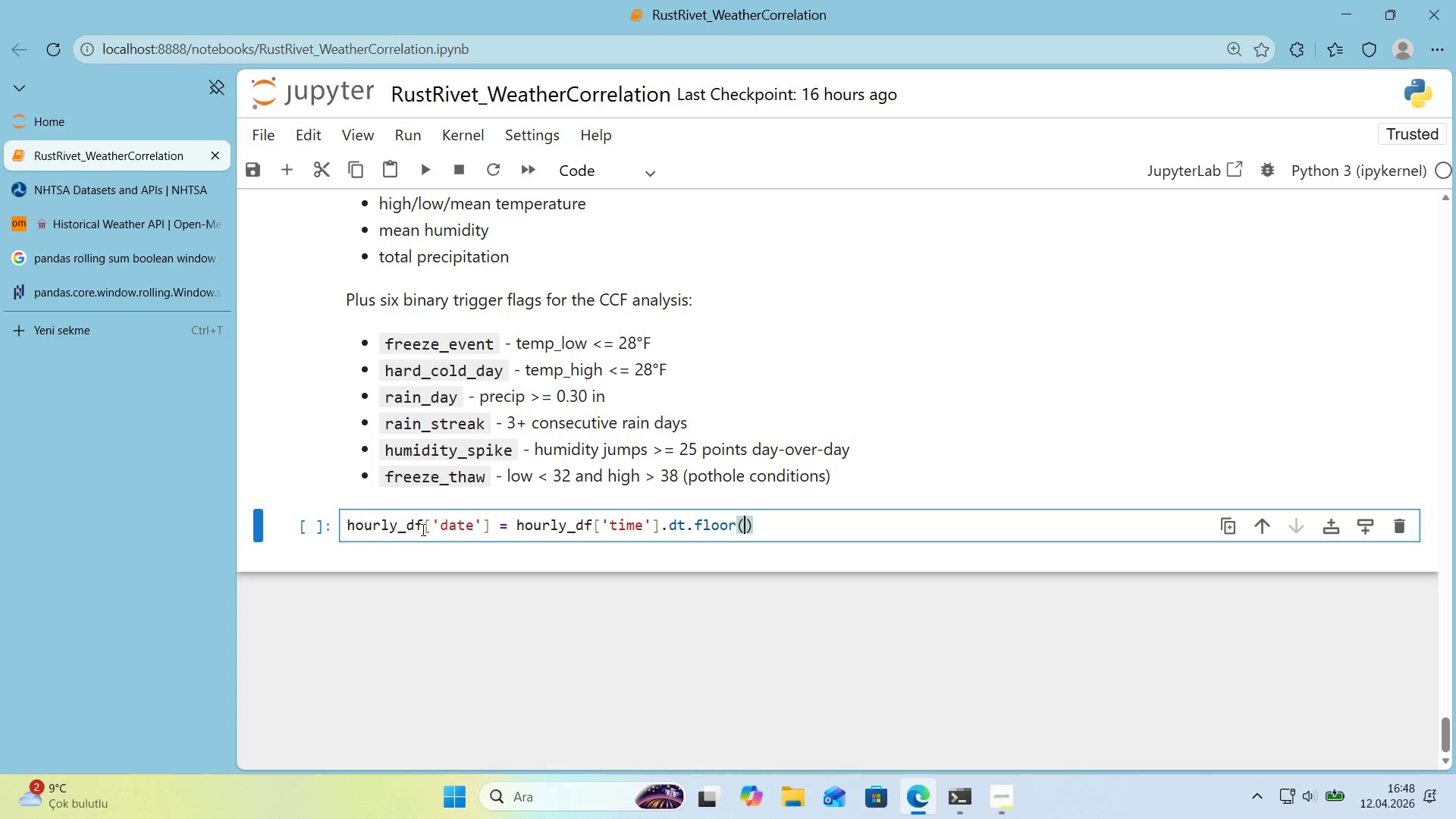 
type(@@)
 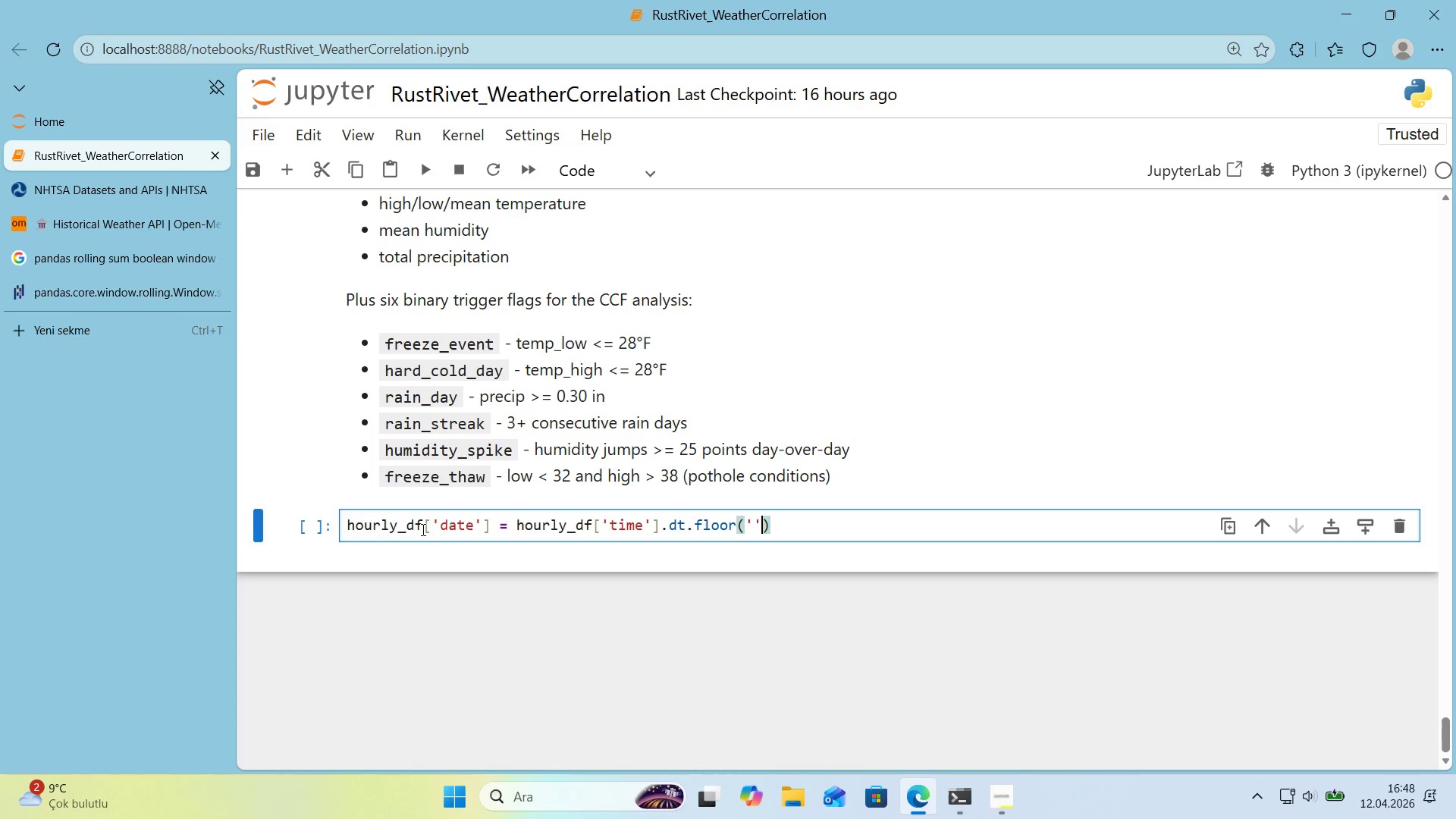 
key(ArrowLeft)
 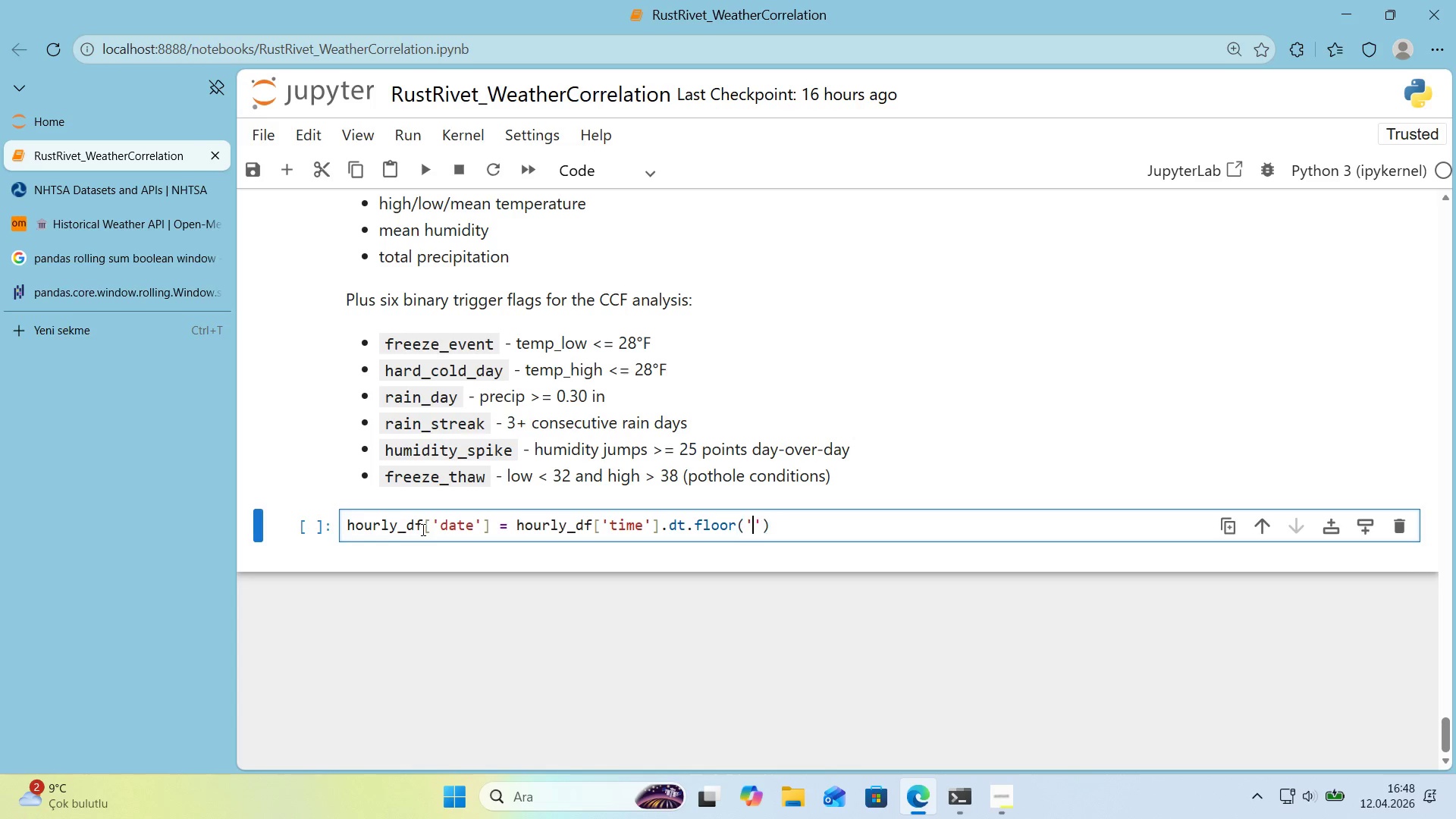 
key(CapsLock)
 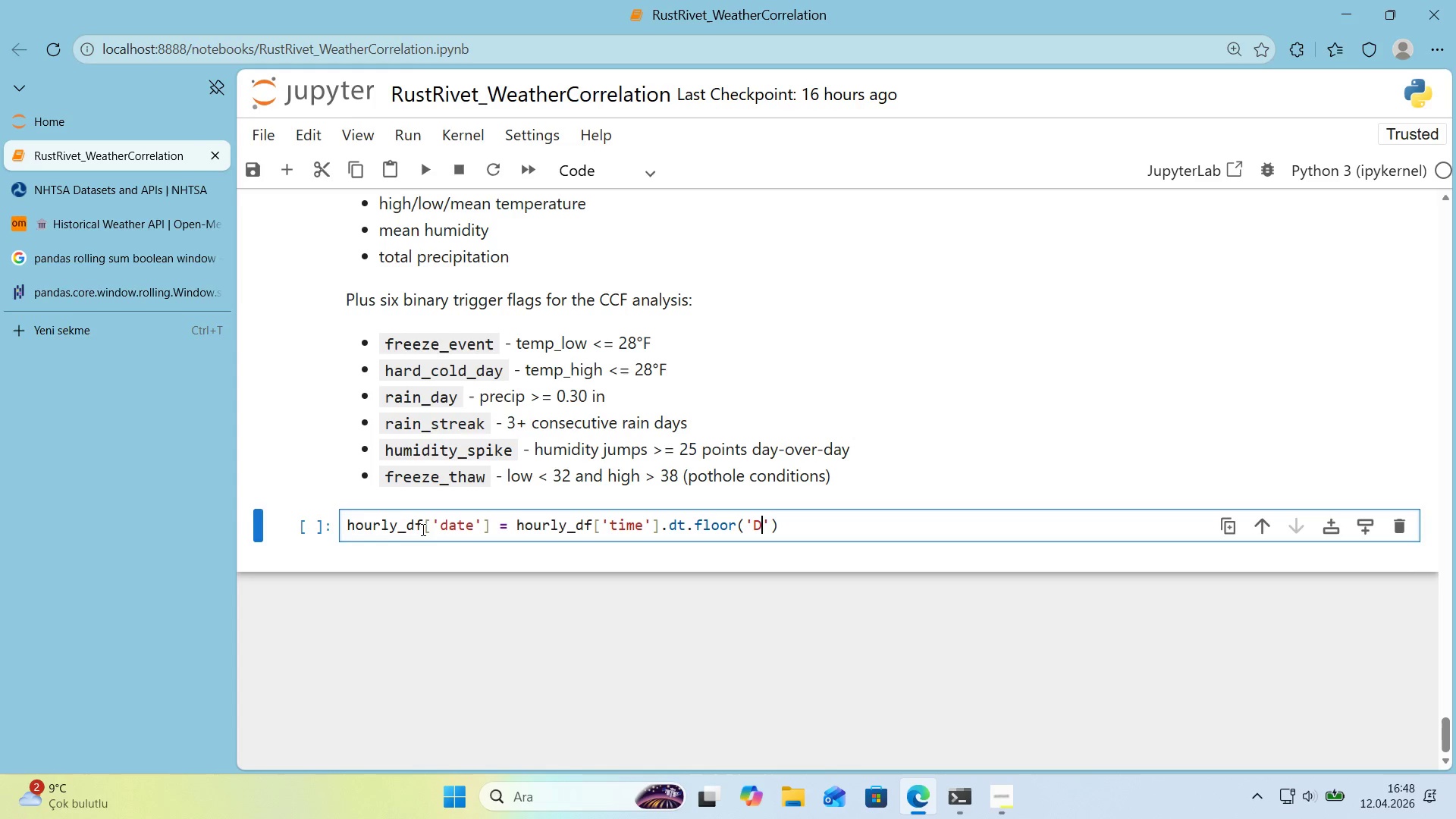 
key(D)
 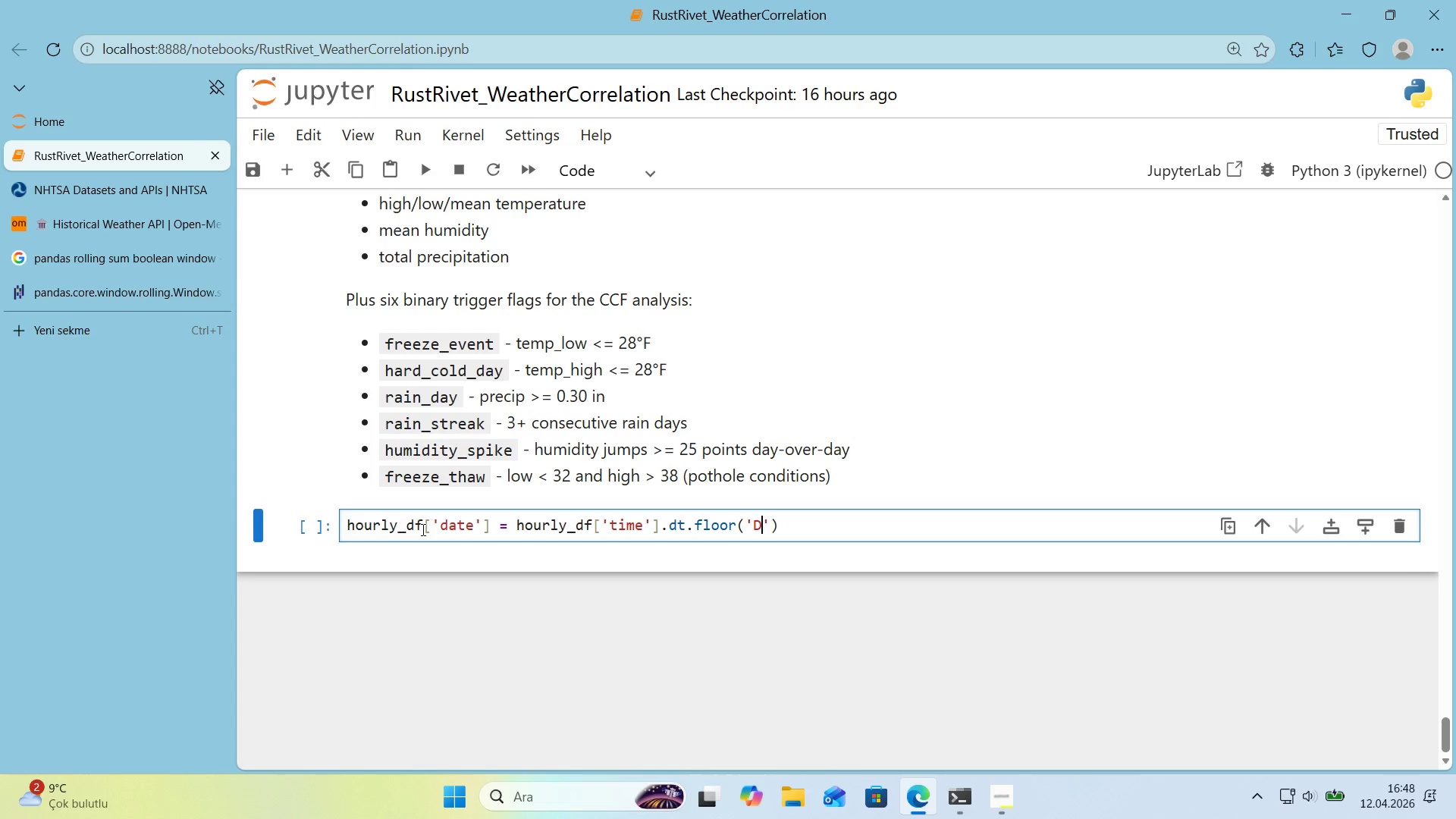 
key(CapsLock)
 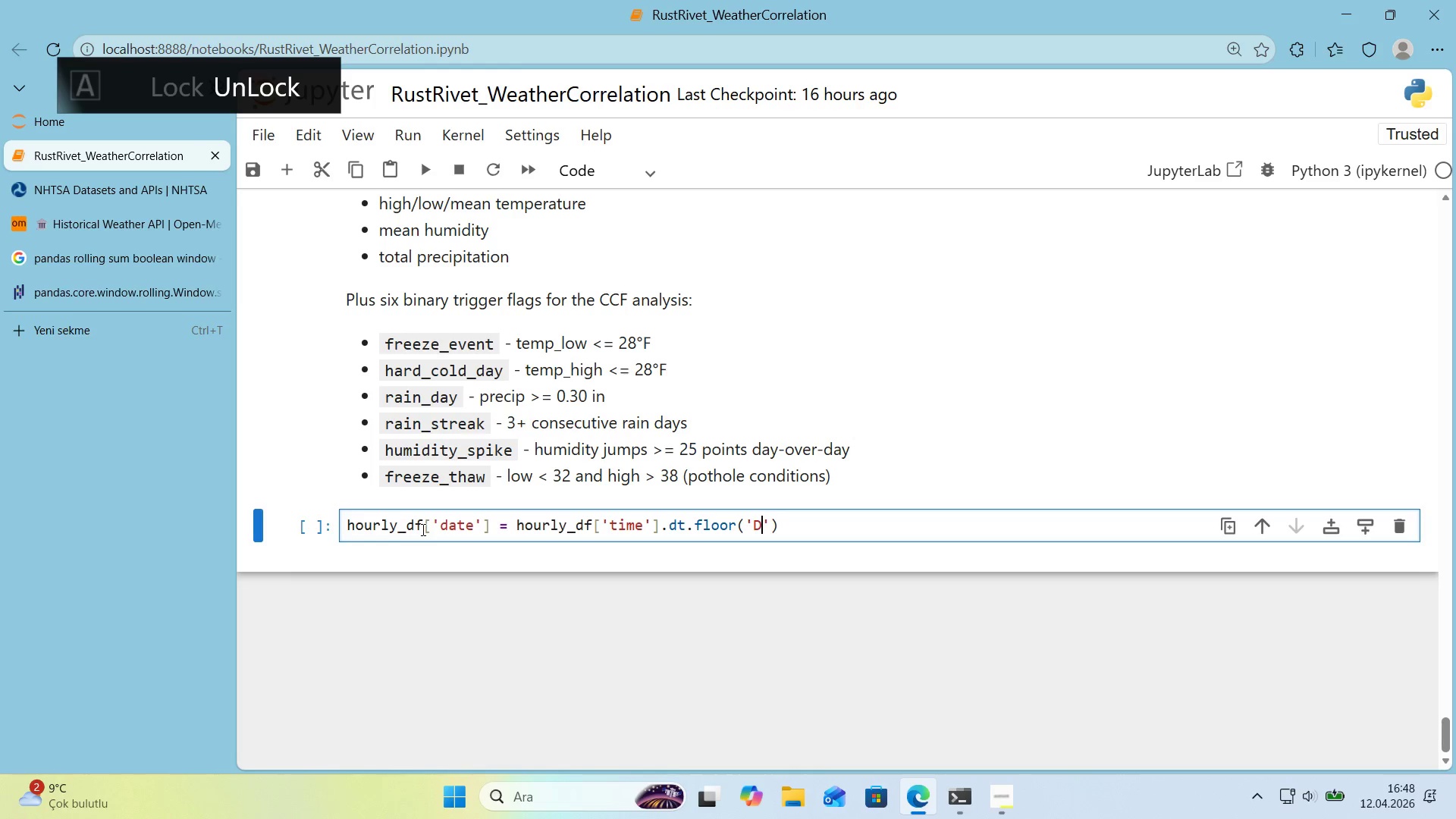 
key(ArrowRight)
 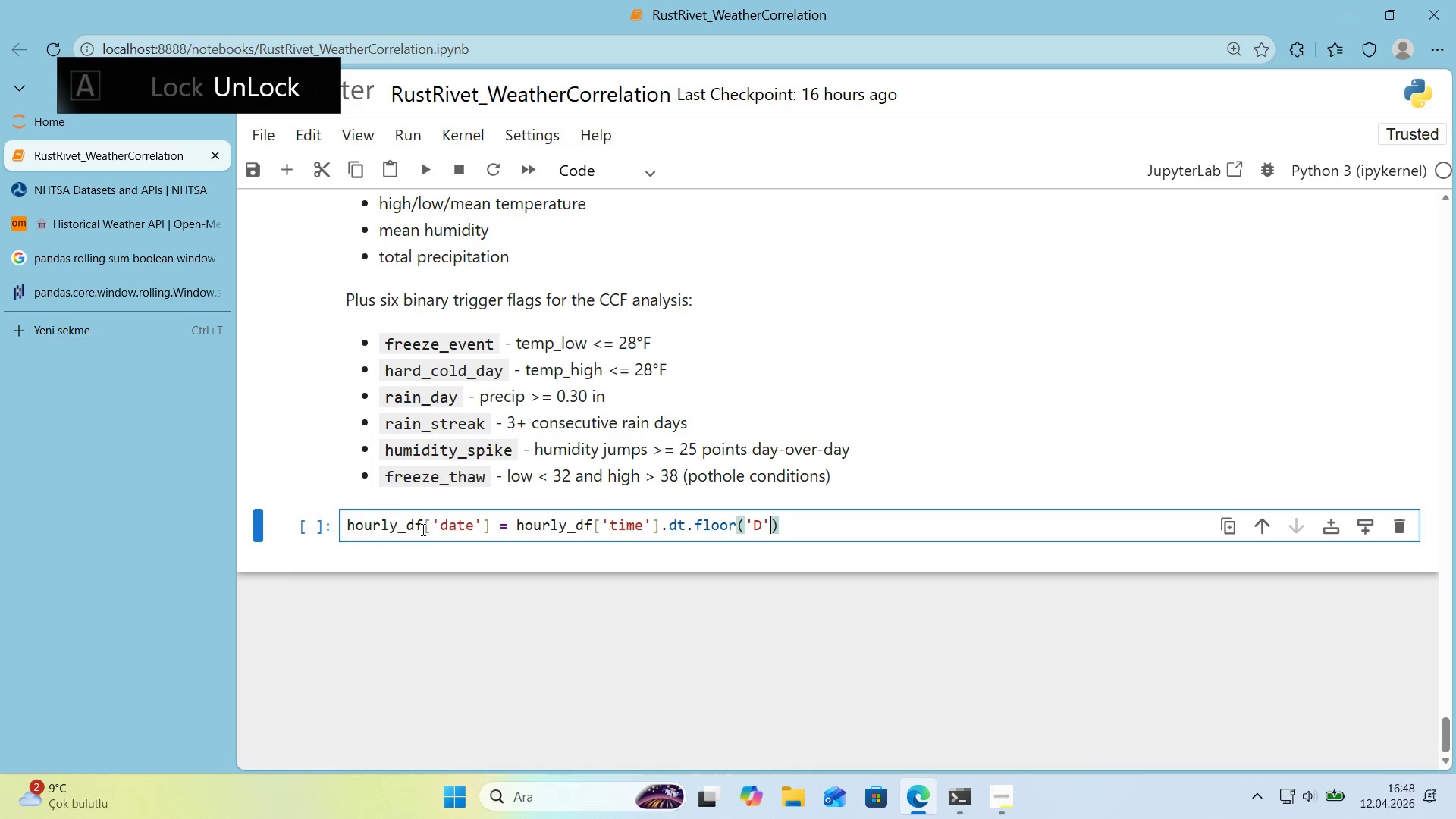 
key(ArrowRight)
 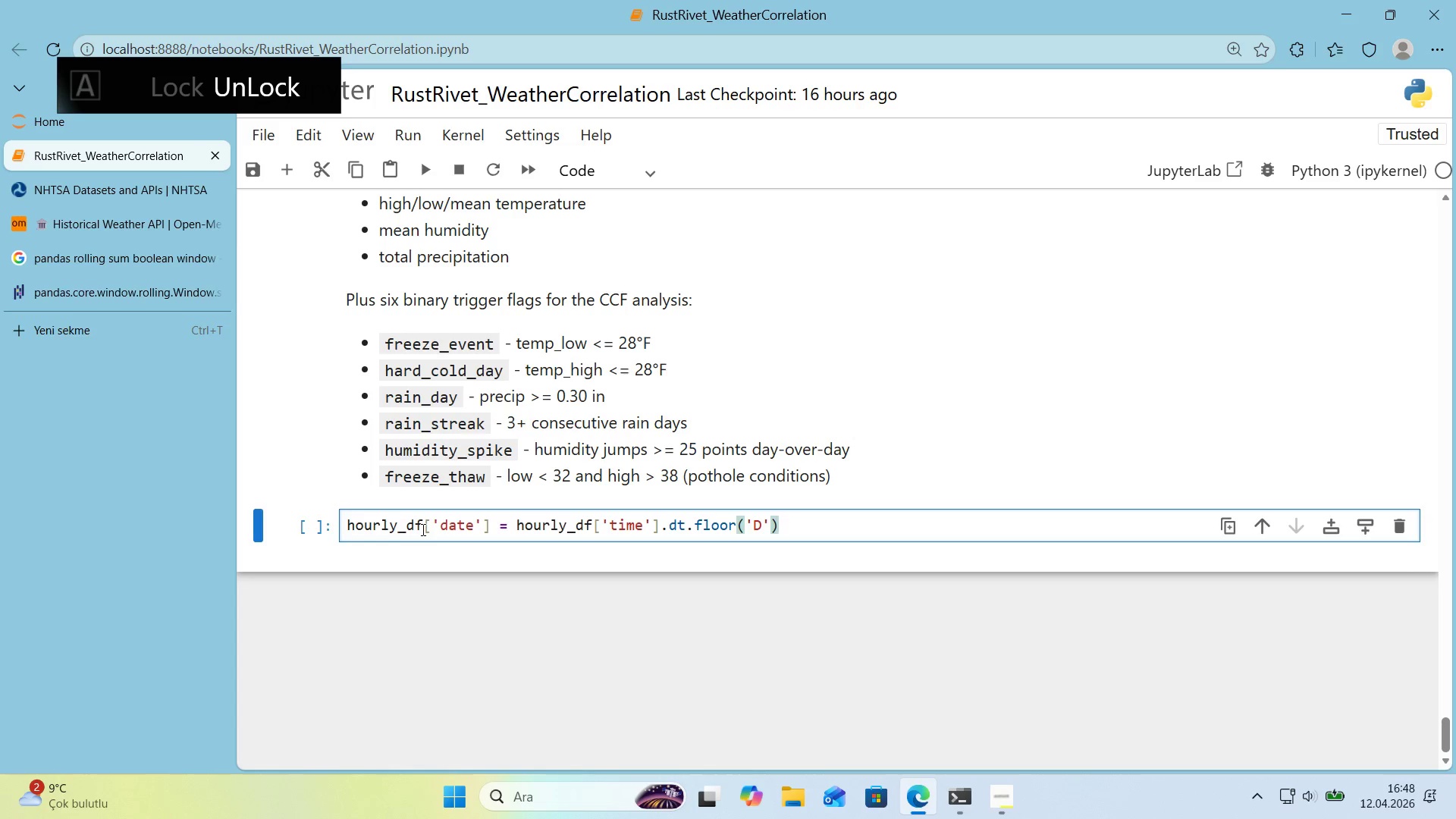 
key(Enter)
 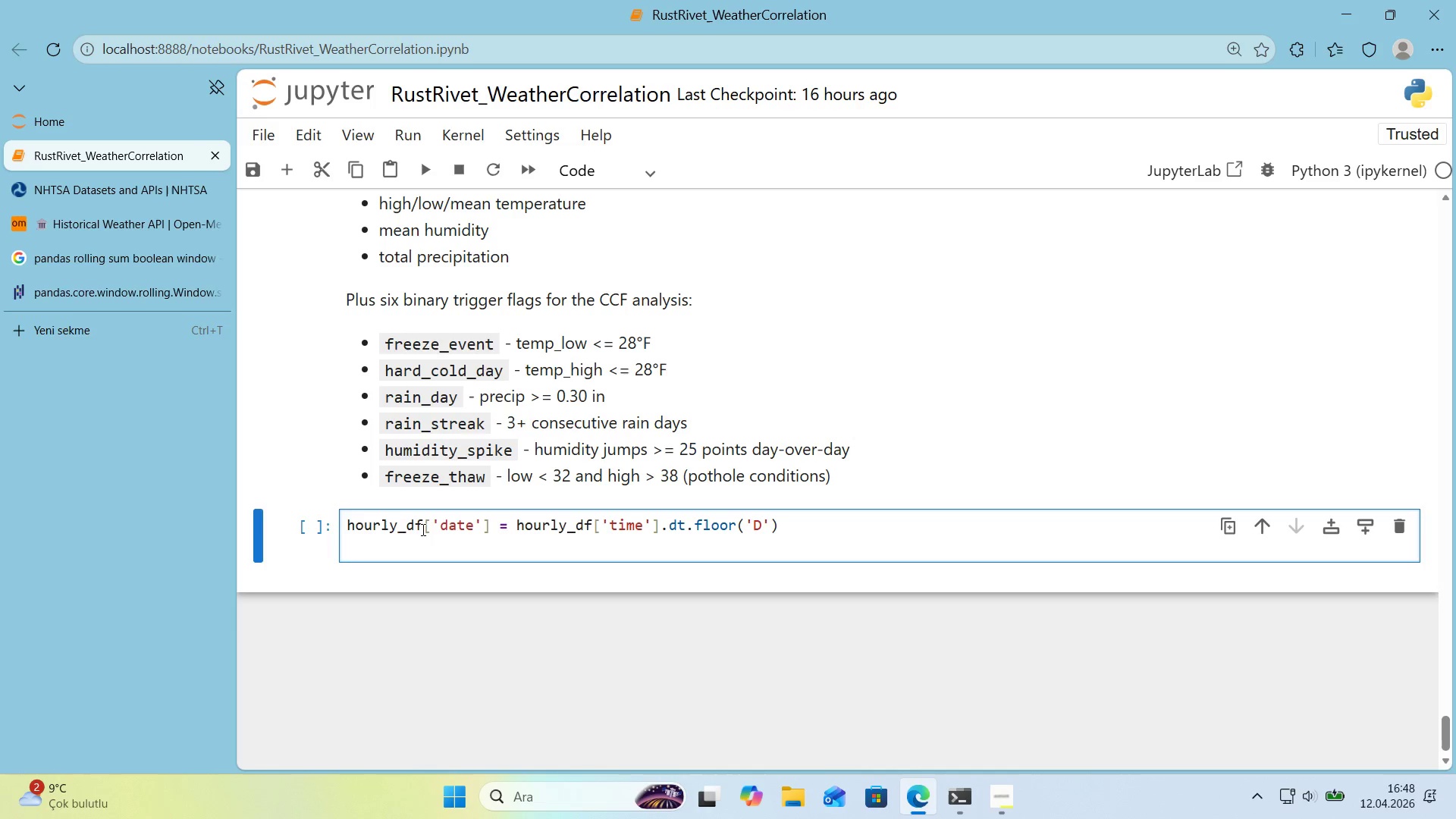 
wait(7.67)
 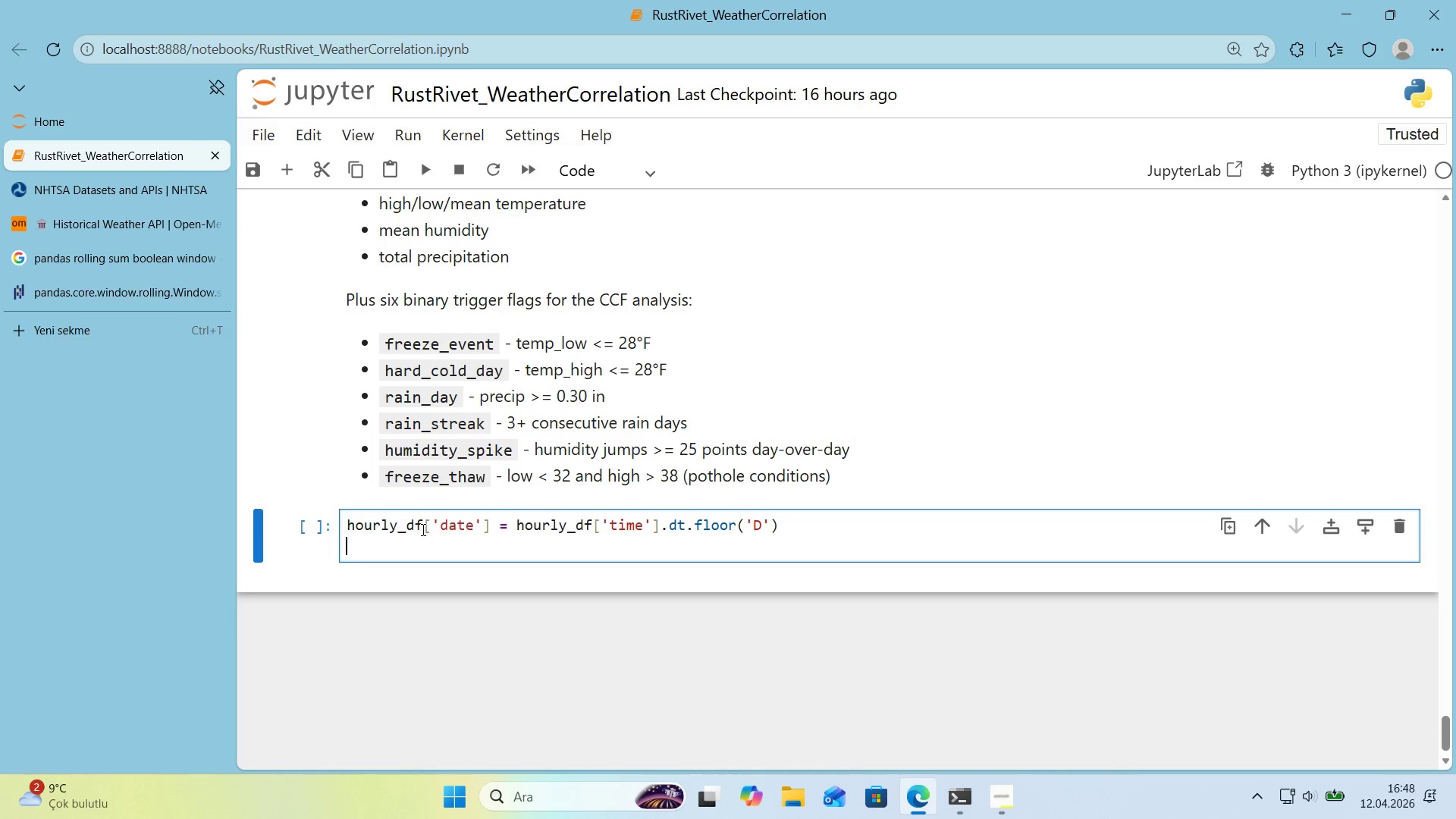 
key(Enter)
 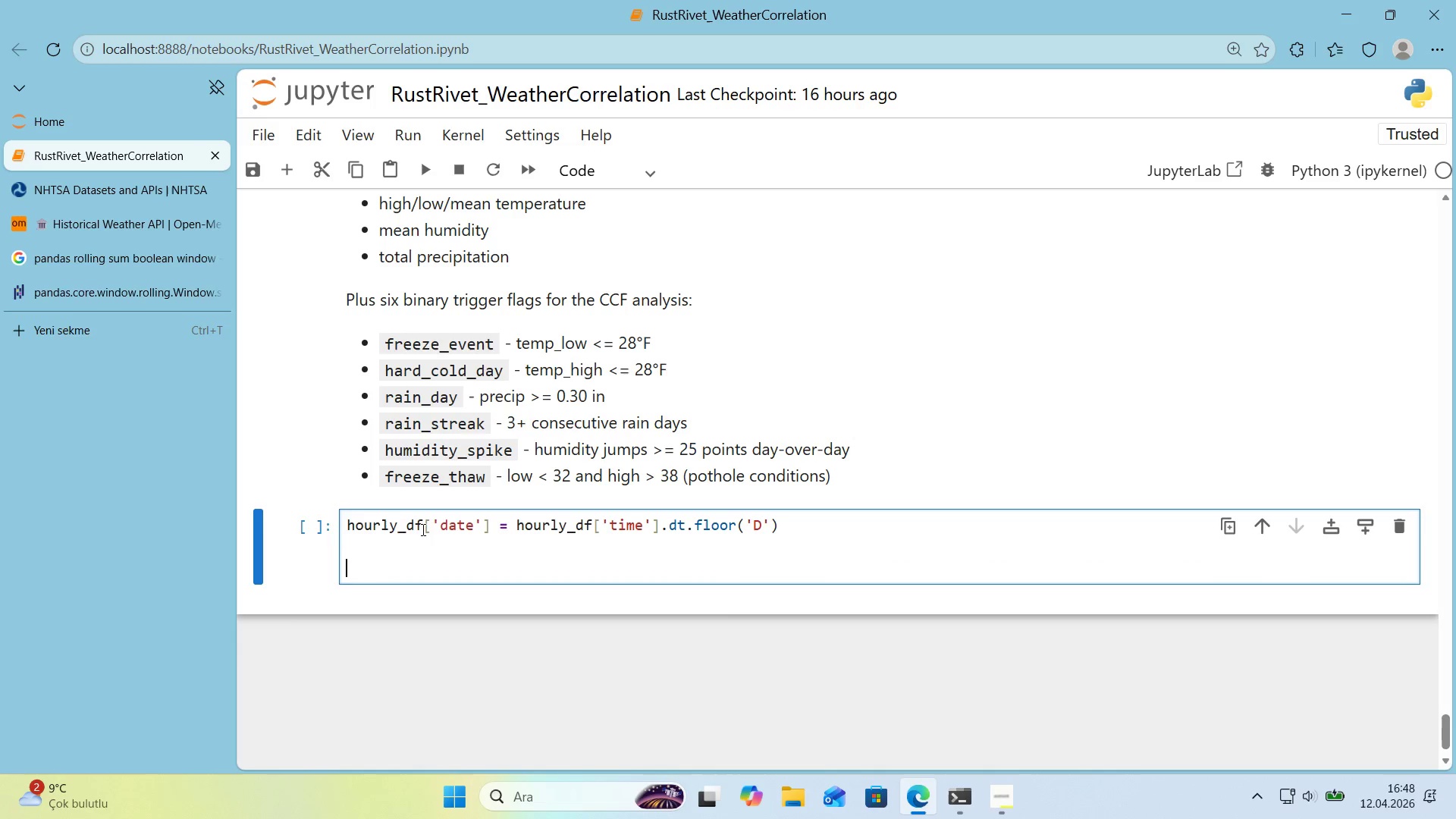 
type(weather ) hourly_df.groupby*()
 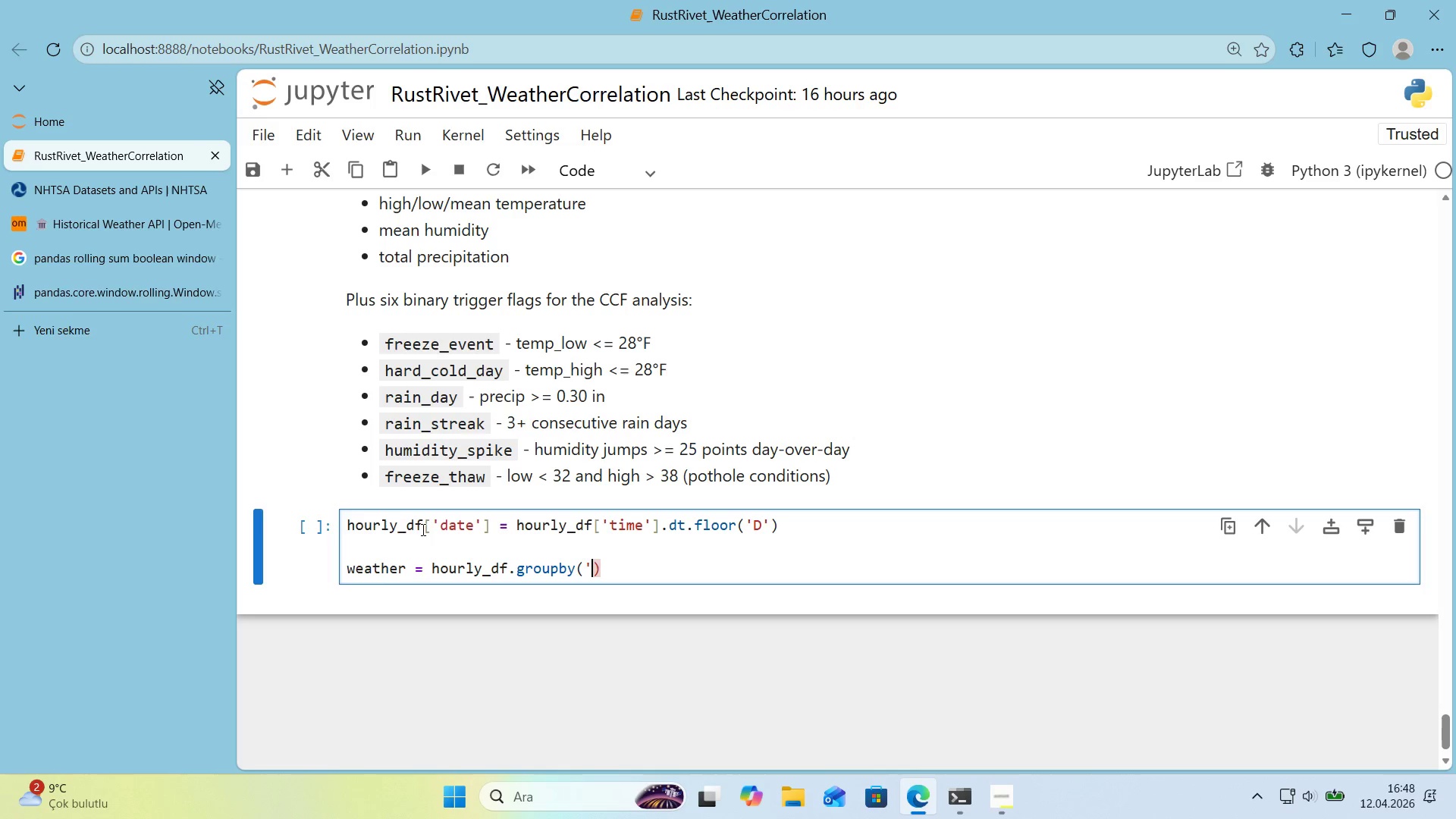 
 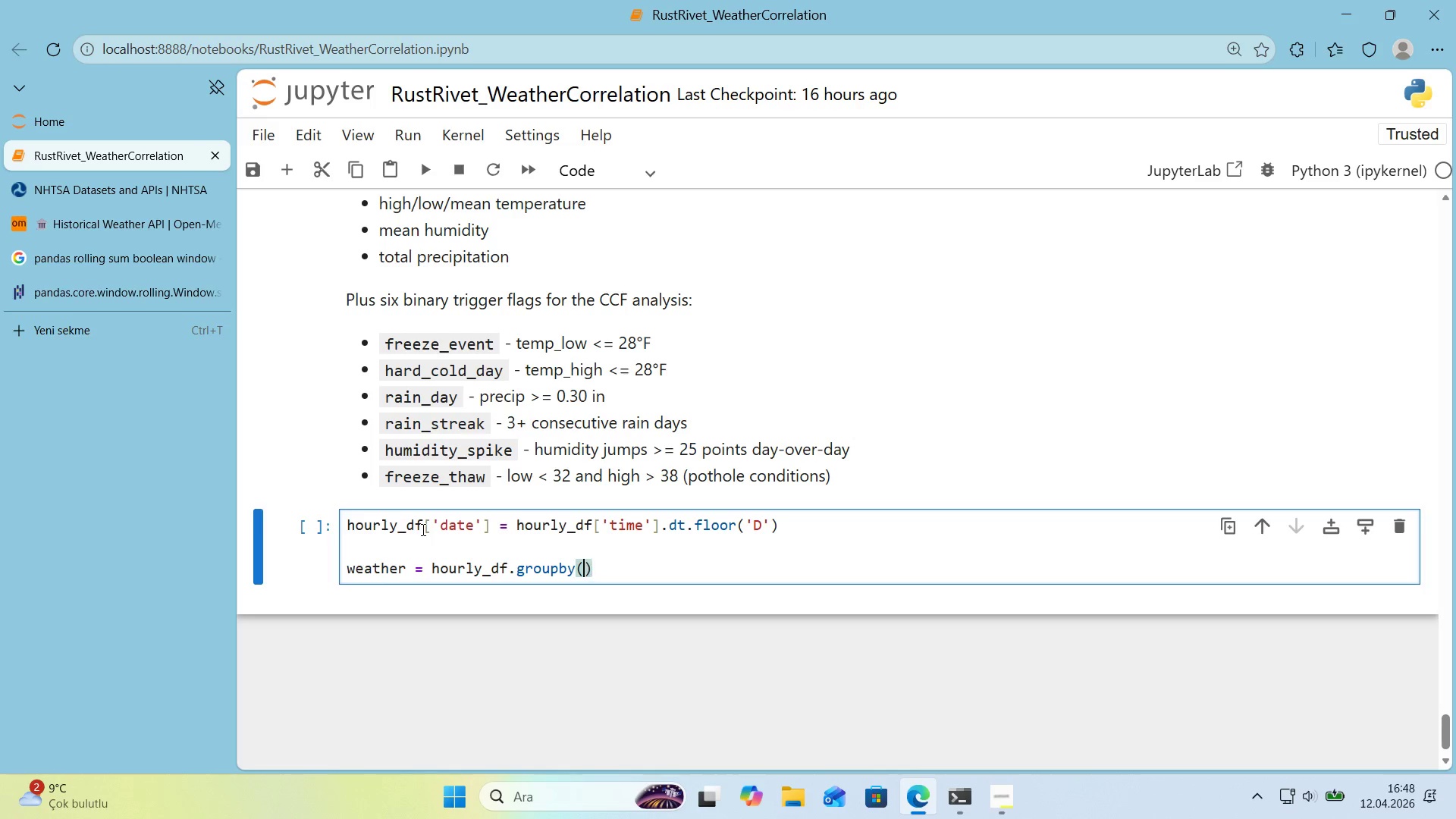 
key(ArrowLeft)
 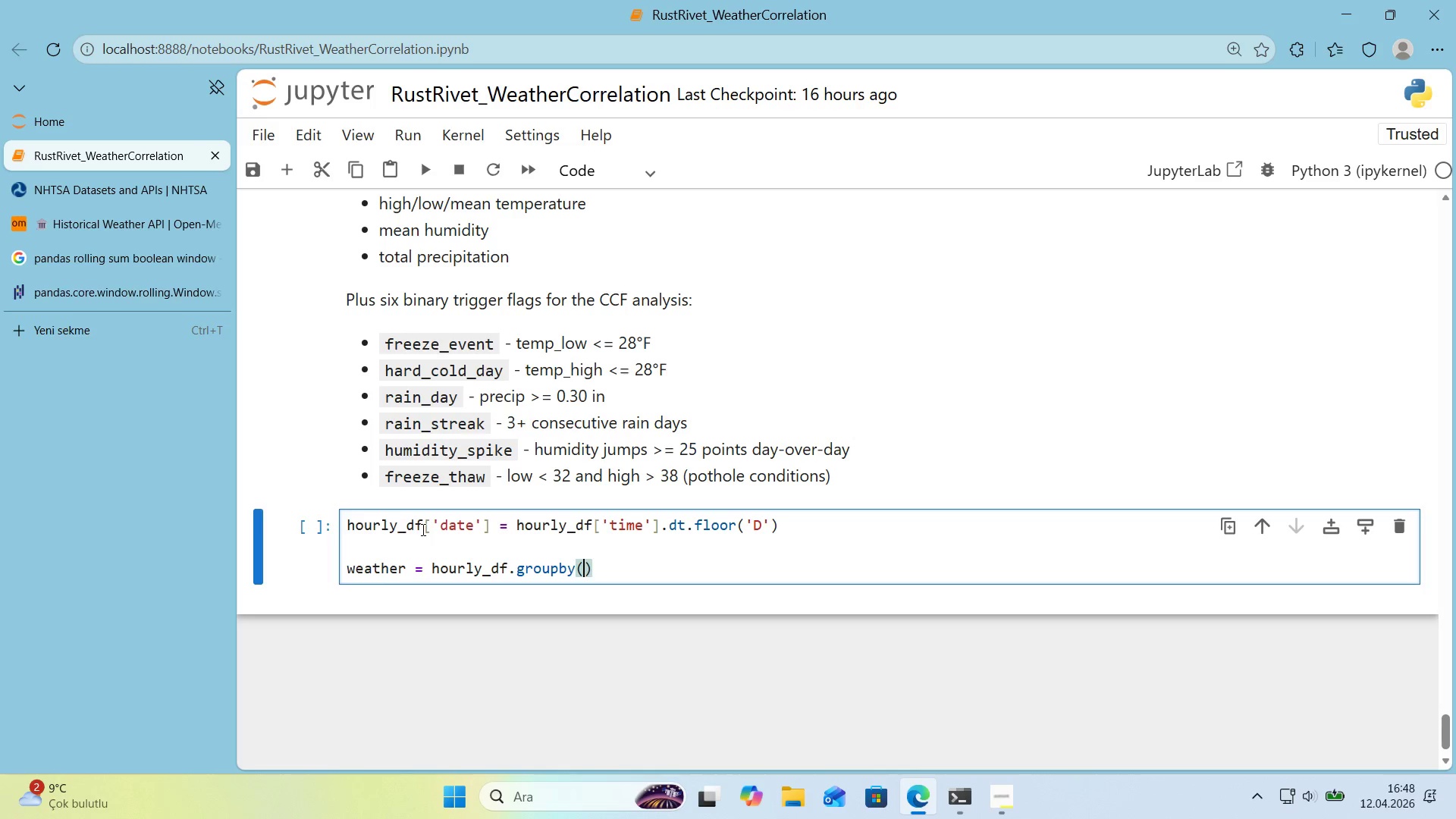 
type(@@)
 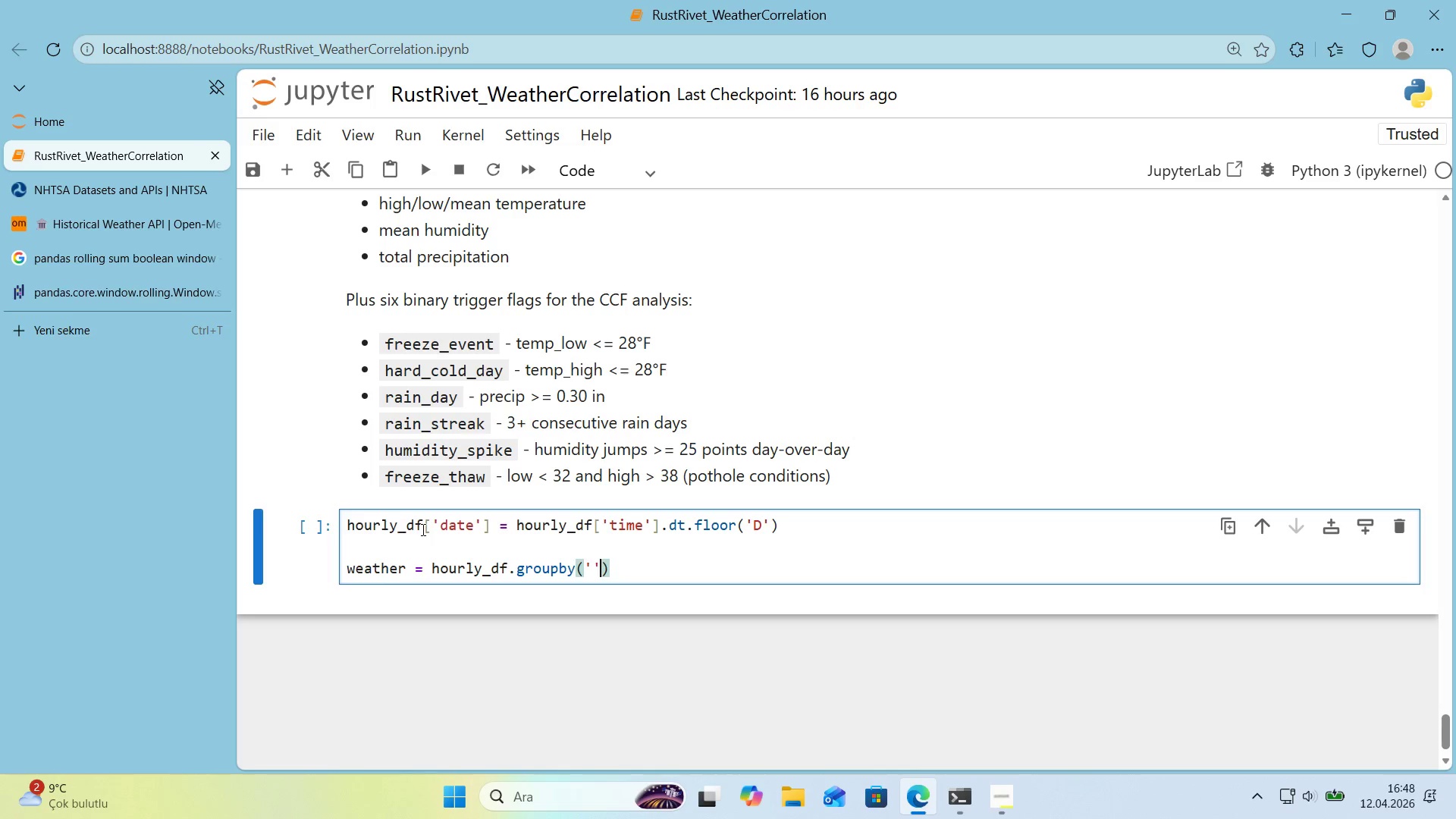 
key(ArrowLeft)
 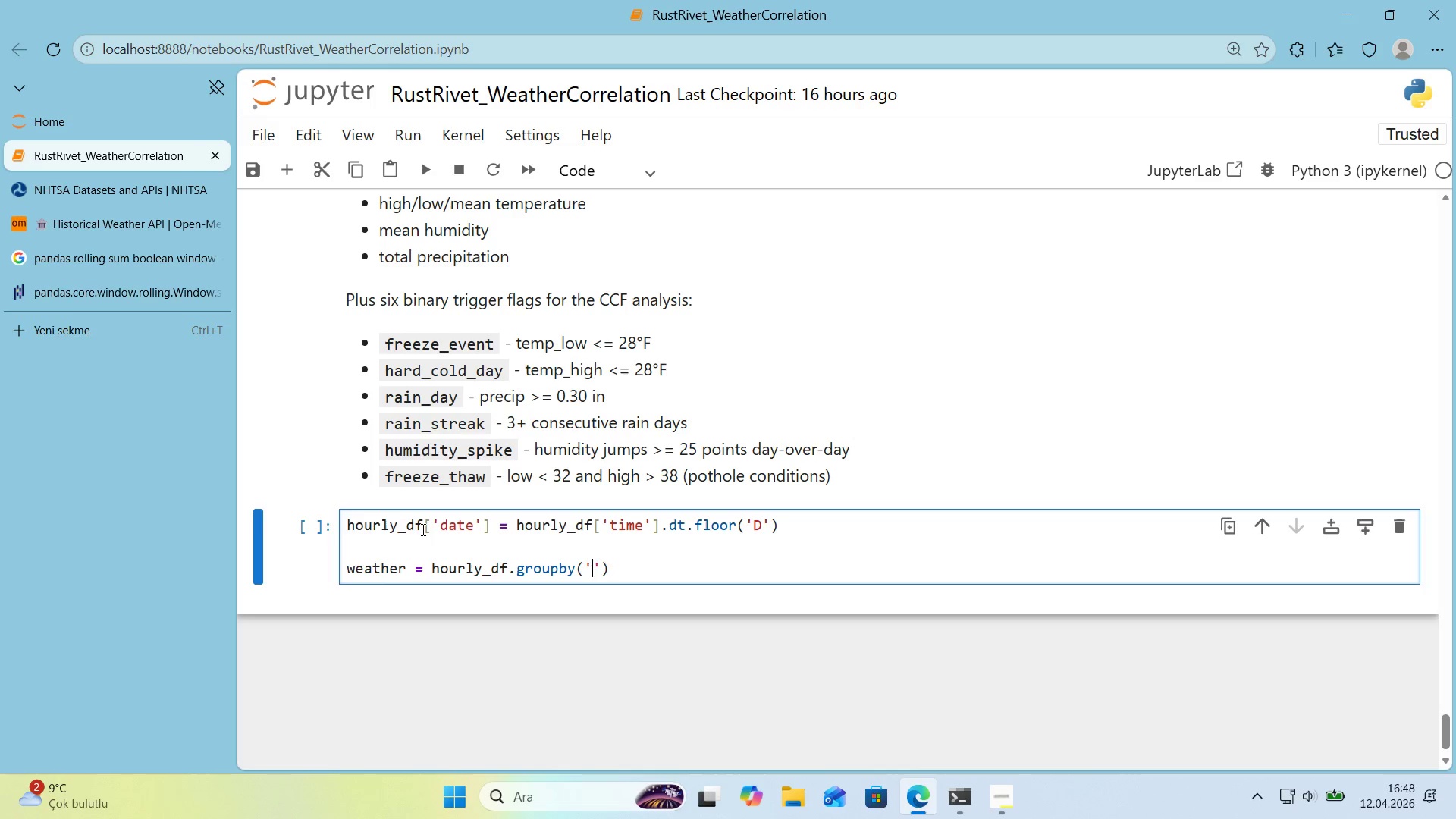 
type(date)
 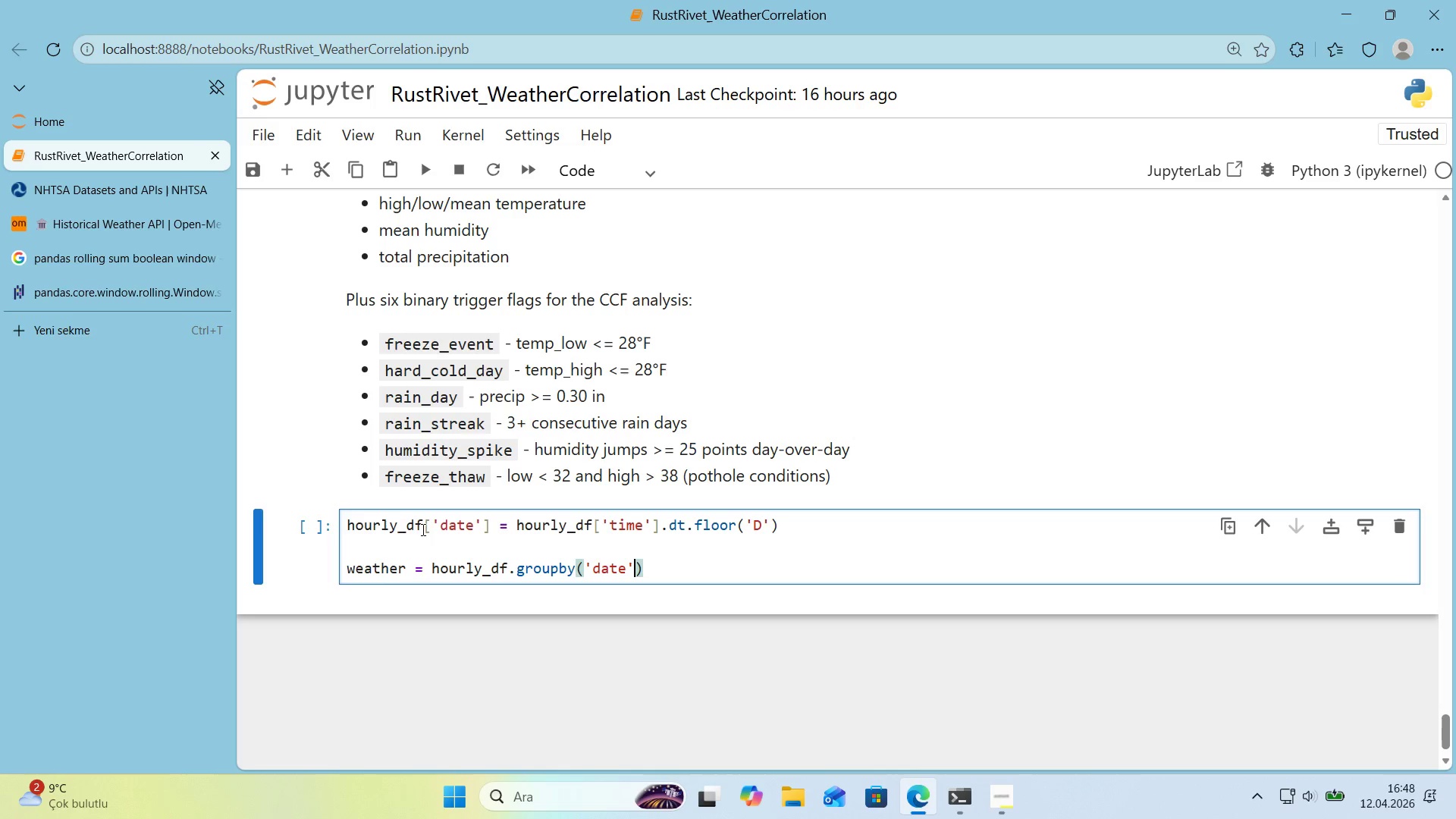 
key(ArrowRight)
 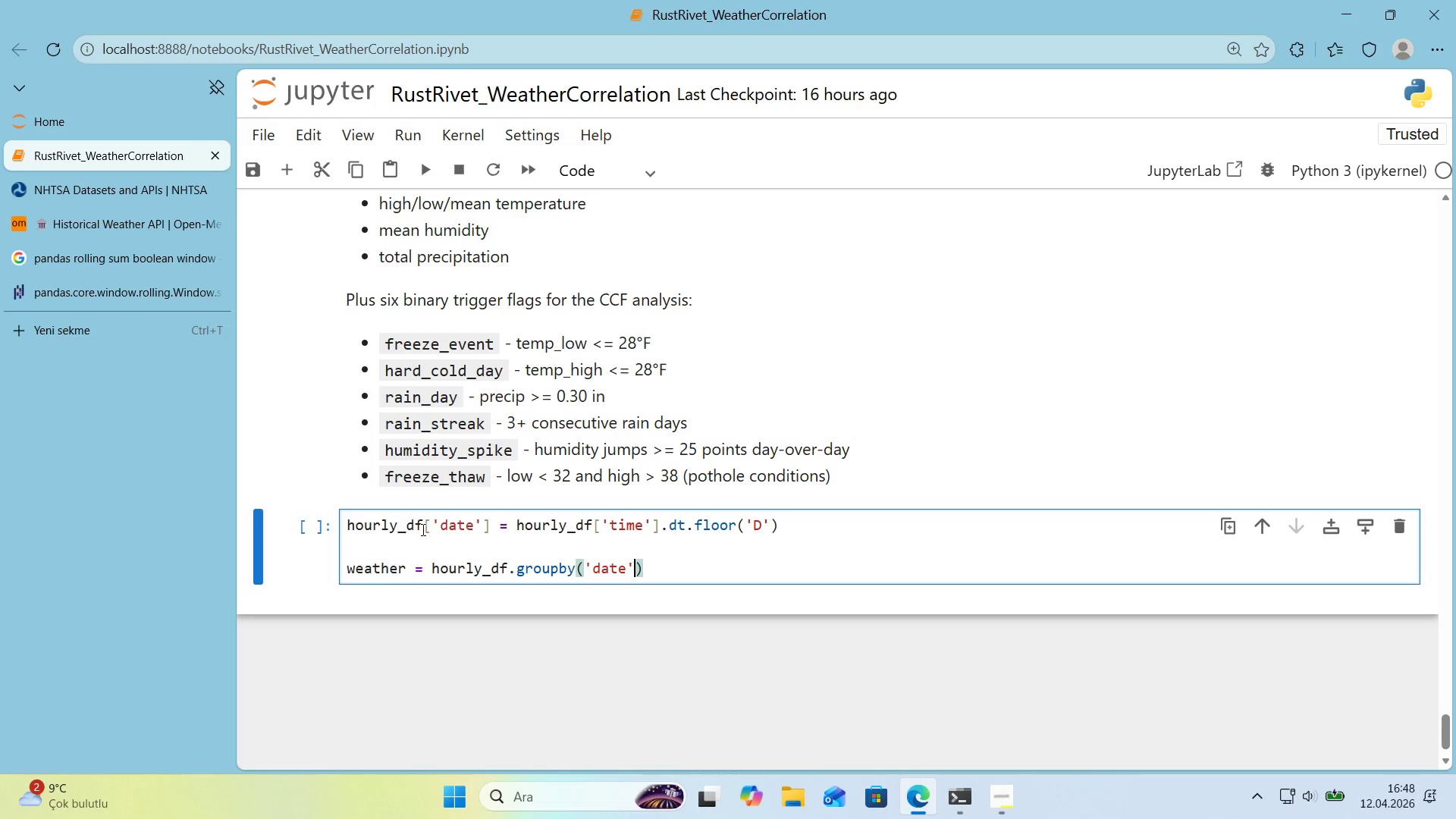 
key(ArrowRight)
 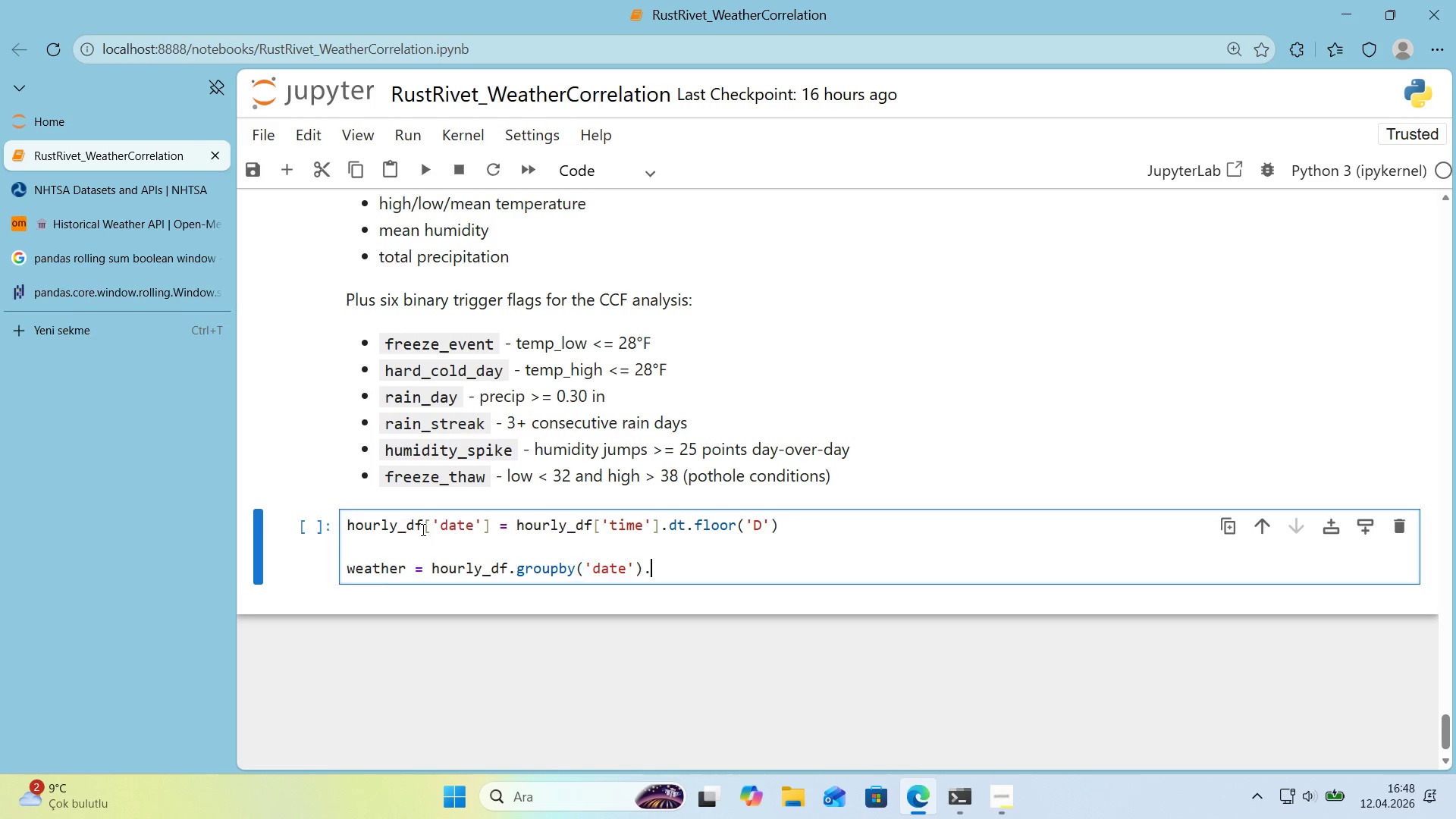 
type(.agg*()
 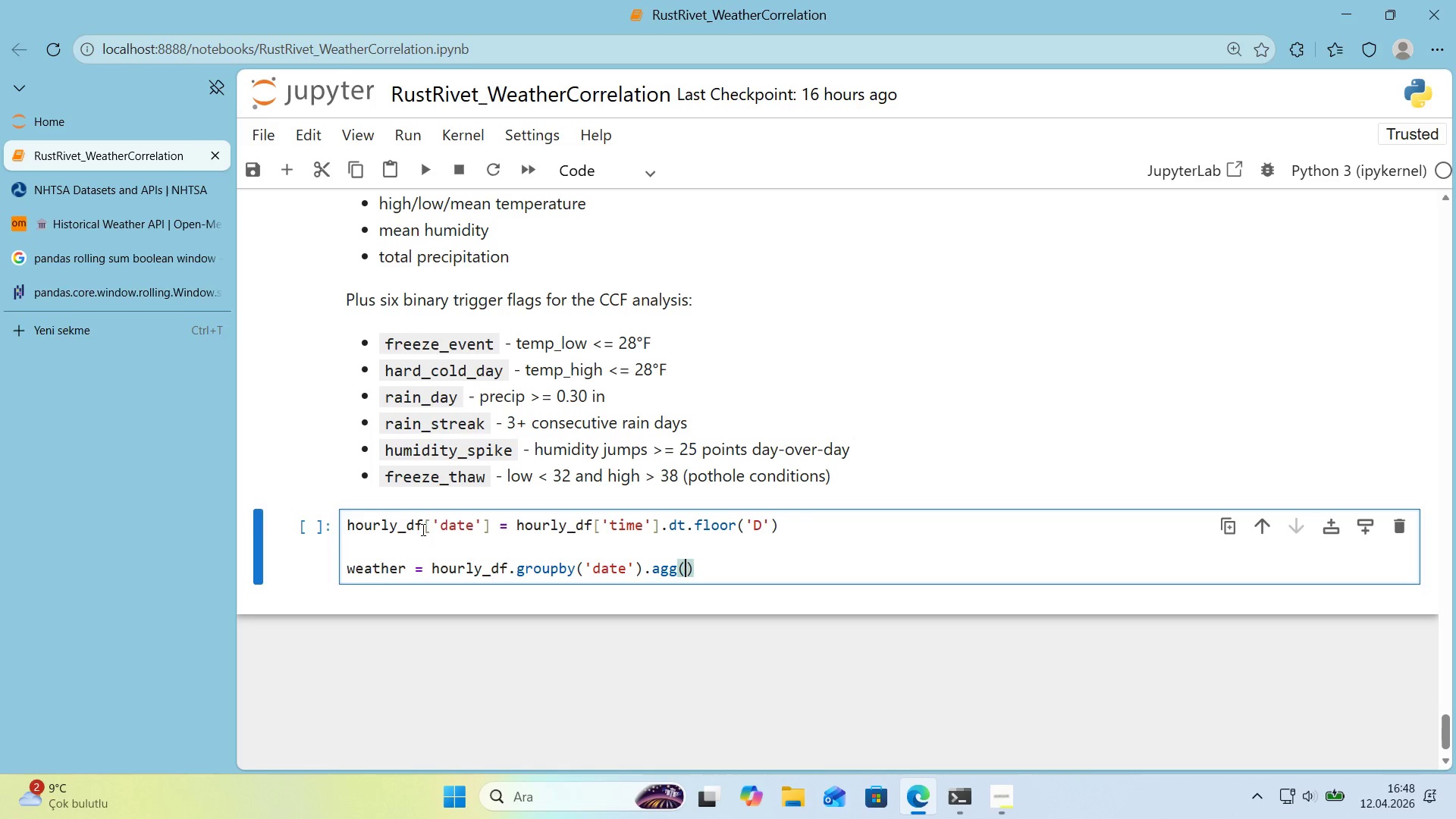 
 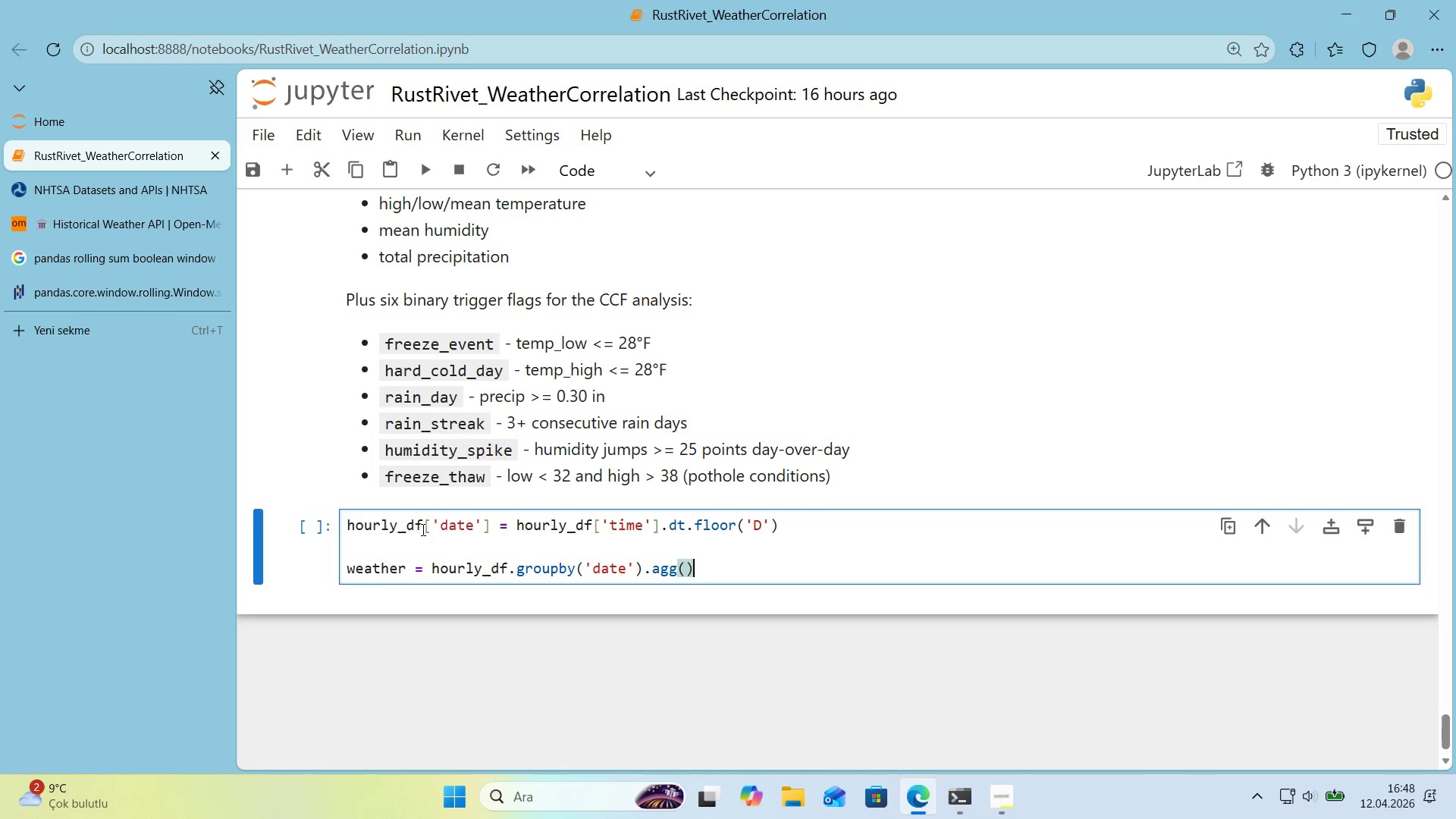 
key(ArrowLeft)
 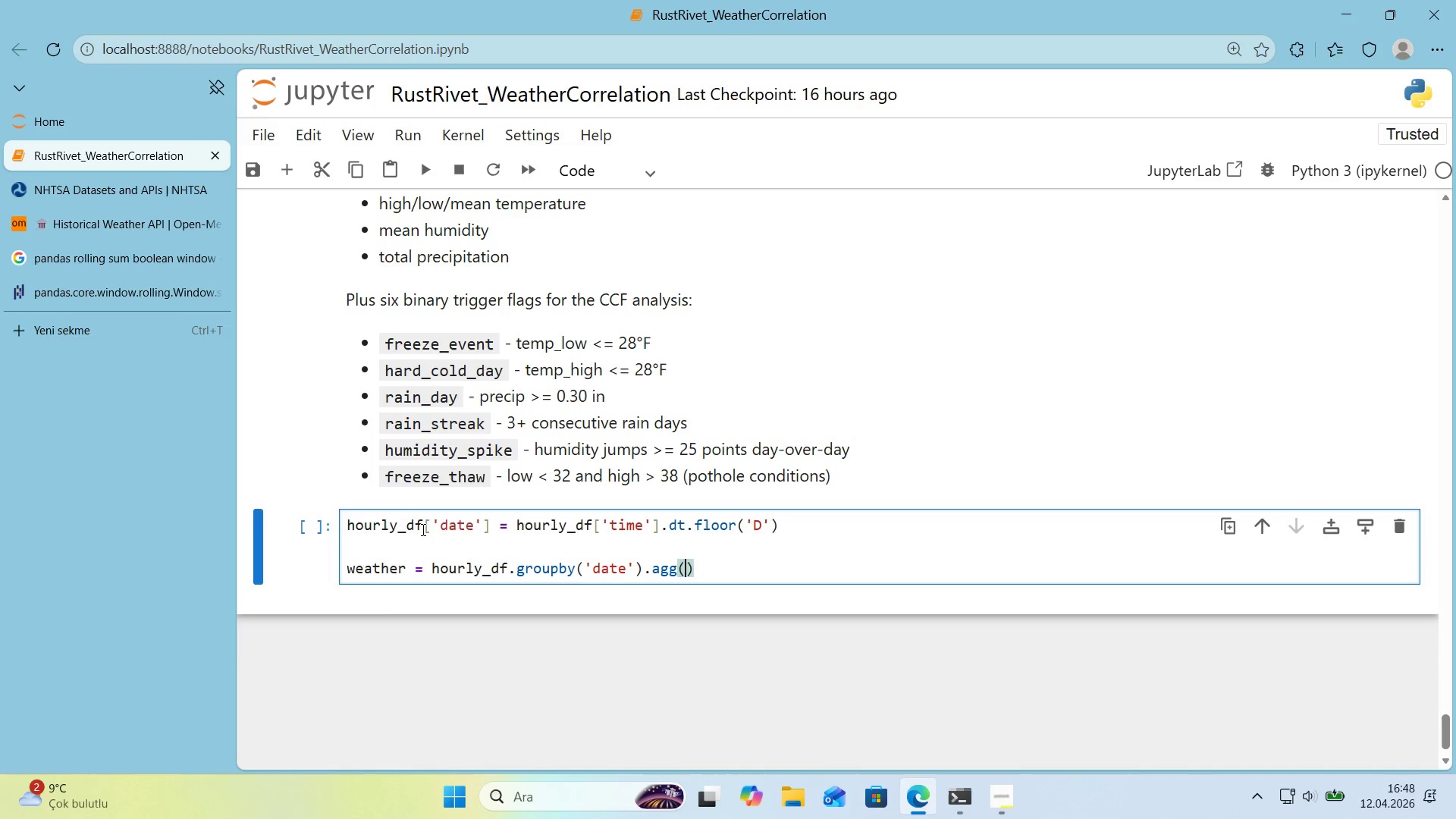 
key(Enter)
 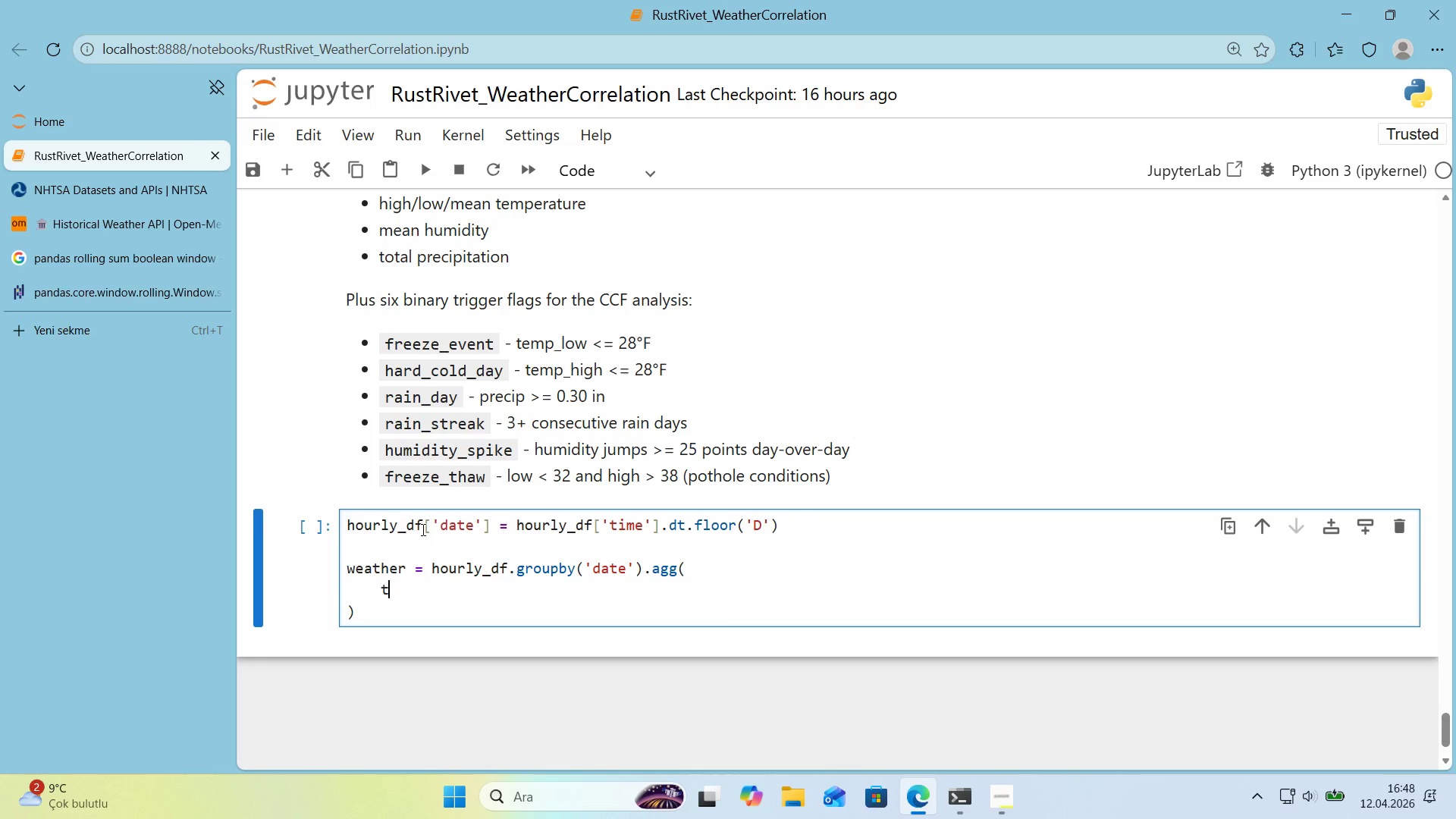 
type(temp_h'gh_f ) *()
 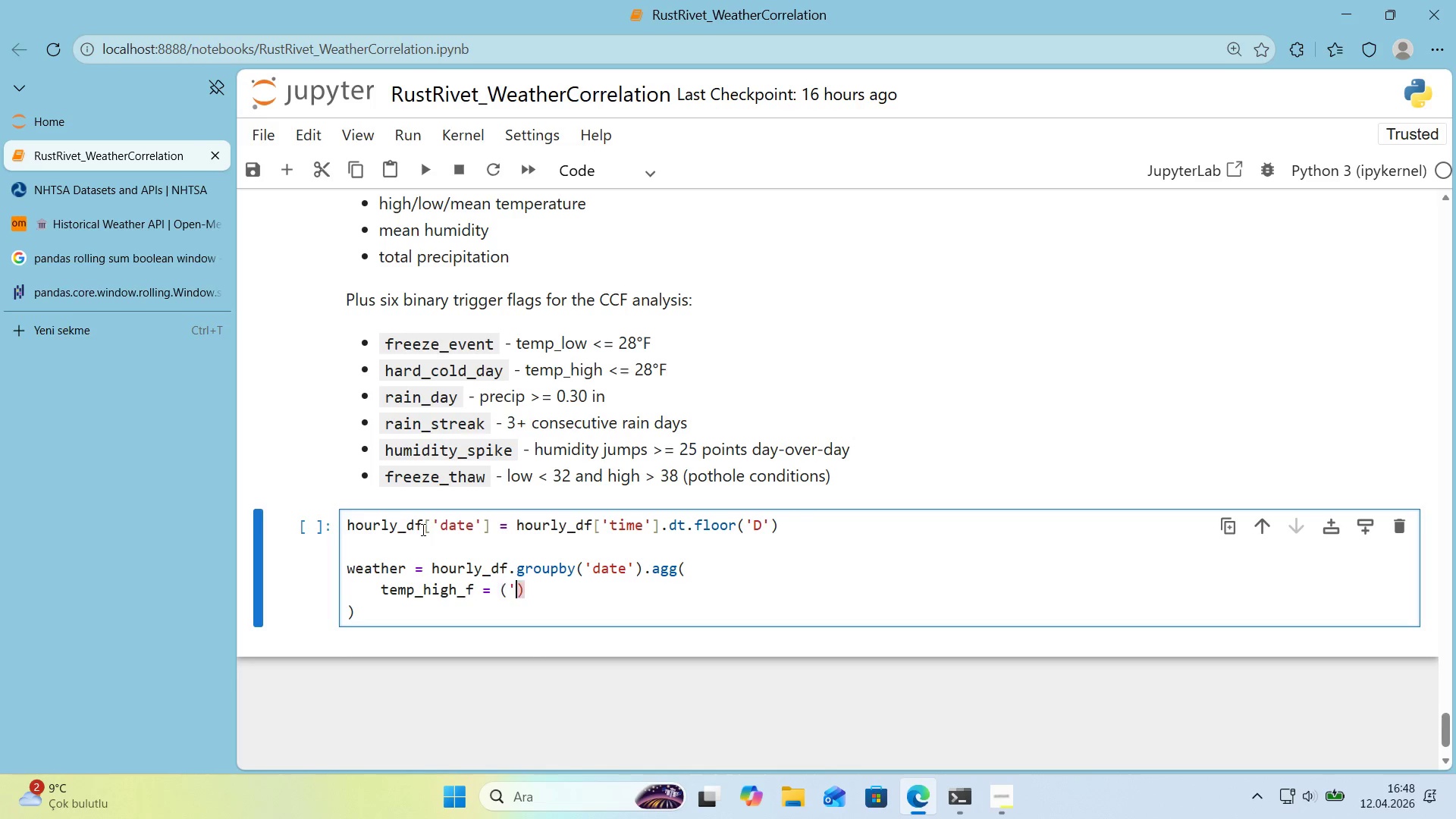 
 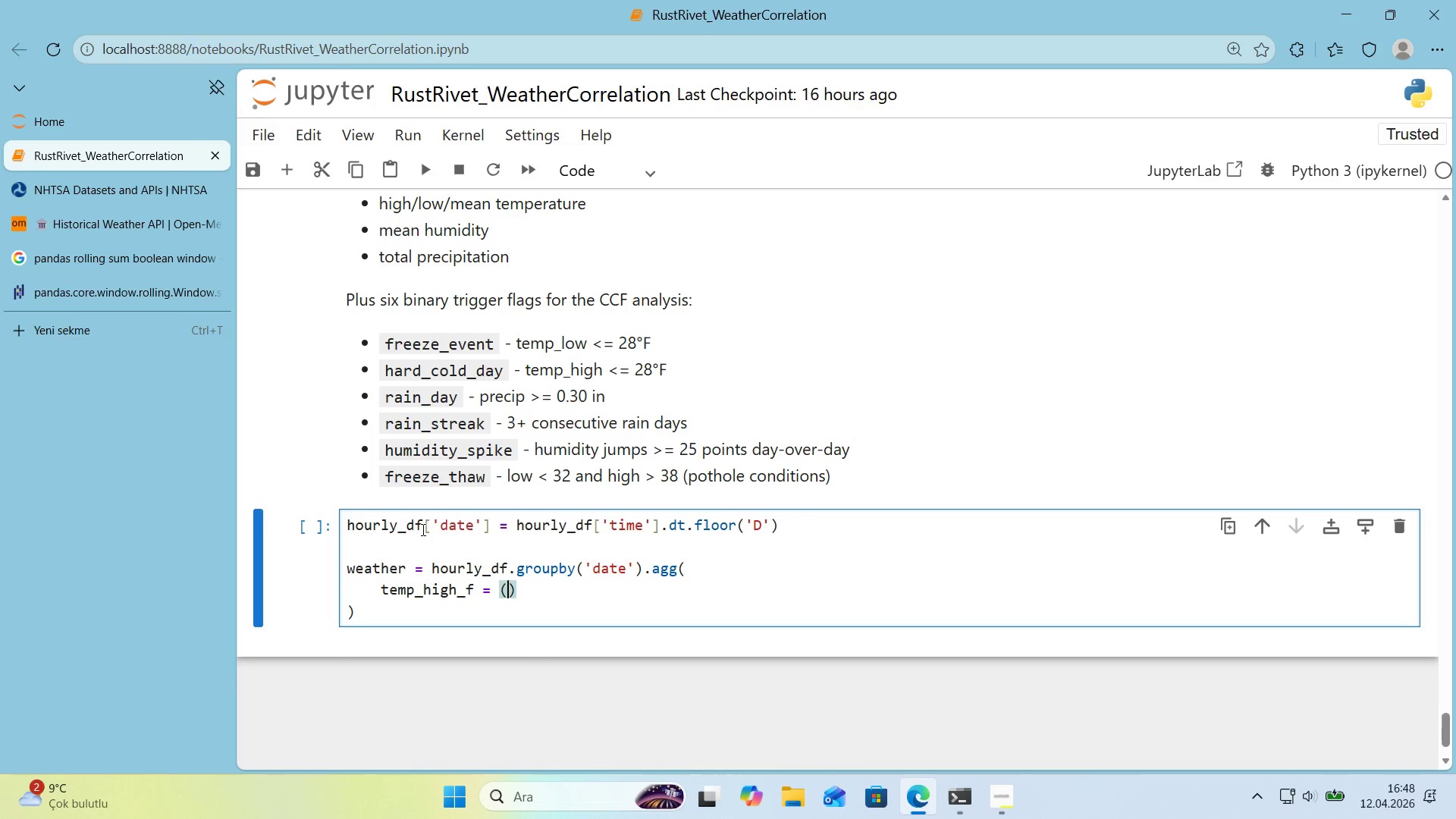 
key(ArrowLeft)
 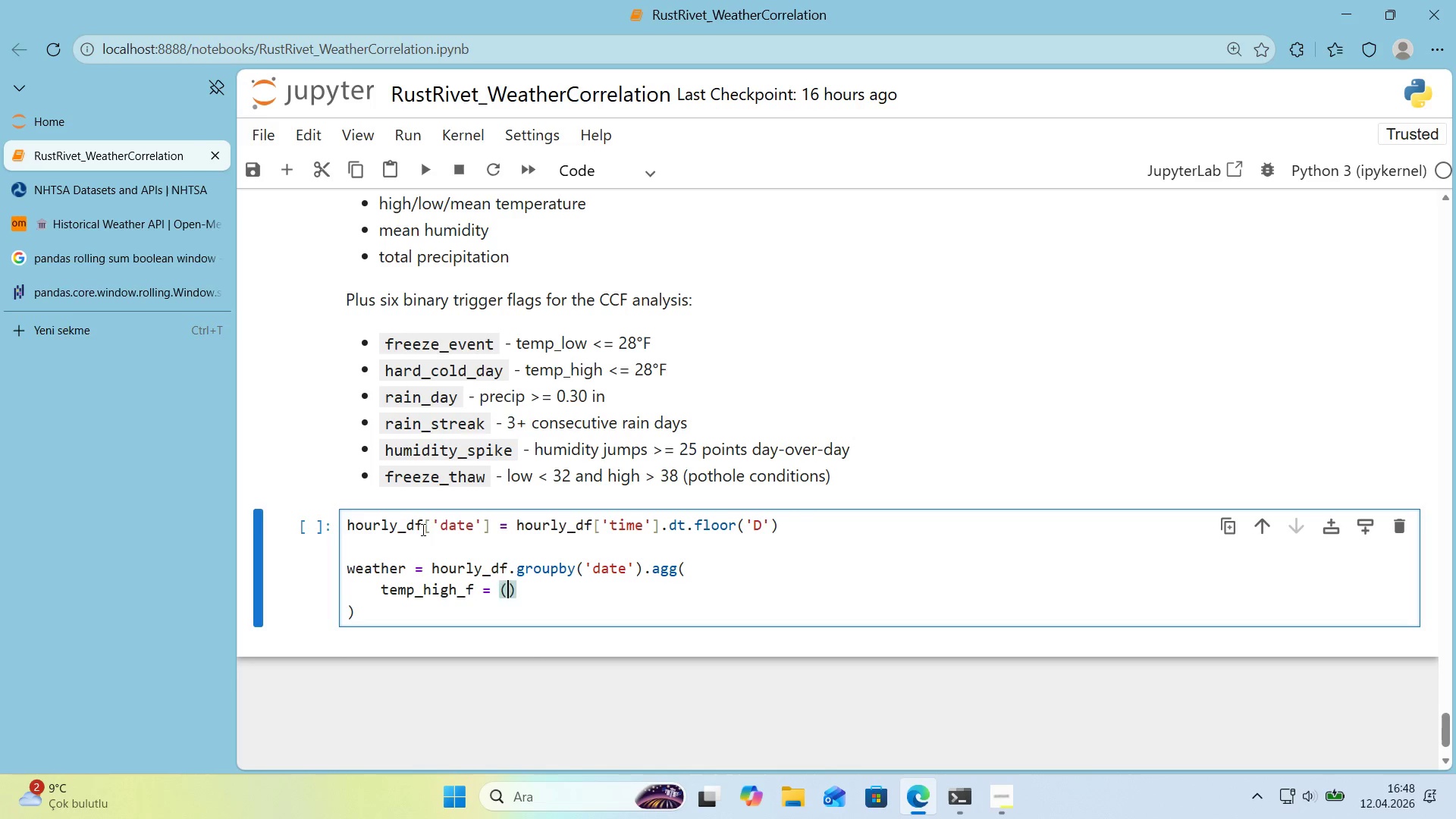 
type(@@)
 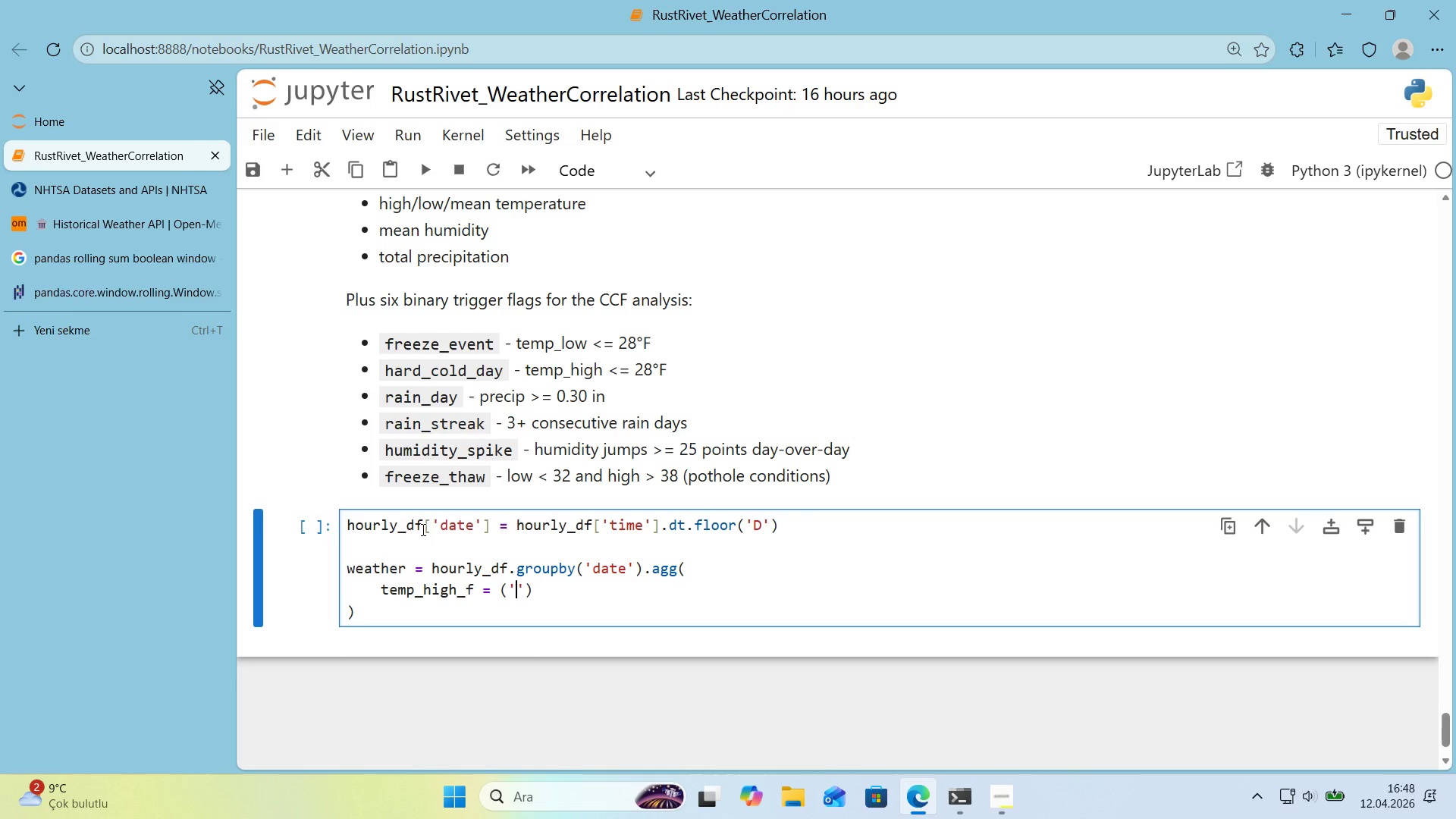 
key(ArrowLeft)
 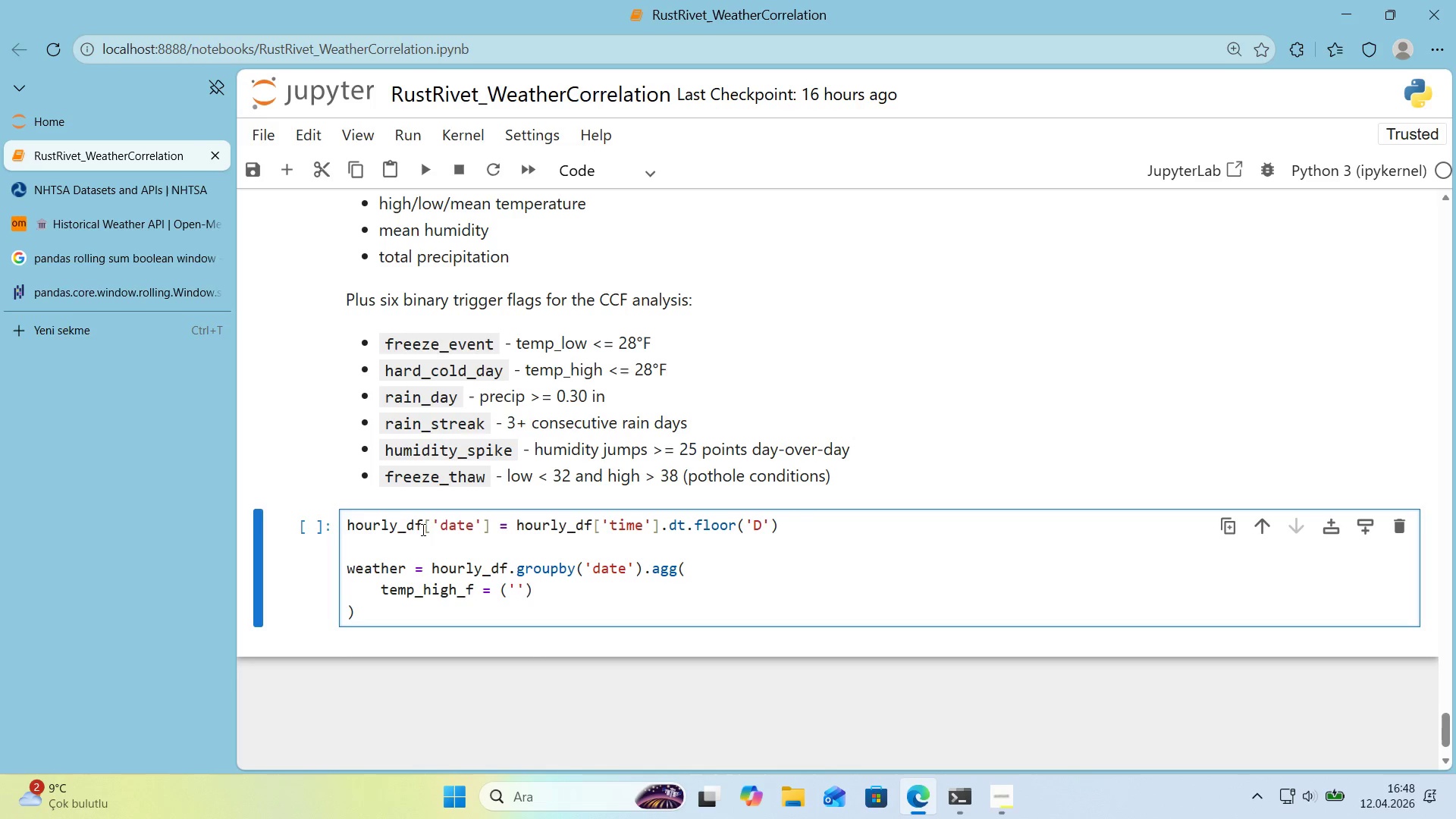 
type(temp_f)
 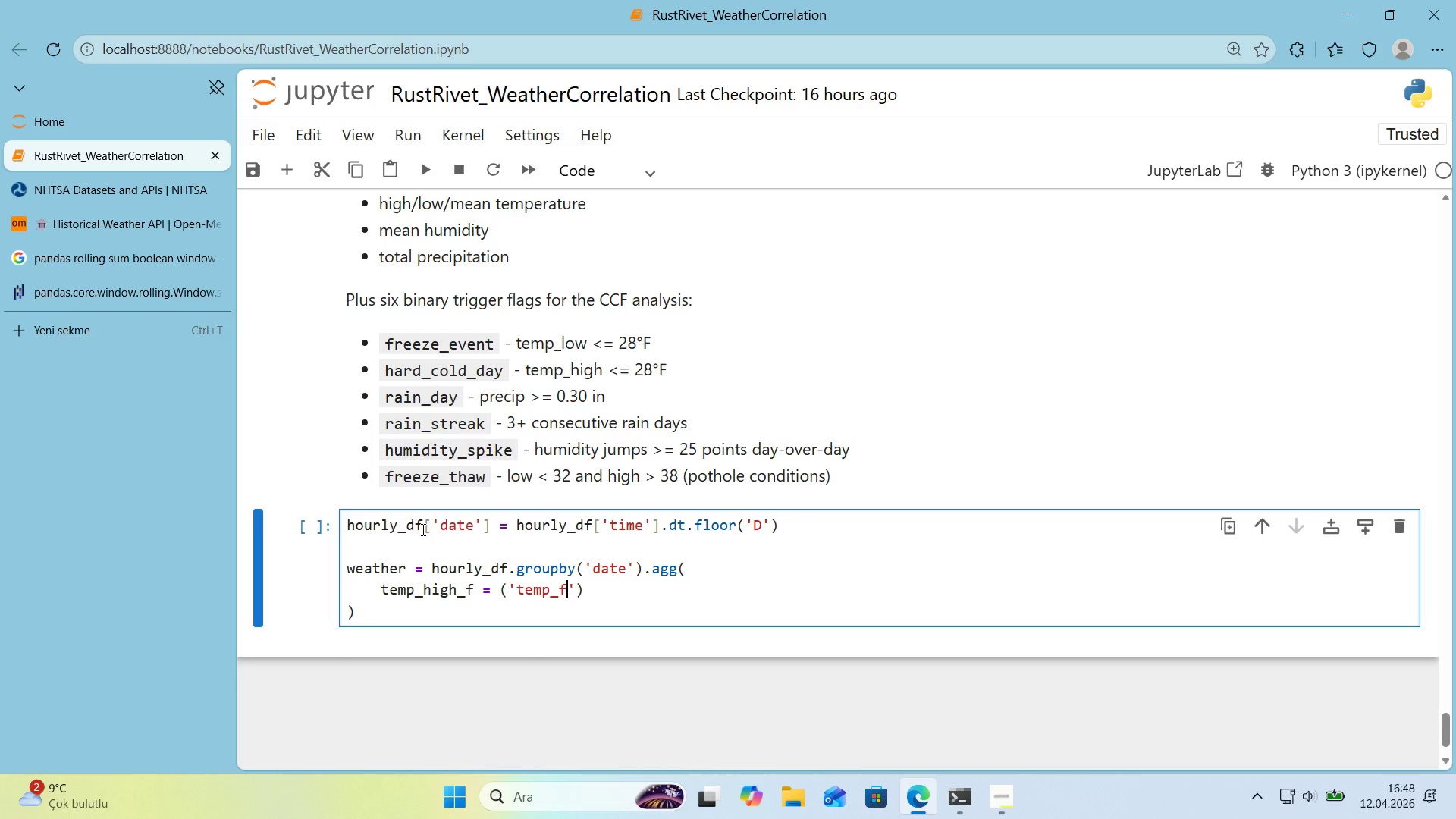 
key(ArrowRight)
 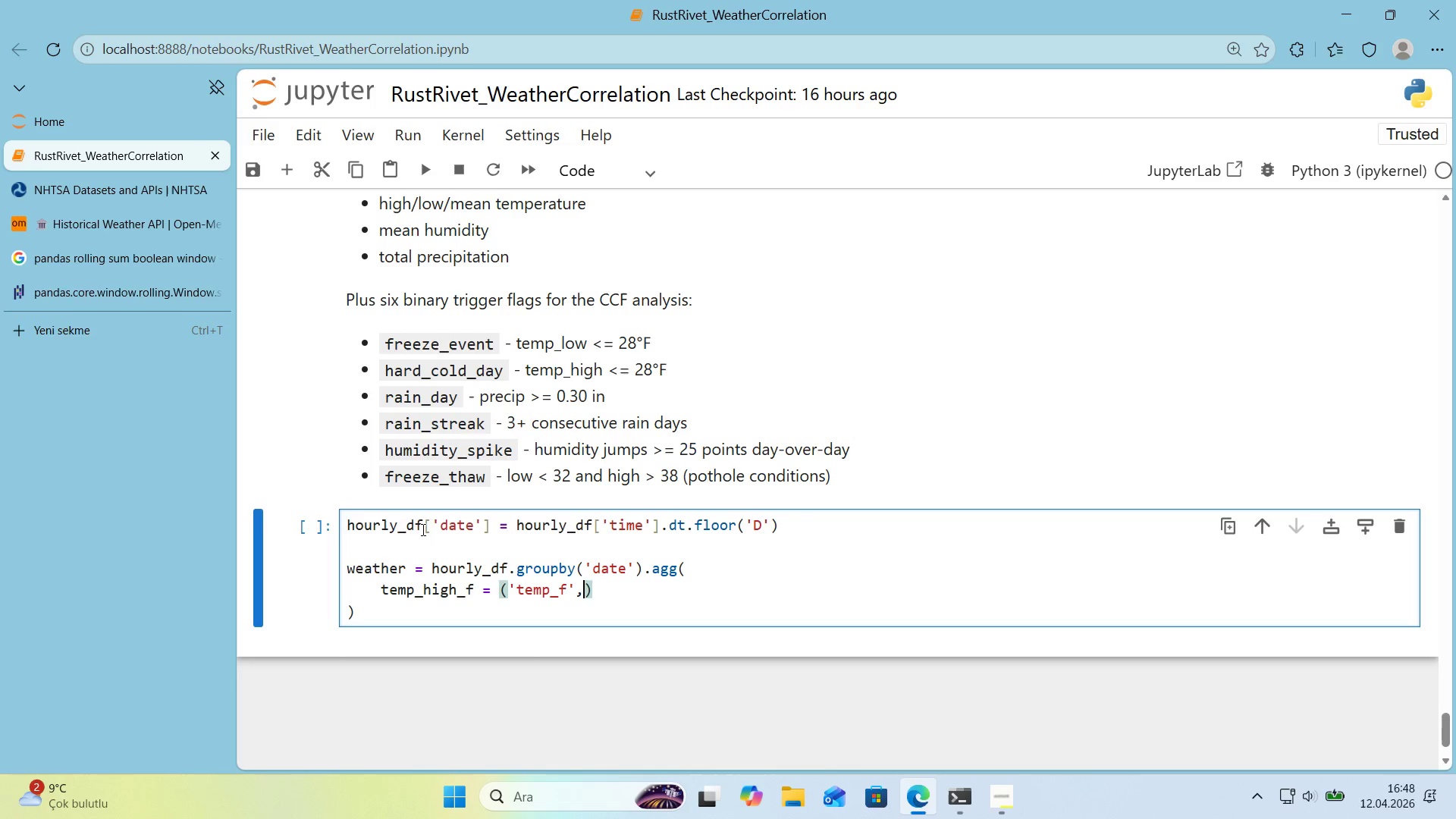 
type(,          @@)
 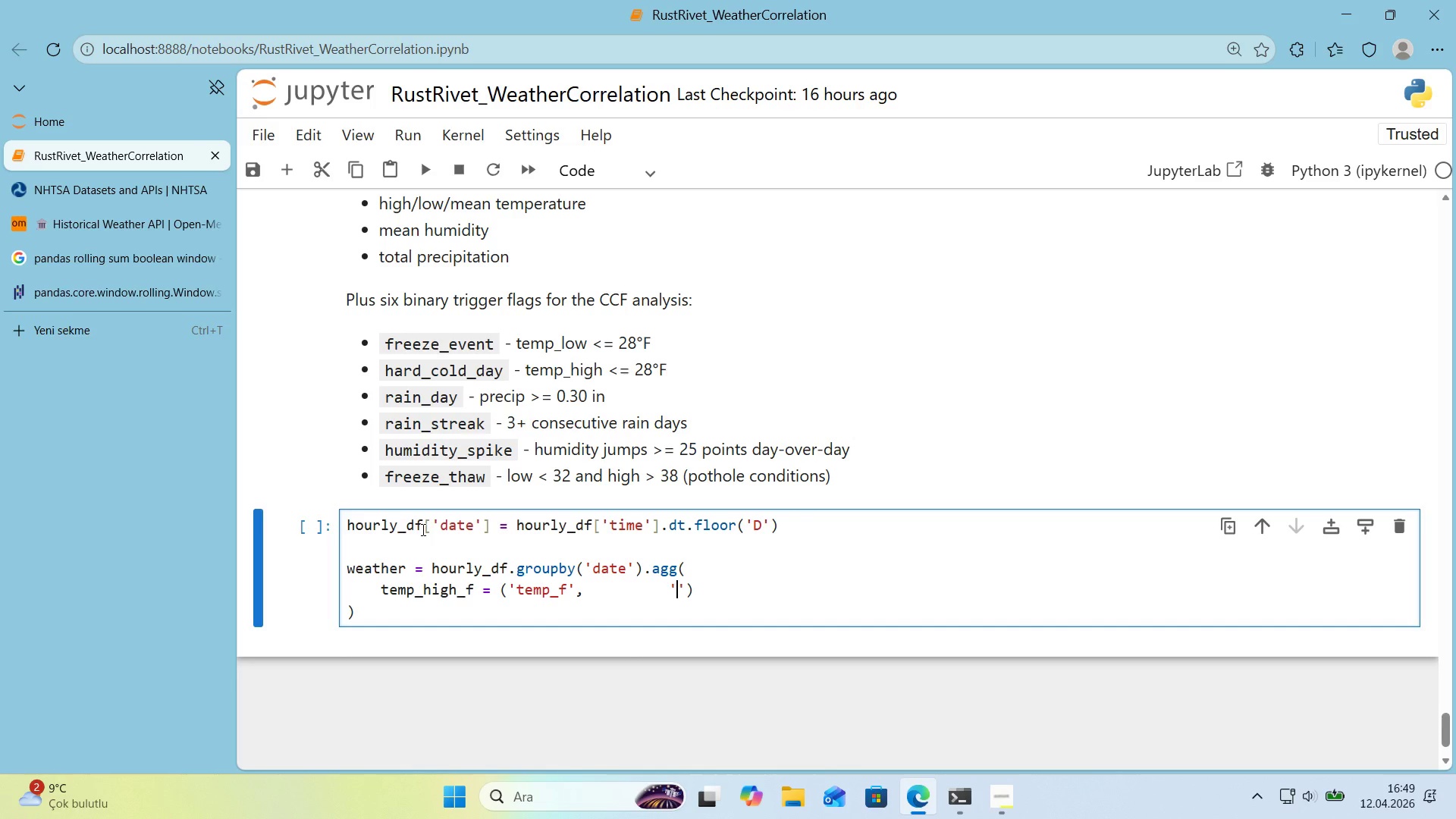 
 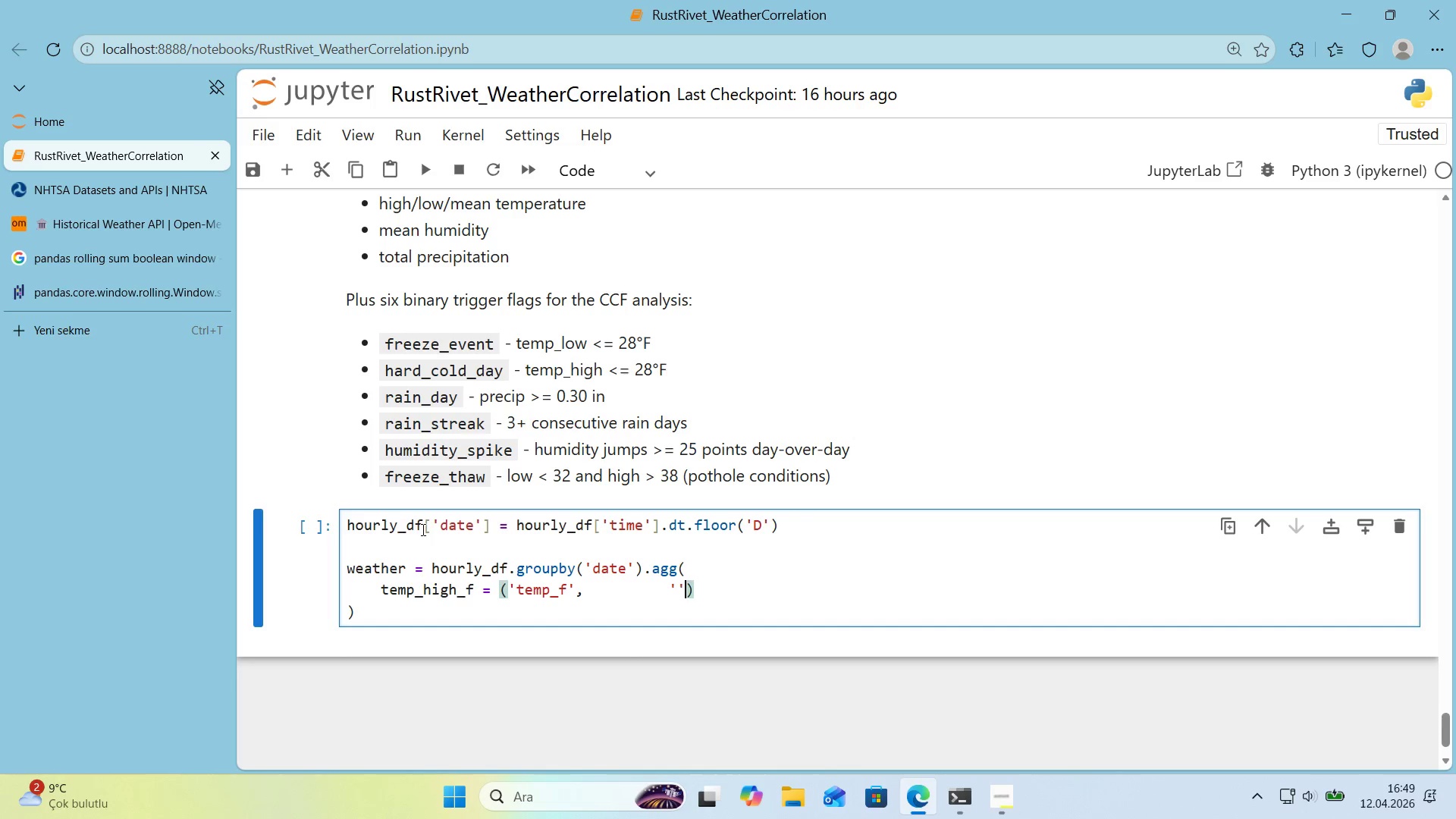 
key(ArrowLeft)
 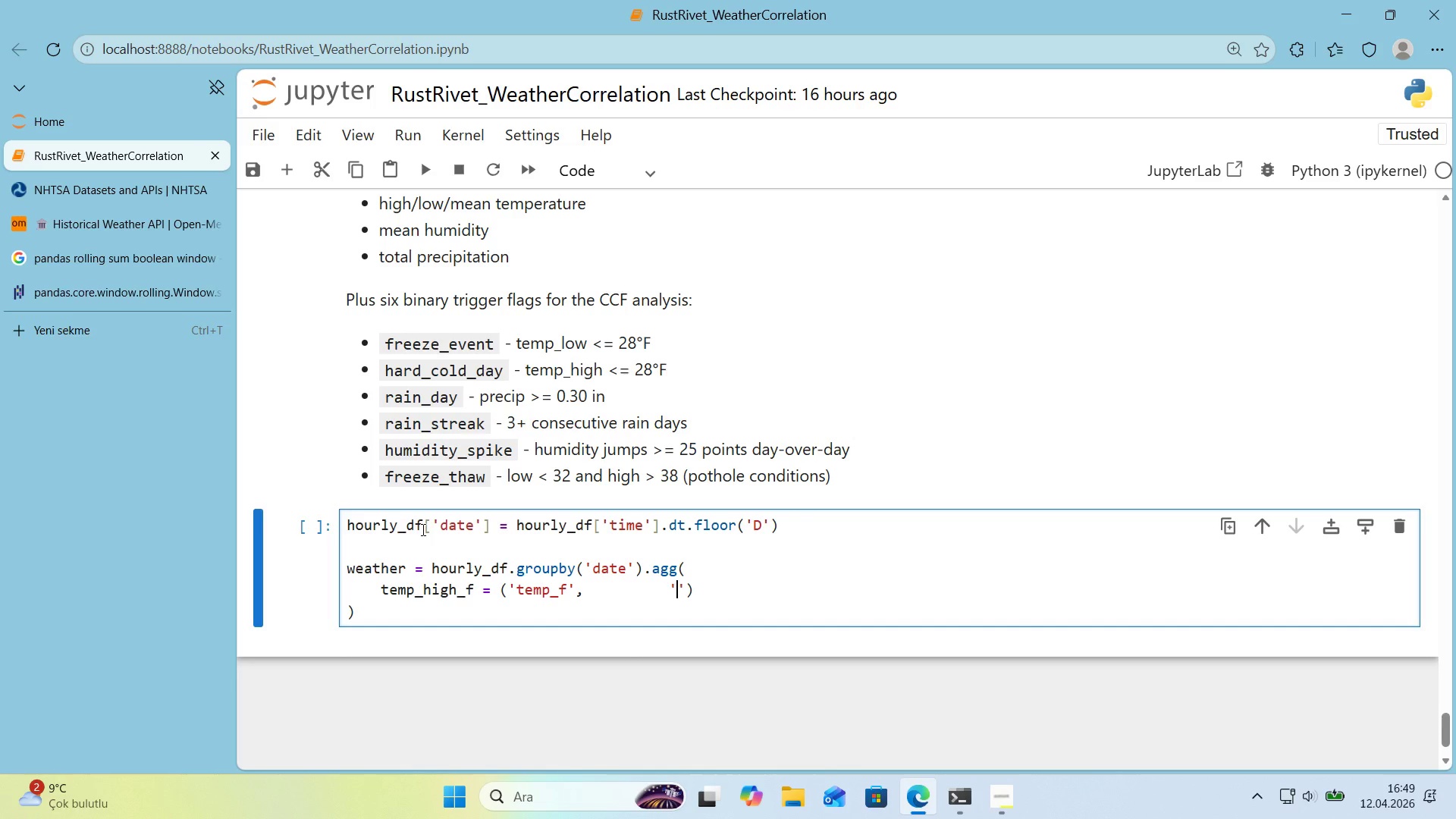 
type(max)
 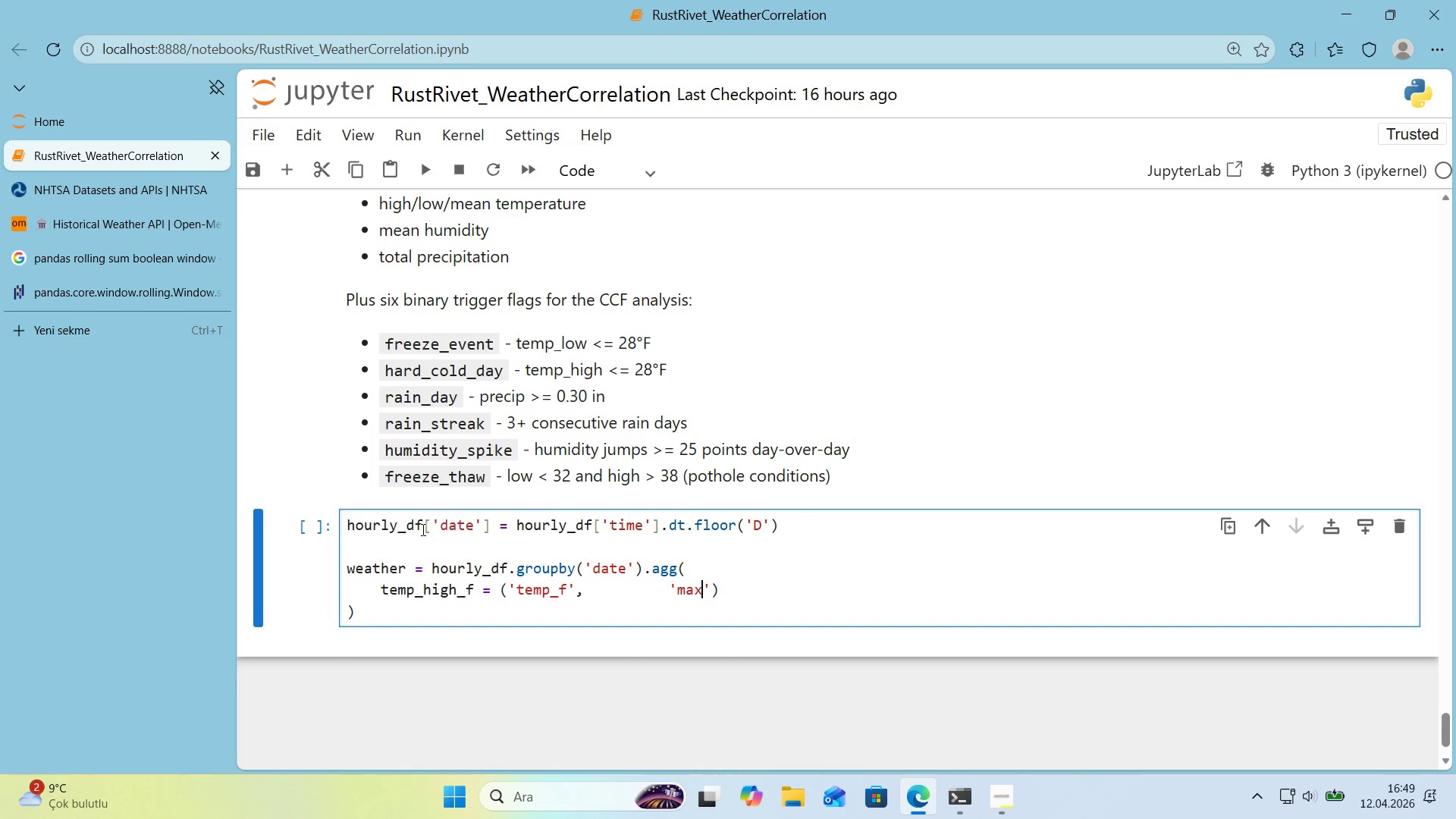 
key(ArrowRight)
 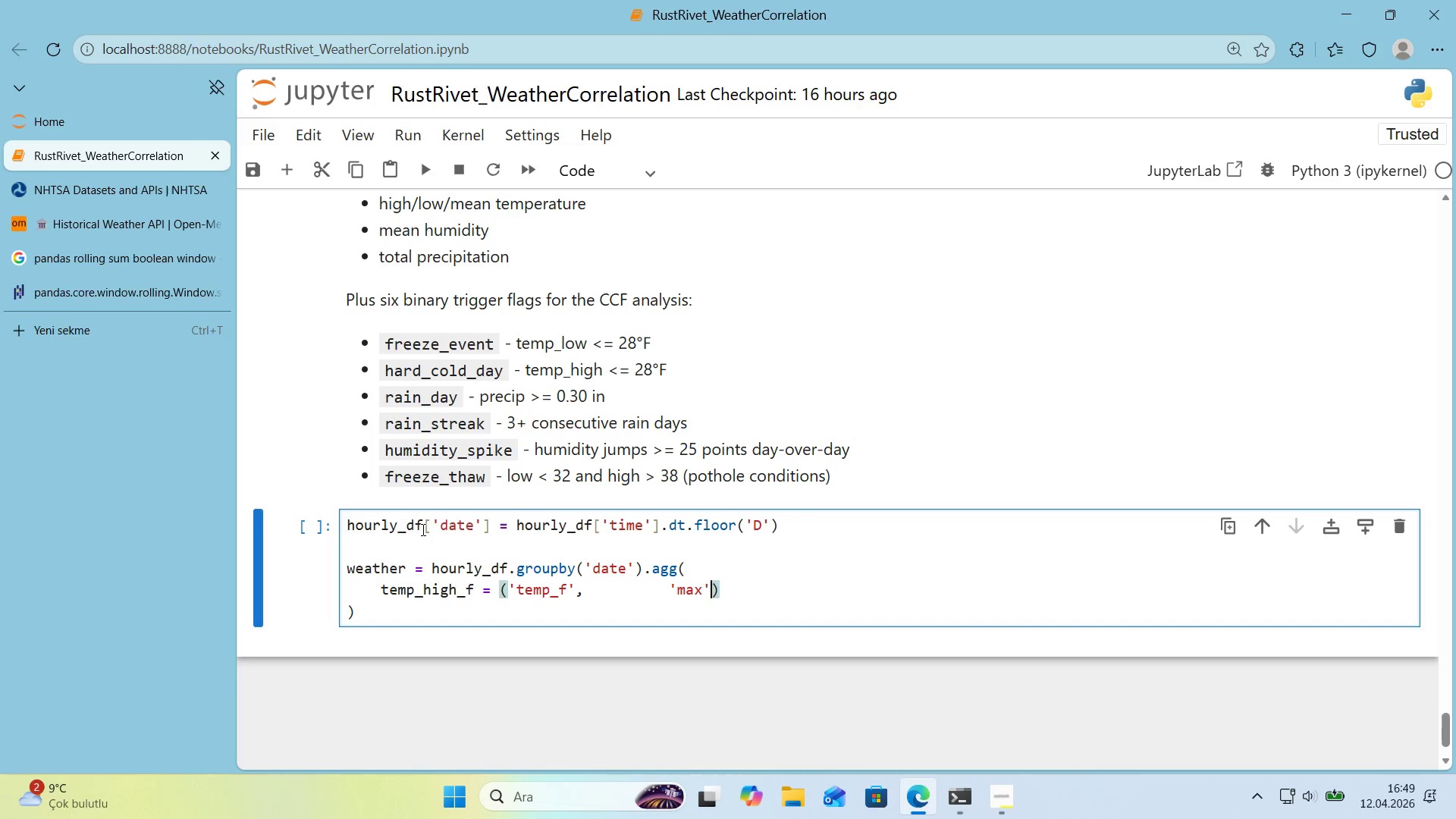 
key(ArrowRight)
 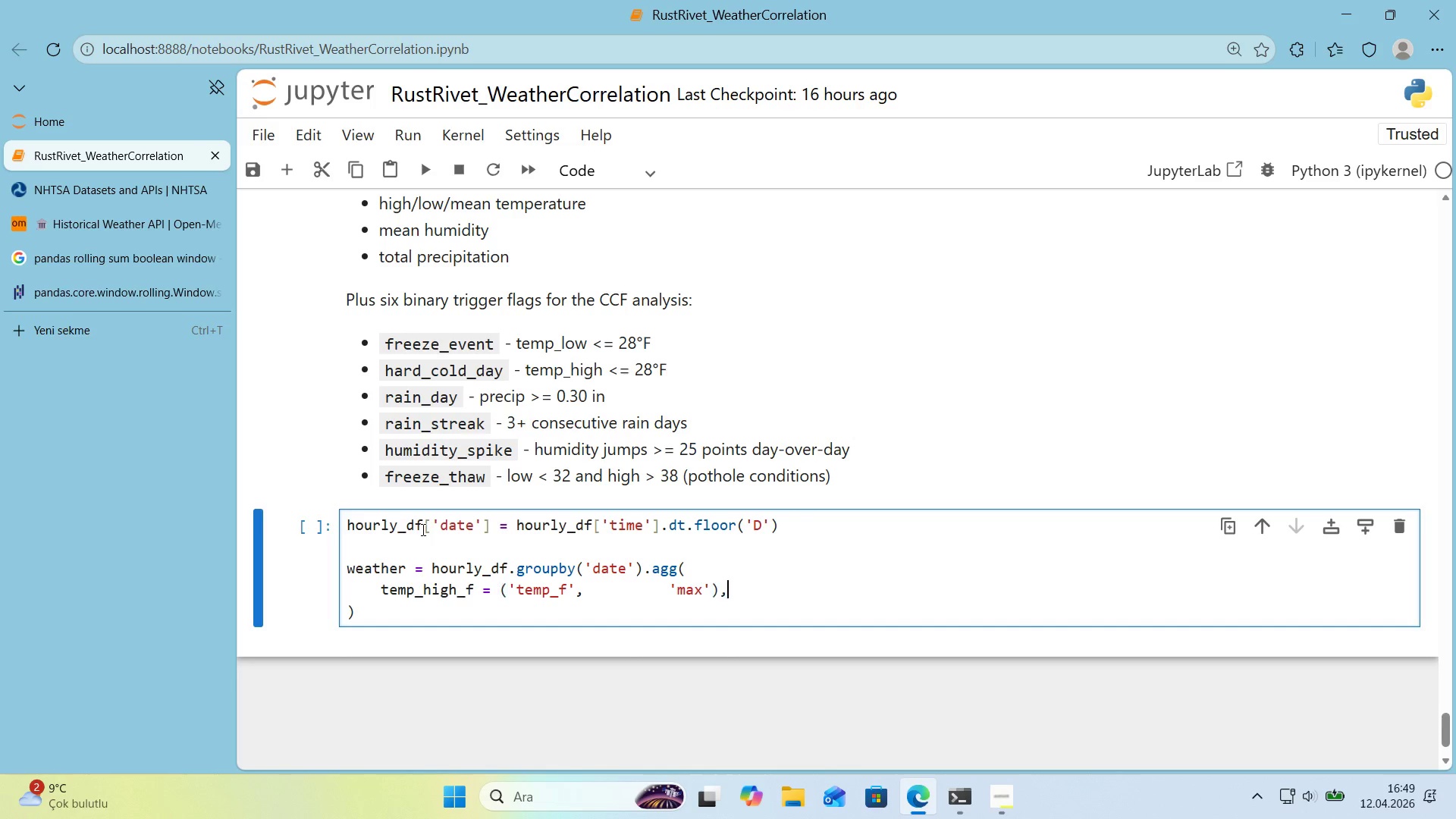 
key(Comma)
 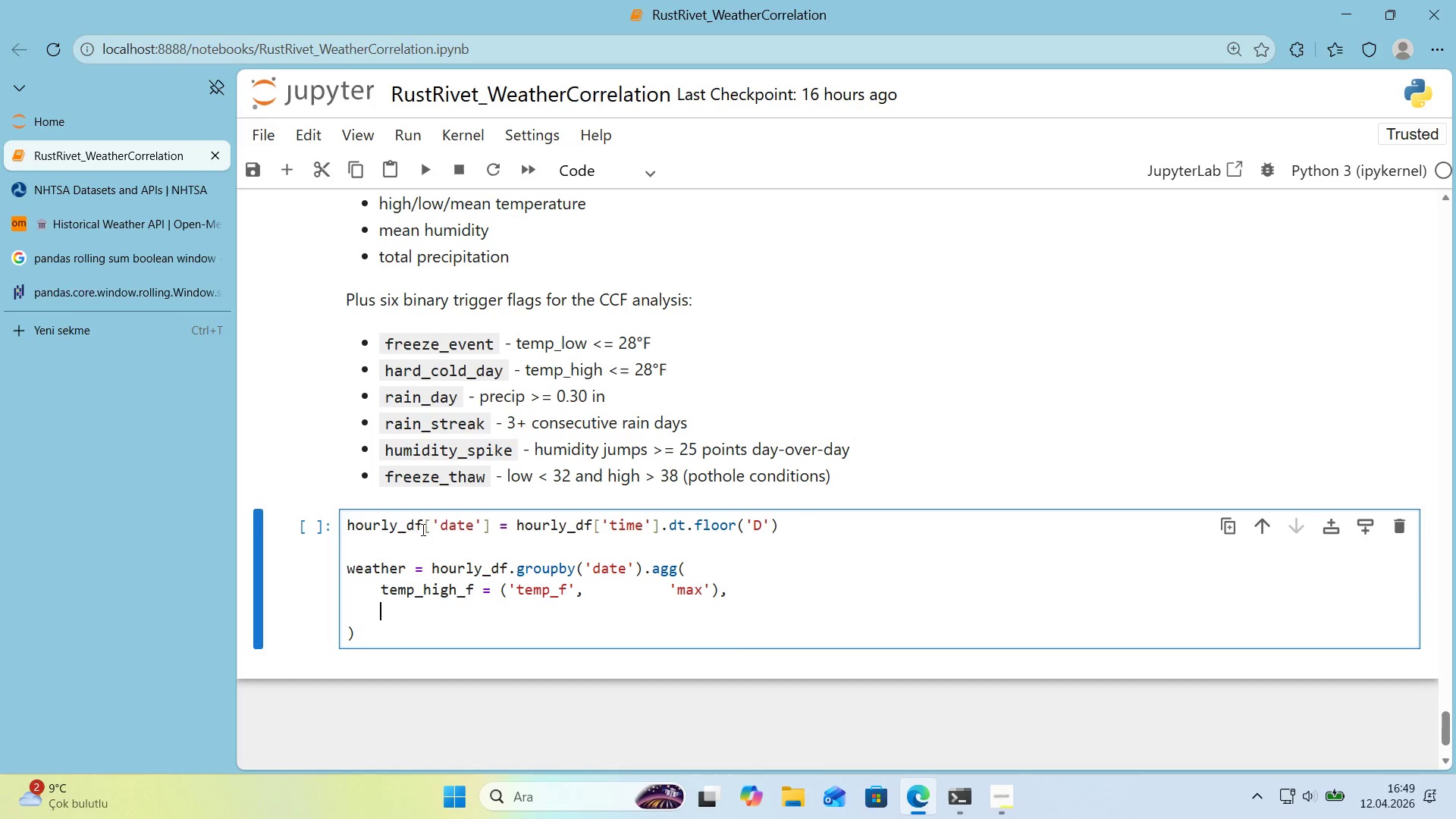 
key(Enter)
 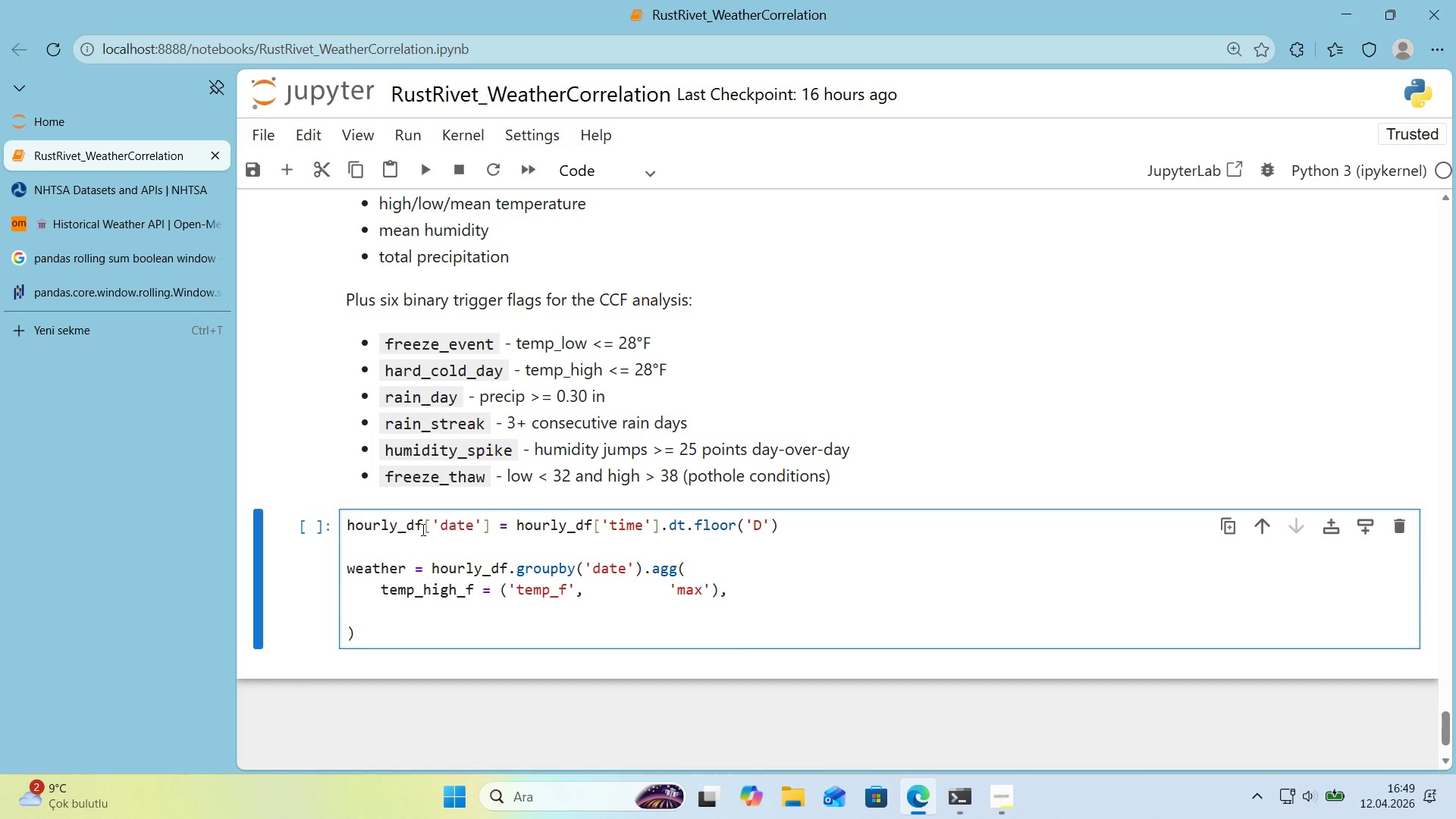 
type(temp_low_f ) *()
 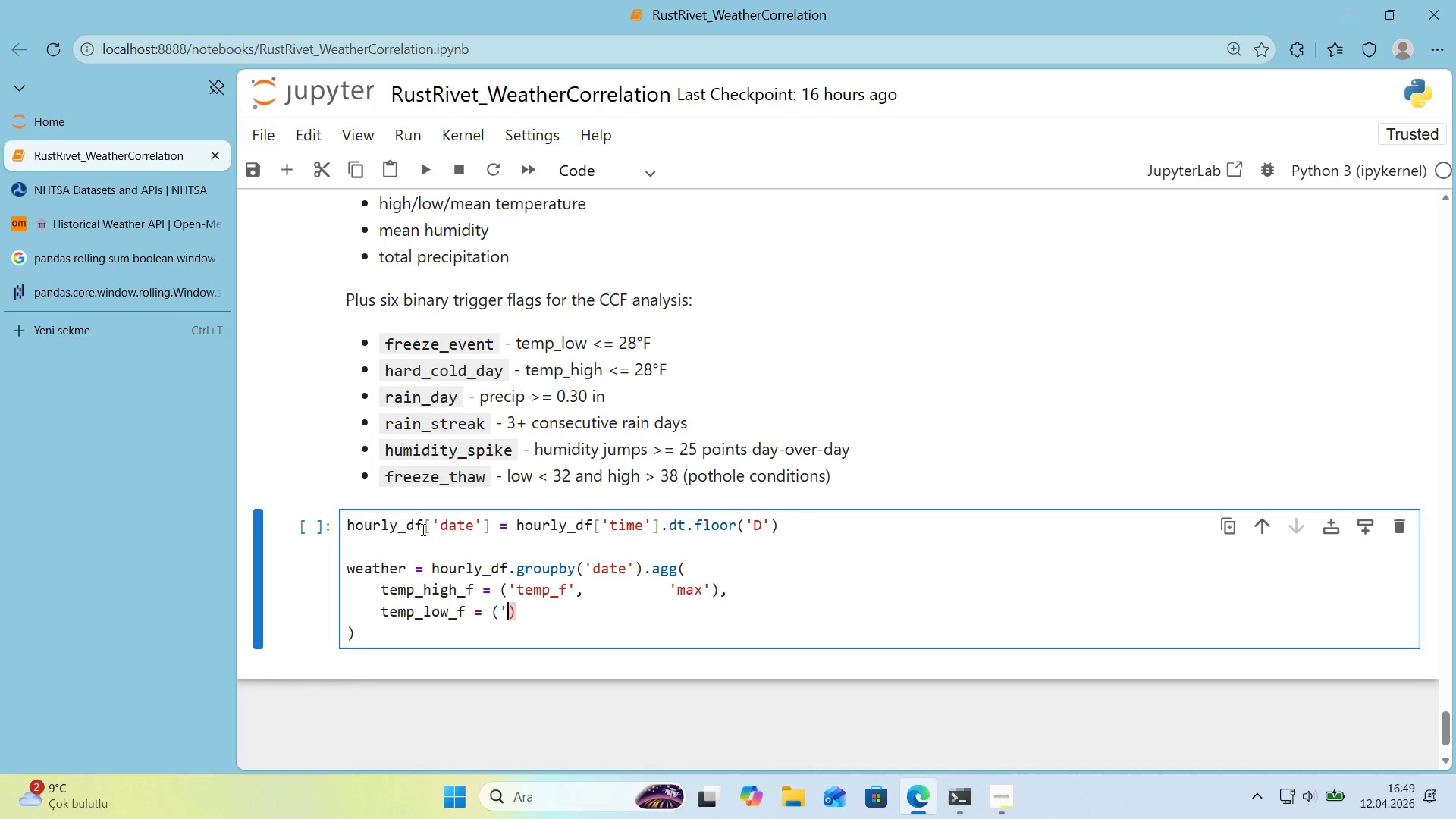 
 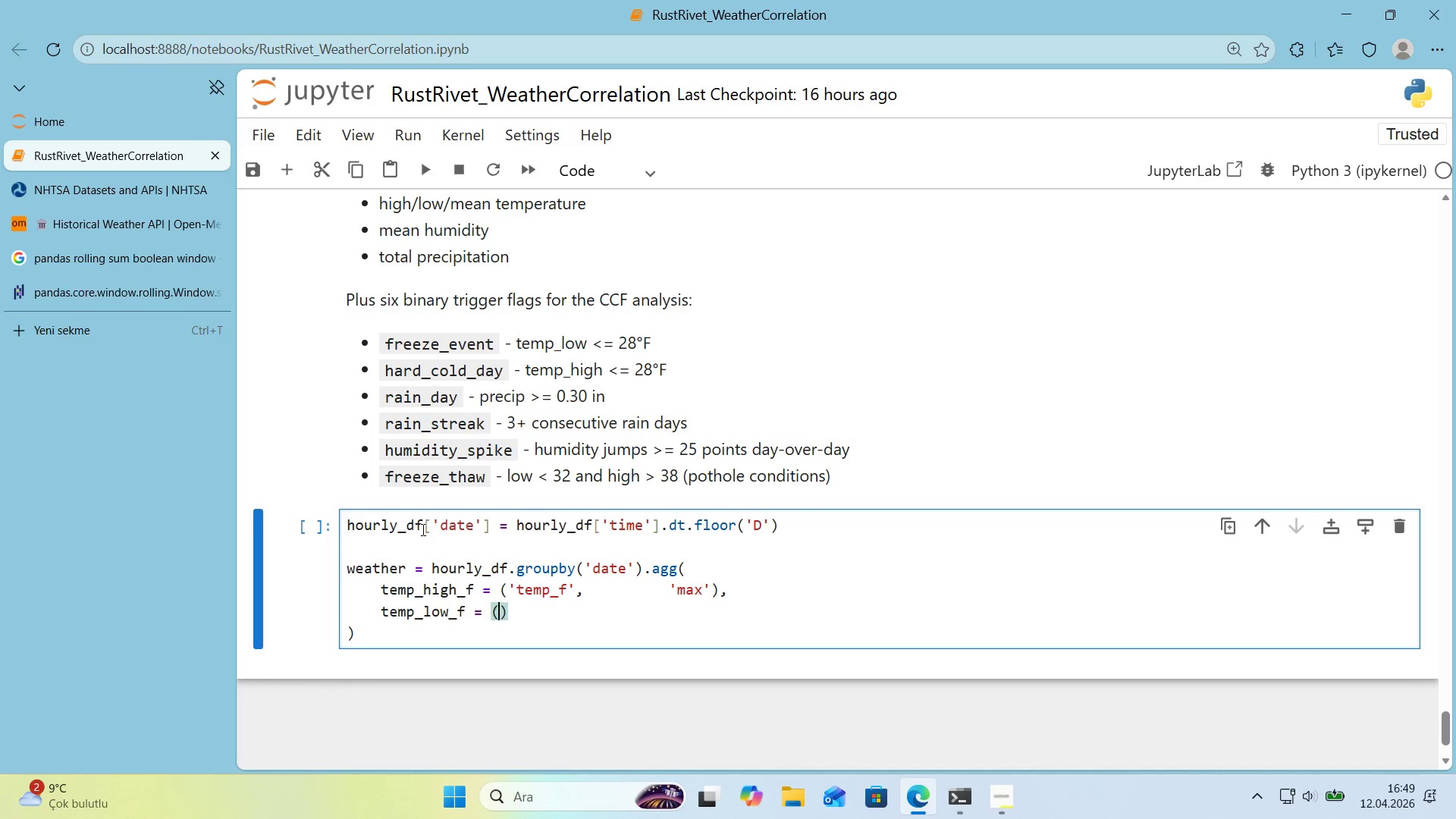 
key(ArrowLeft)
 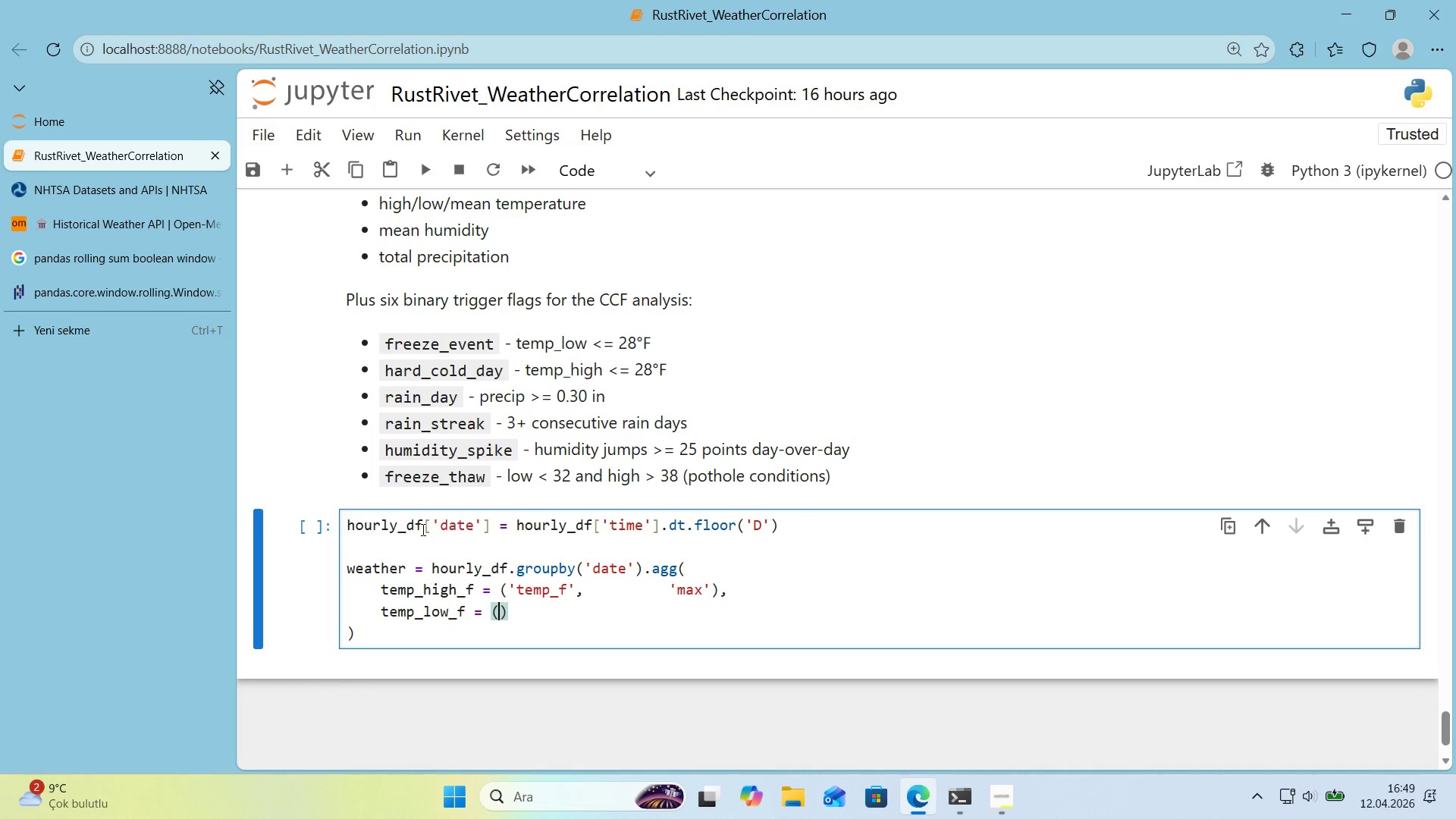 
type(@@)
 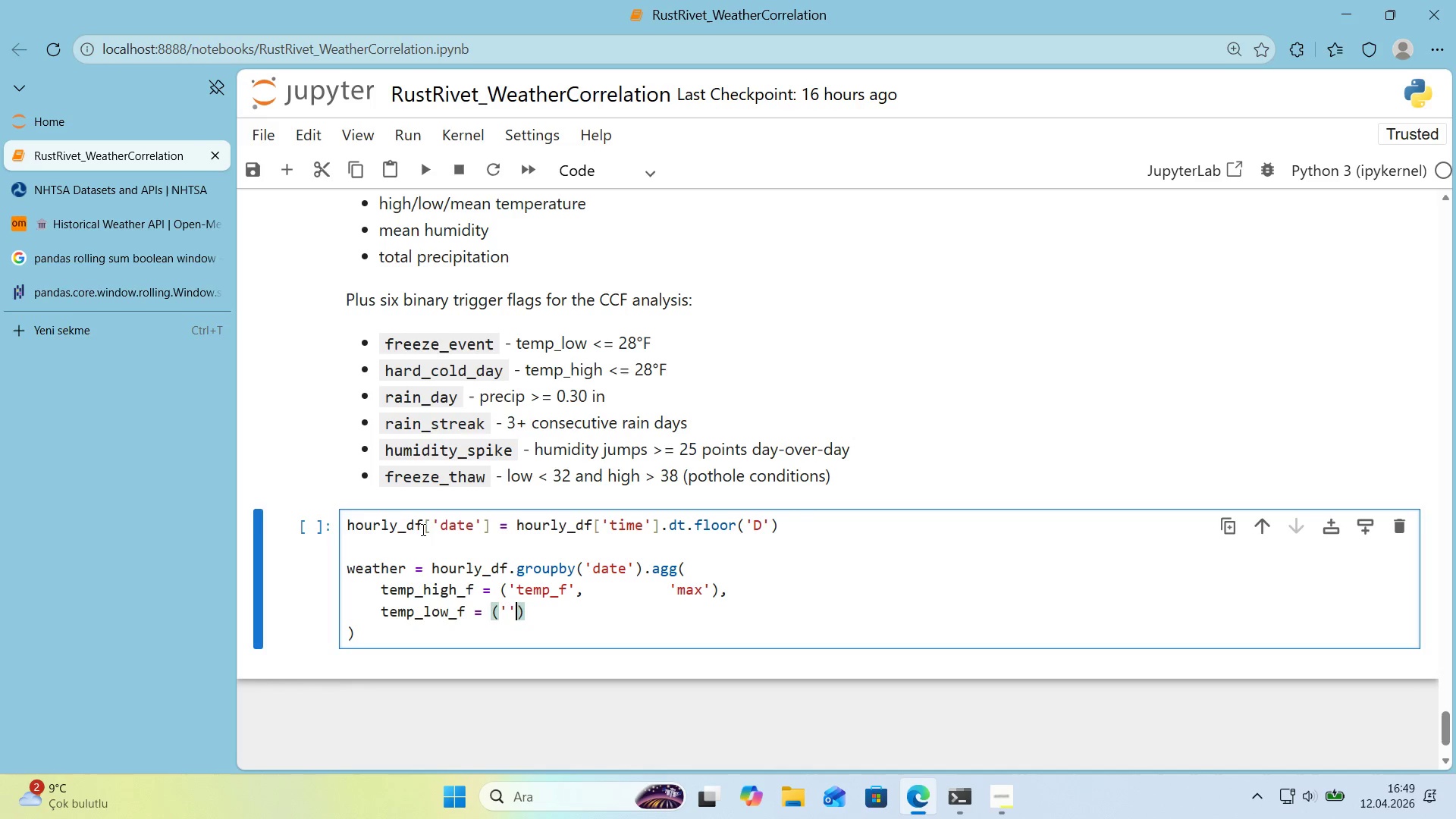 
key(ArrowLeft)
 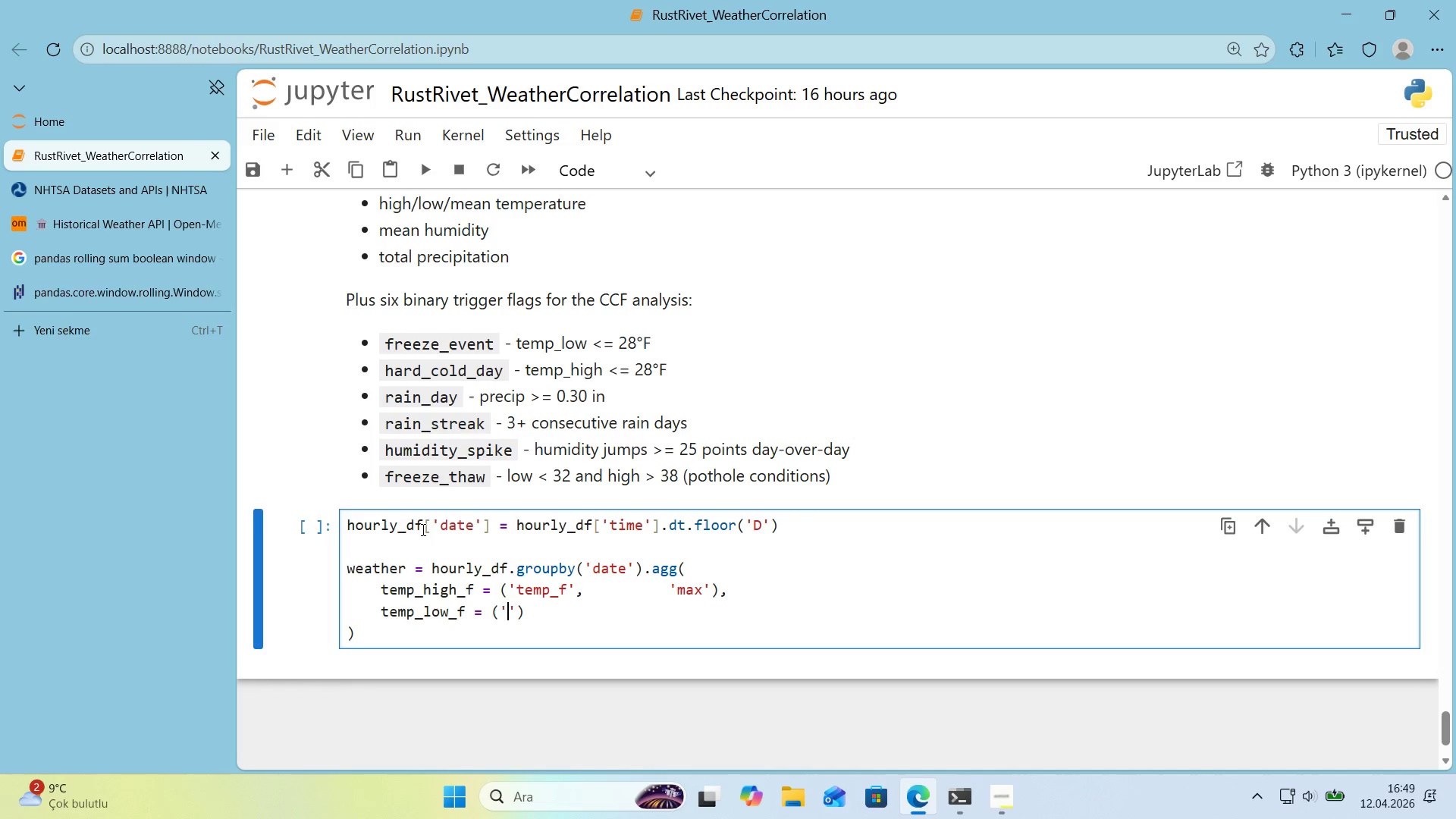 
type(temp_f)
 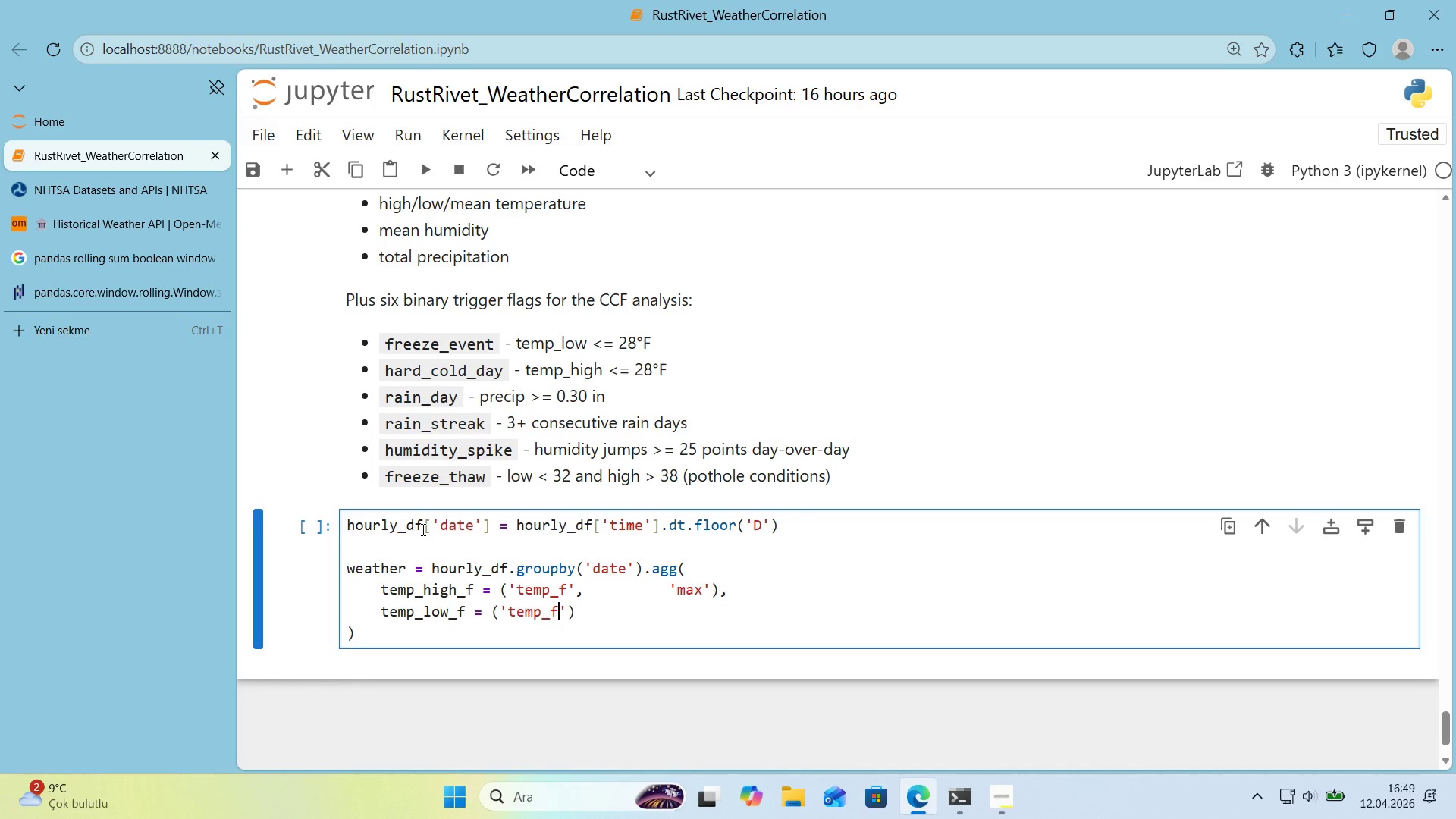 
key(ArrowRight)
 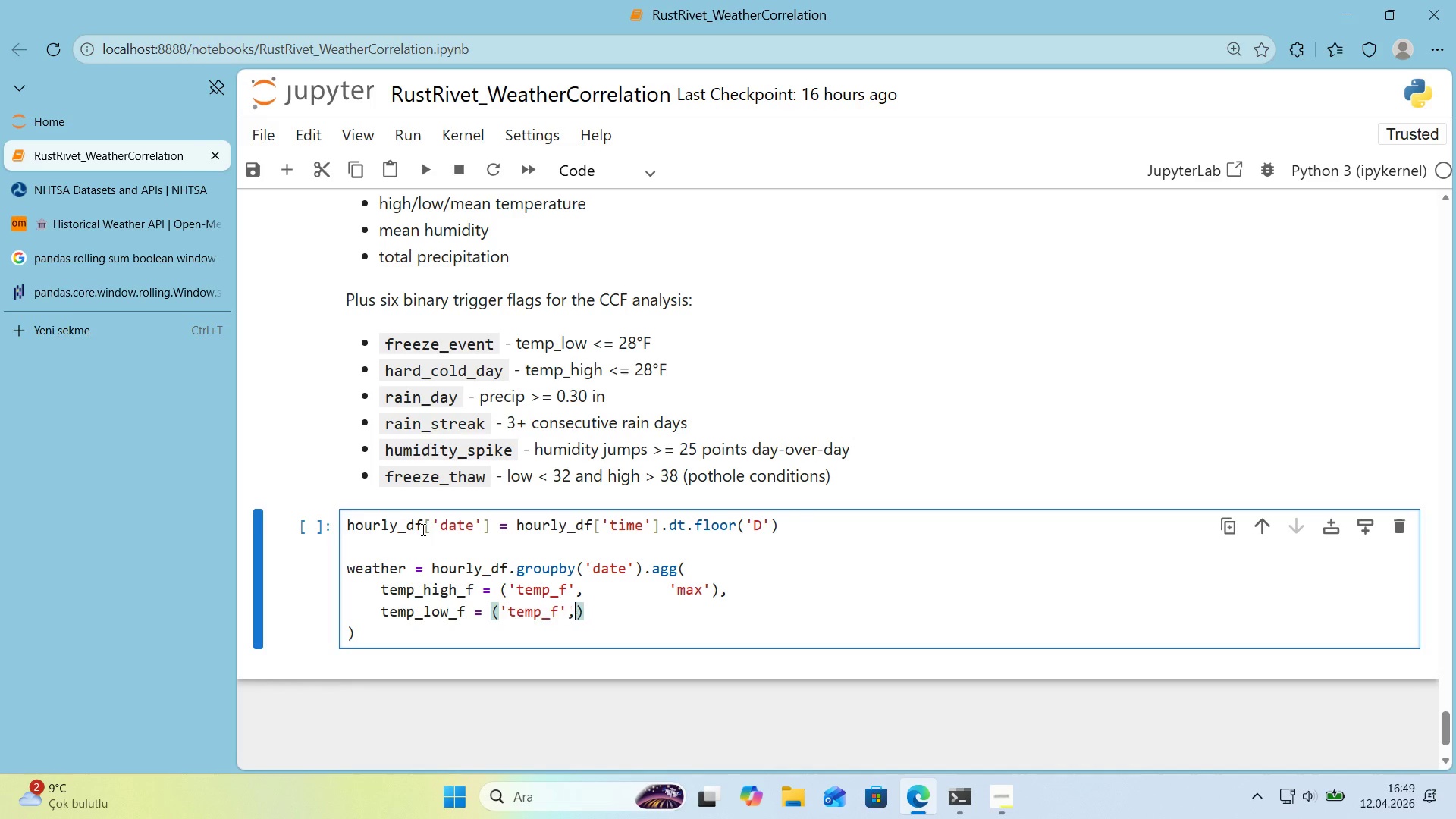 
type(,           @@)
 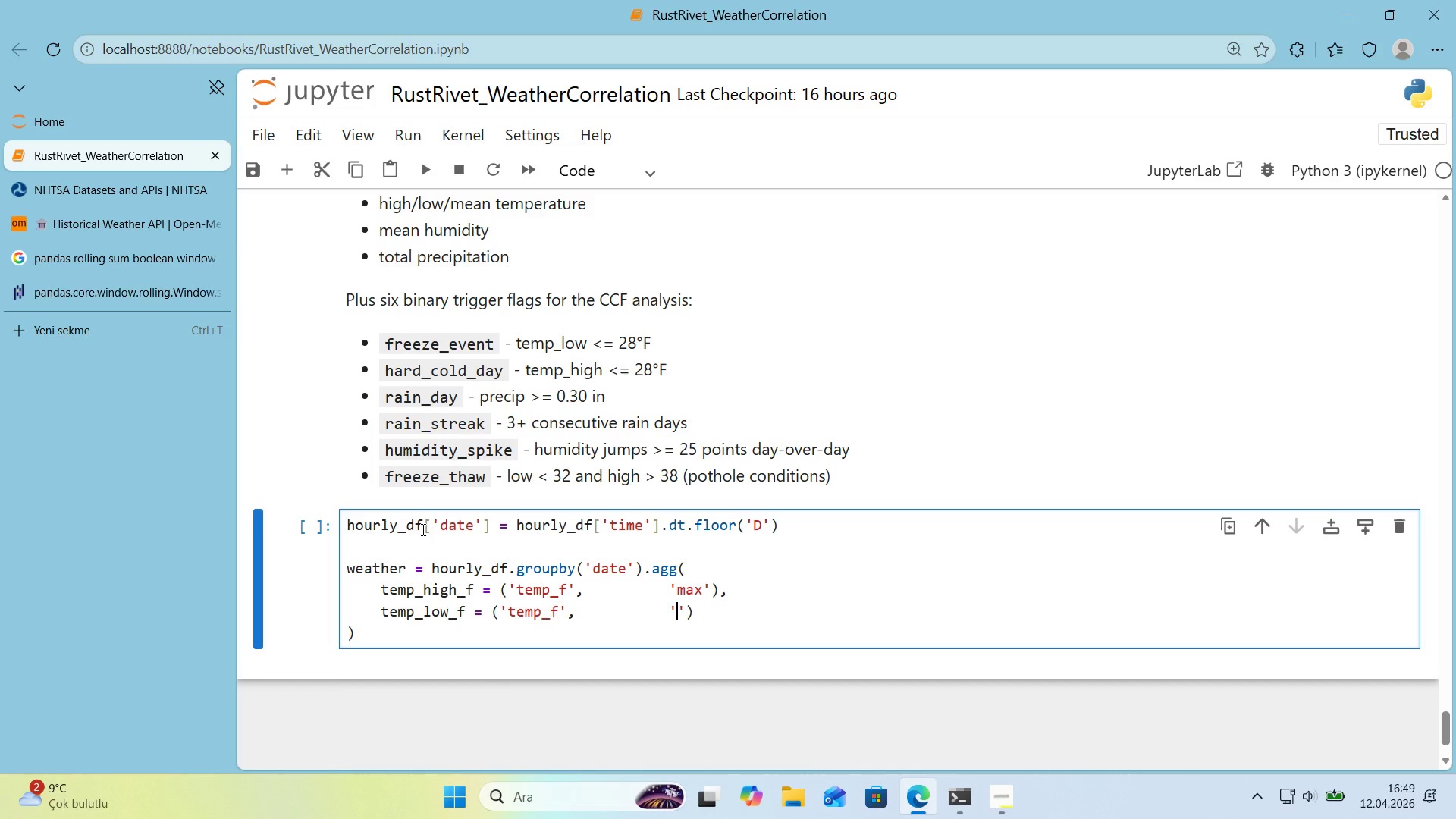 
 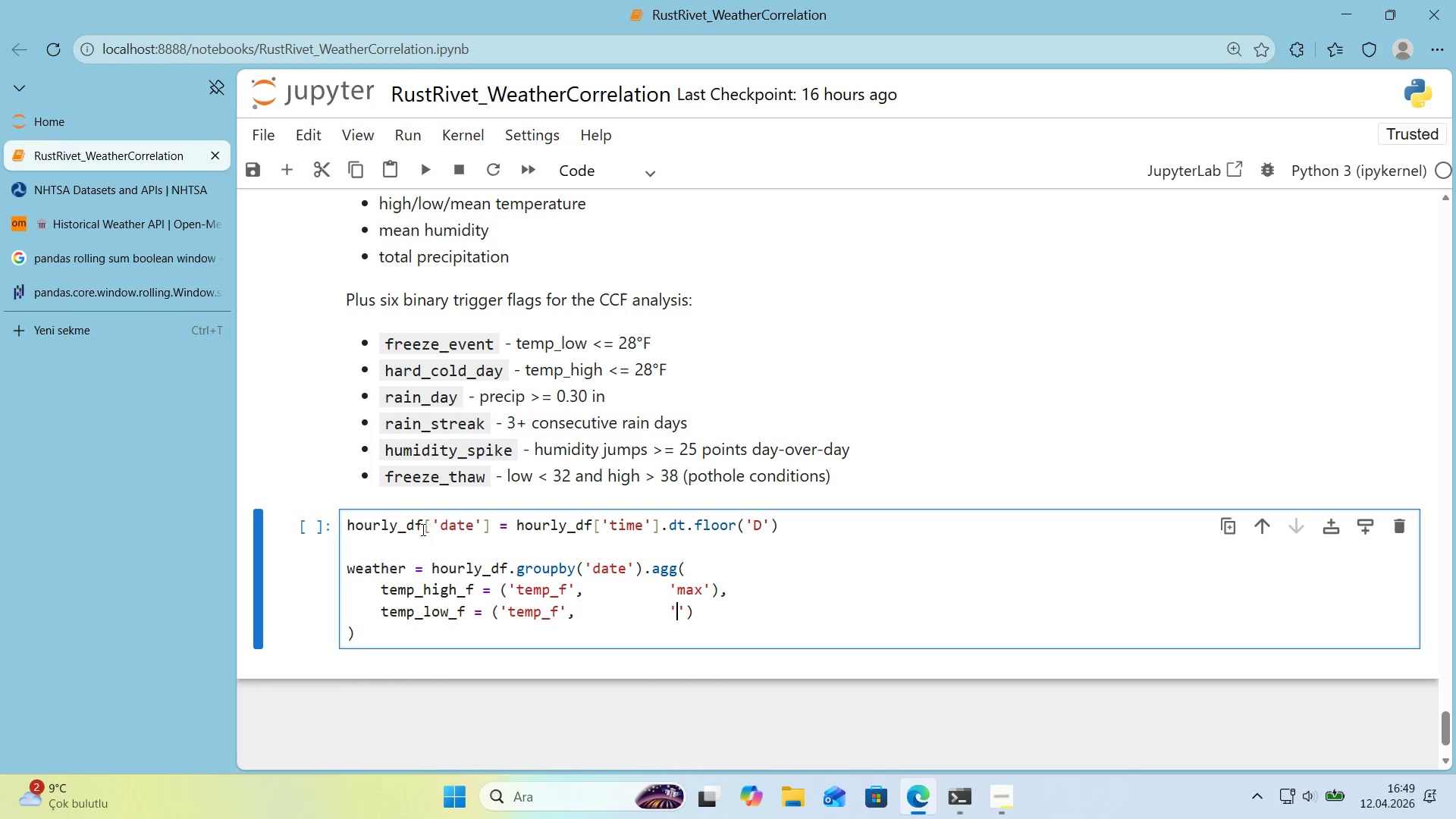 
key(ArrowLeft)
 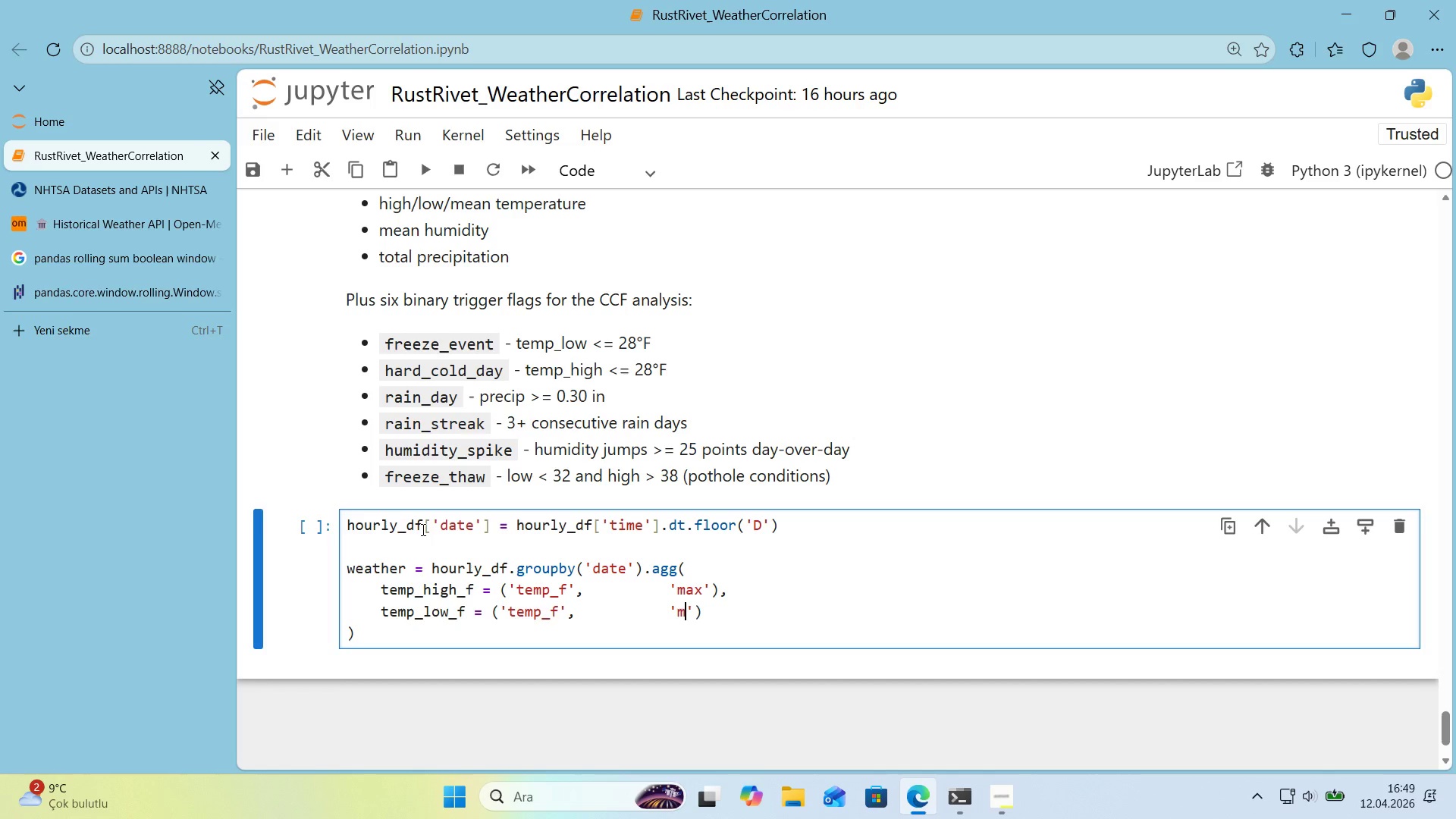 
key(M)
 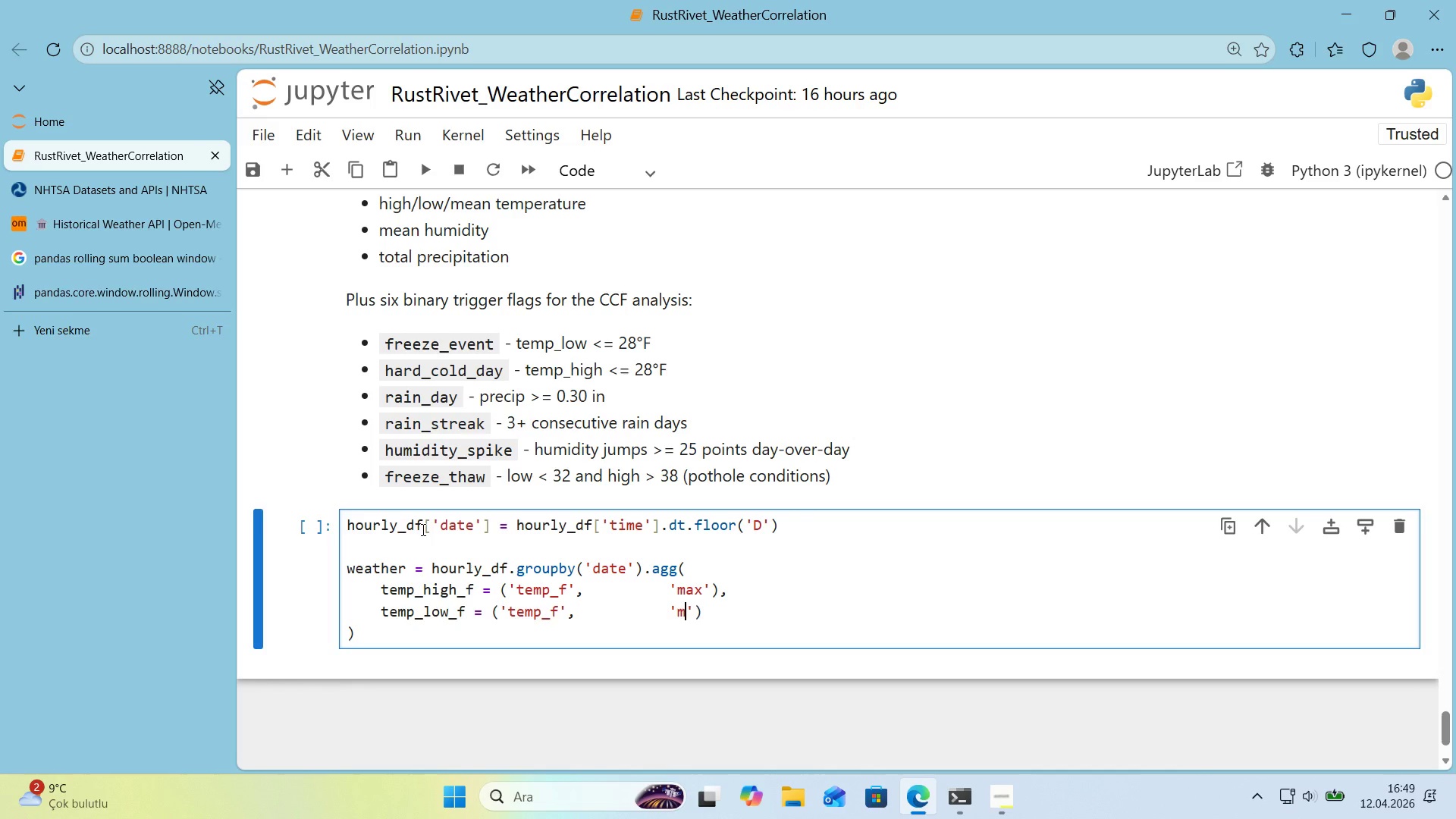 
key(Quote)
 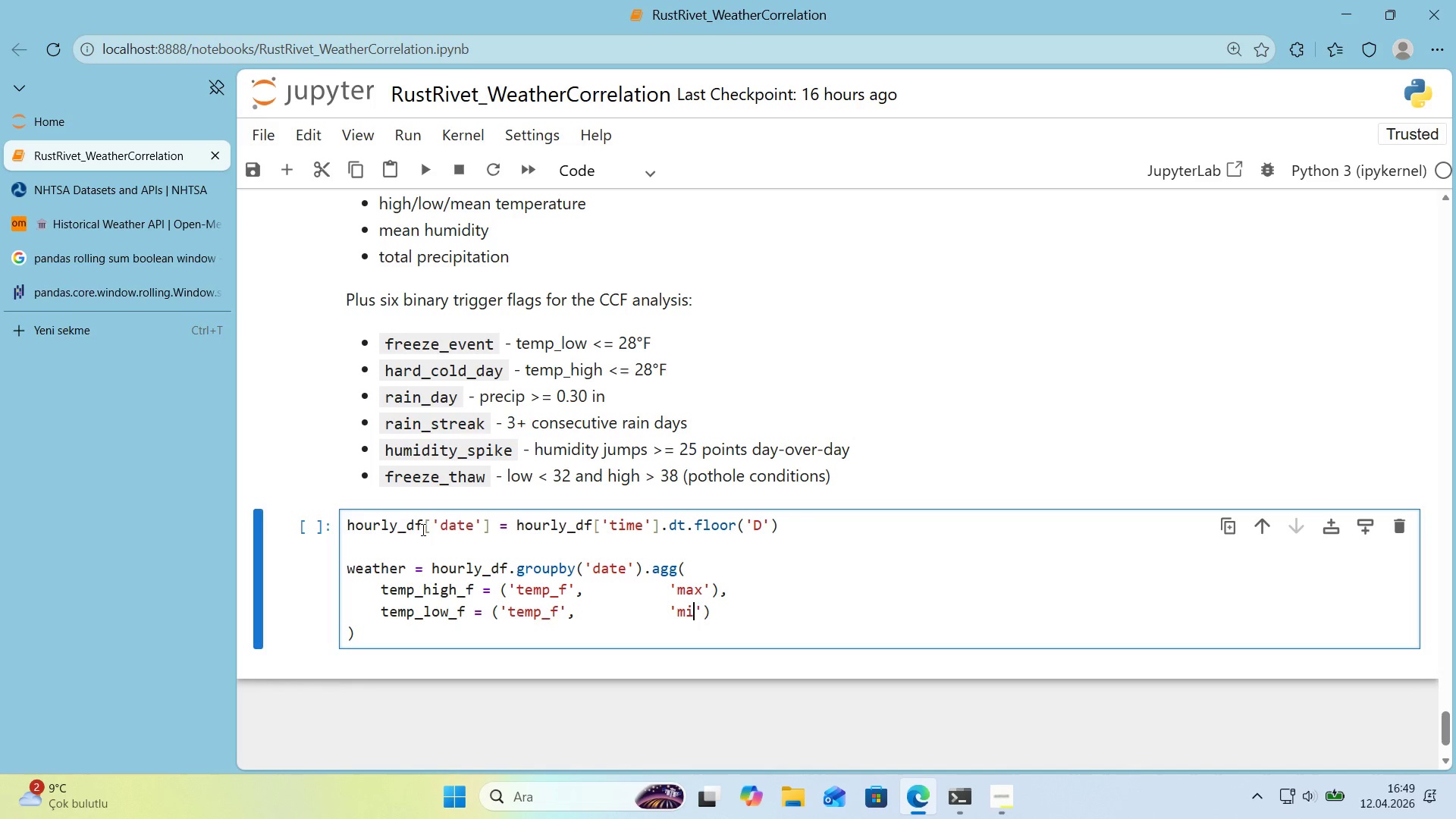 
key(N)
 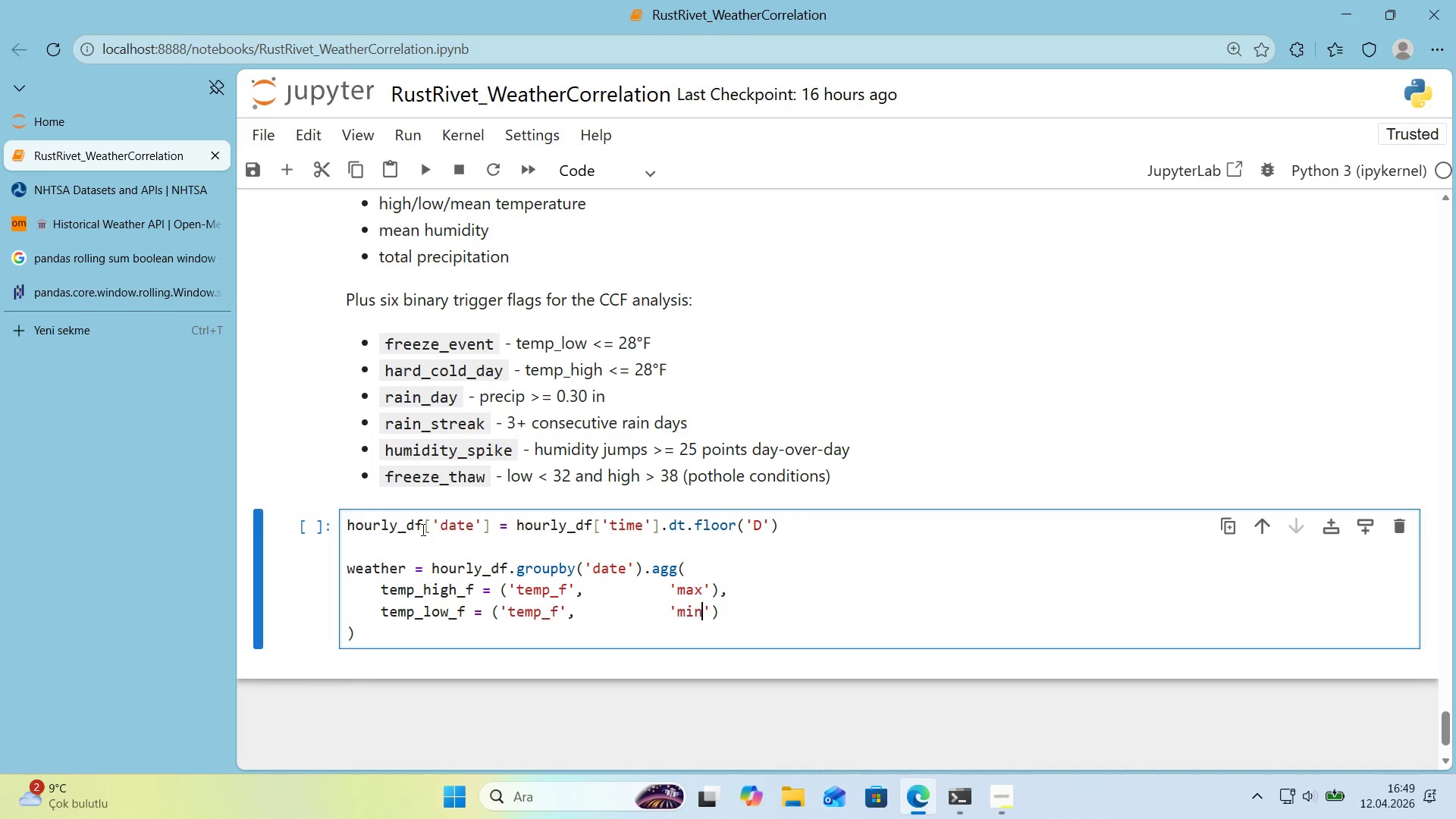 
key(ArrowRight)
 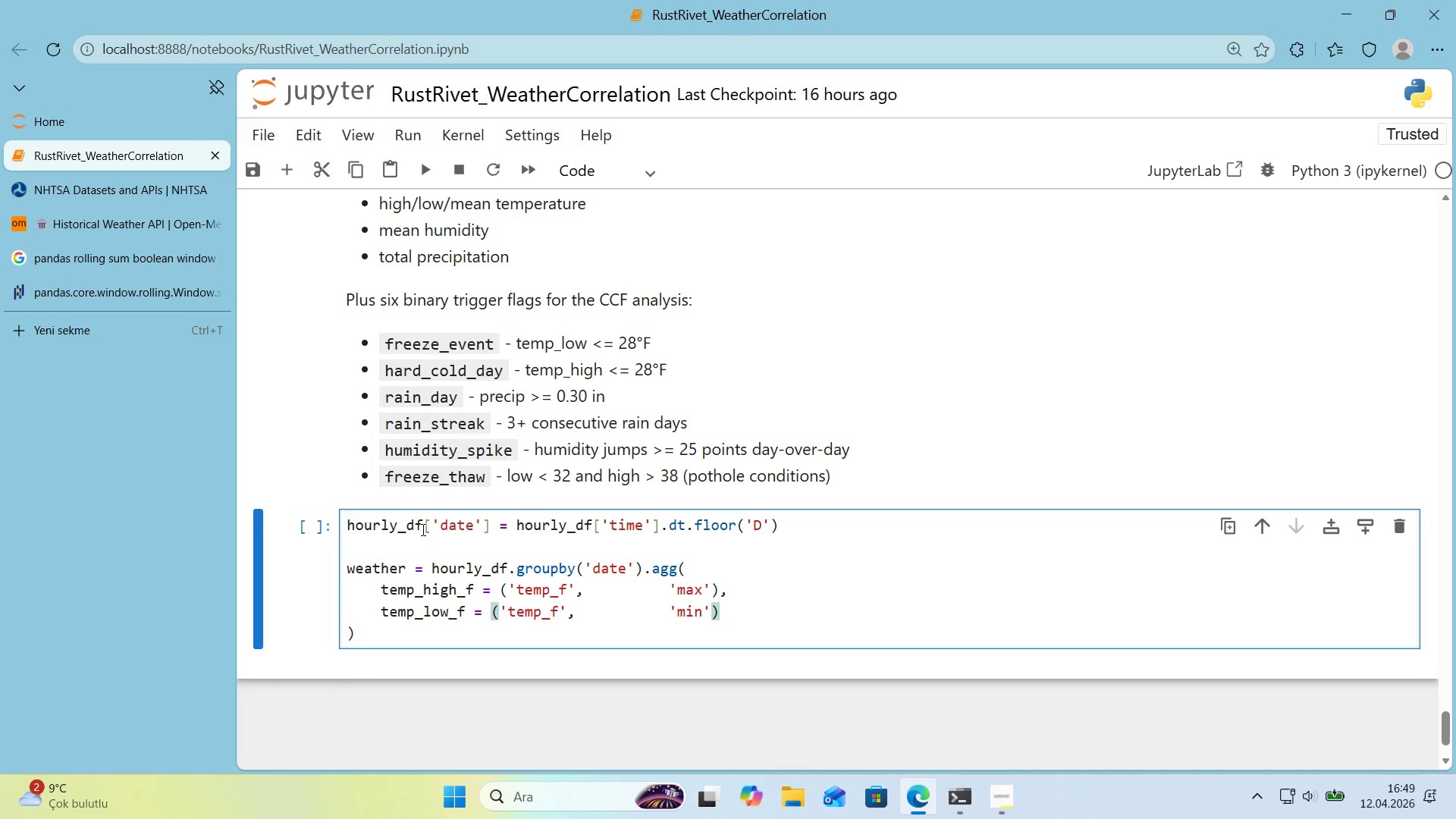 
key(ArrowRight)
 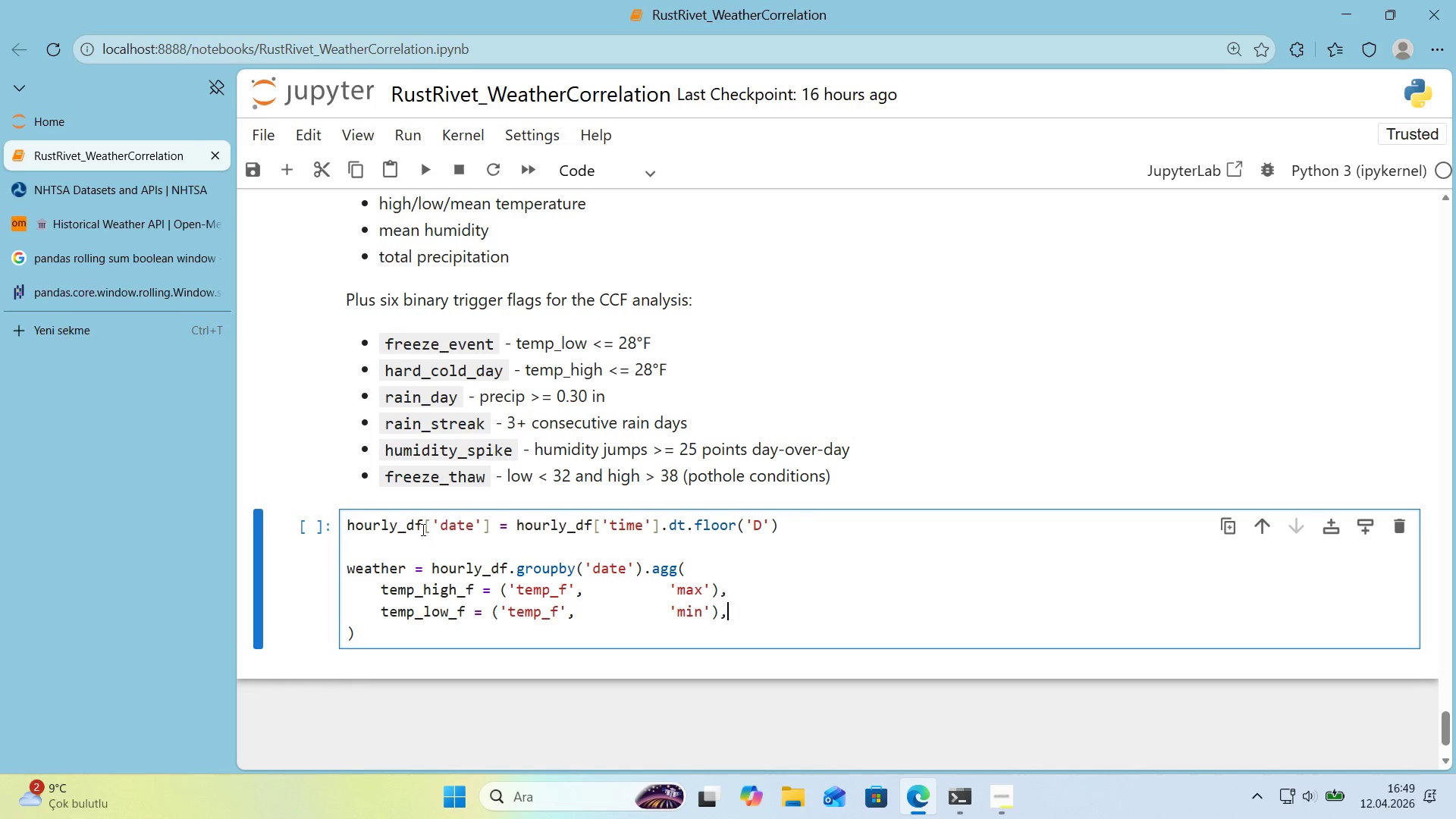 
key(Comma)
 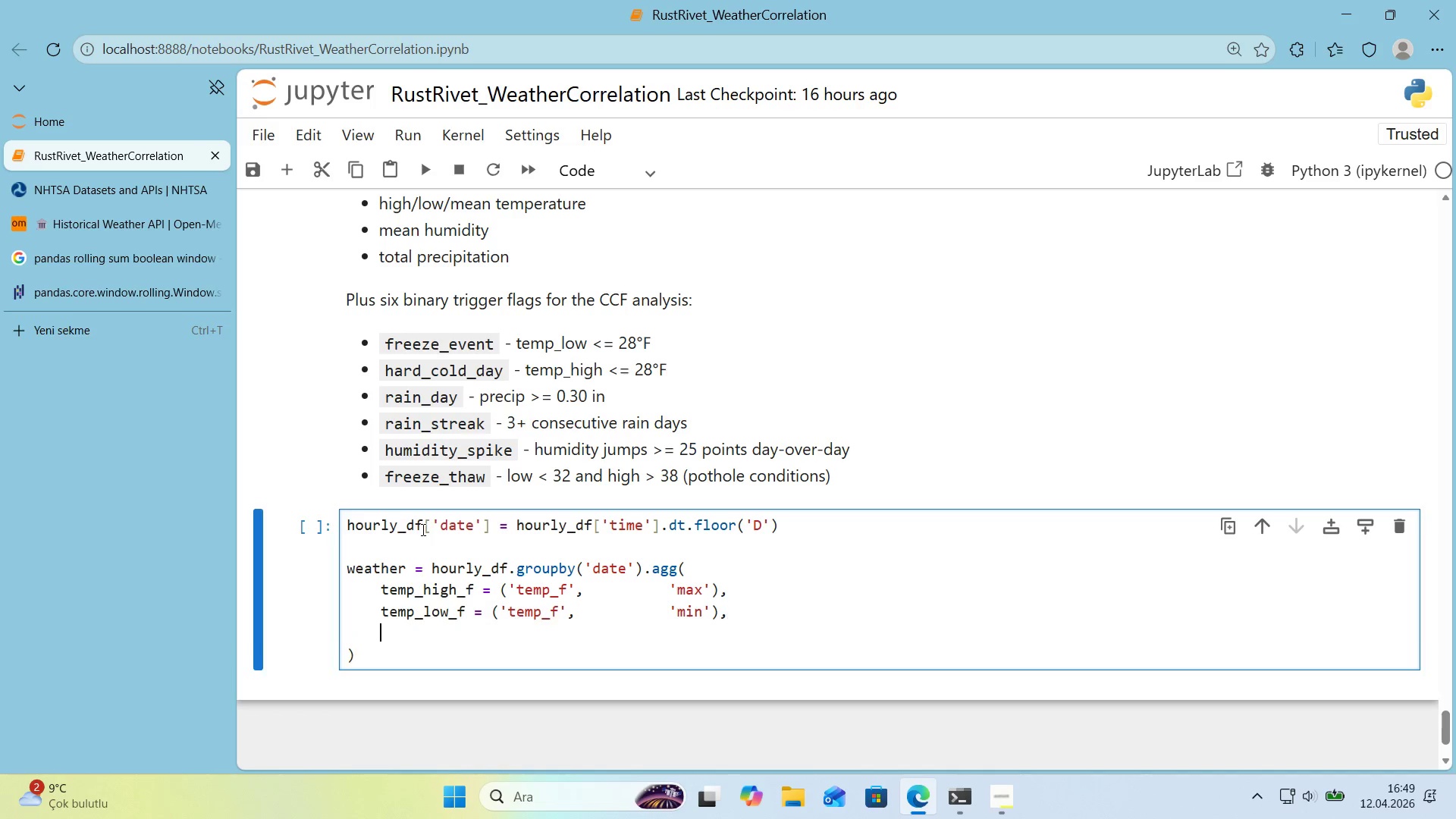 
key(Enter)
 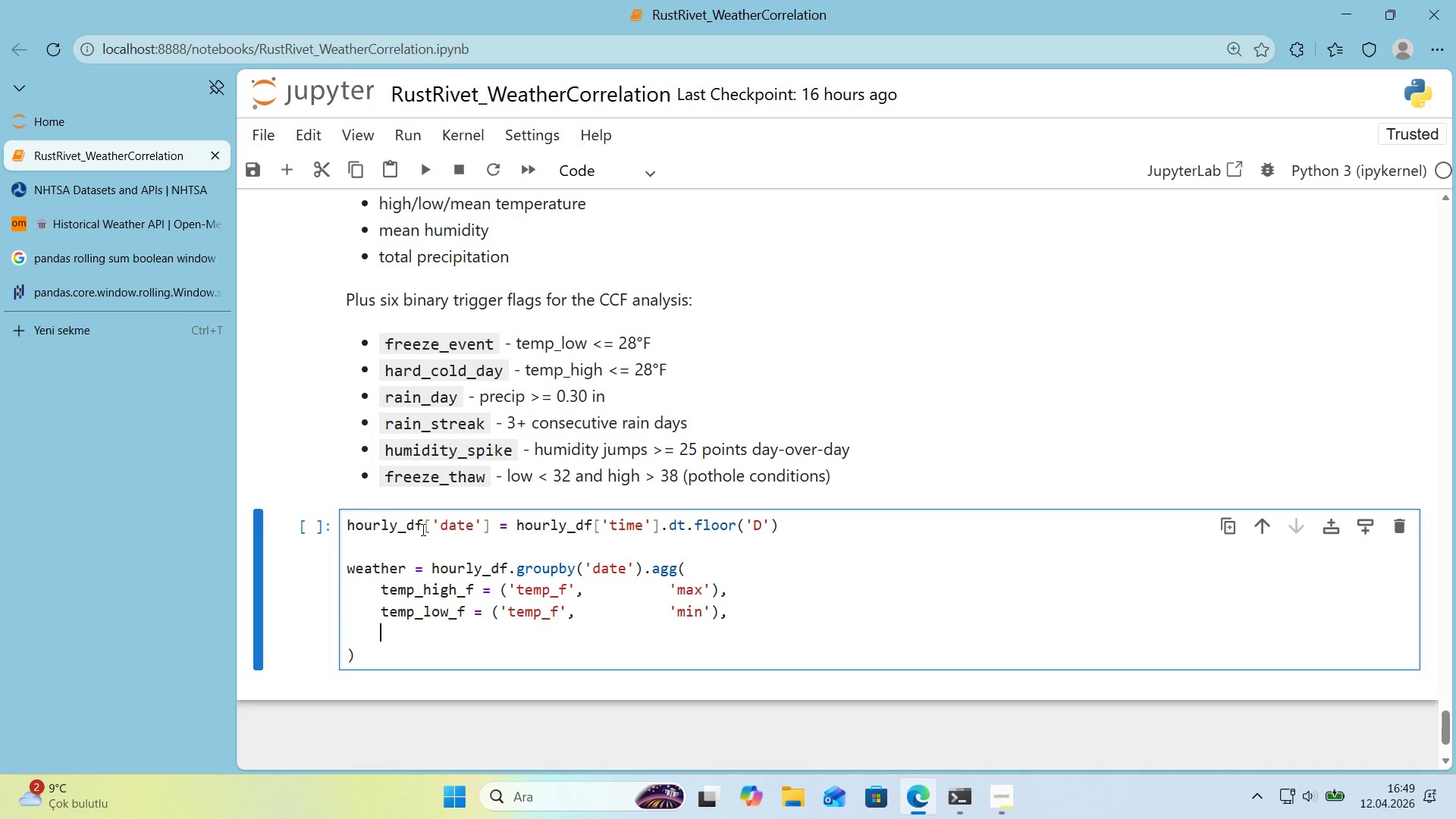 
type(temp_mean_f ) *()
 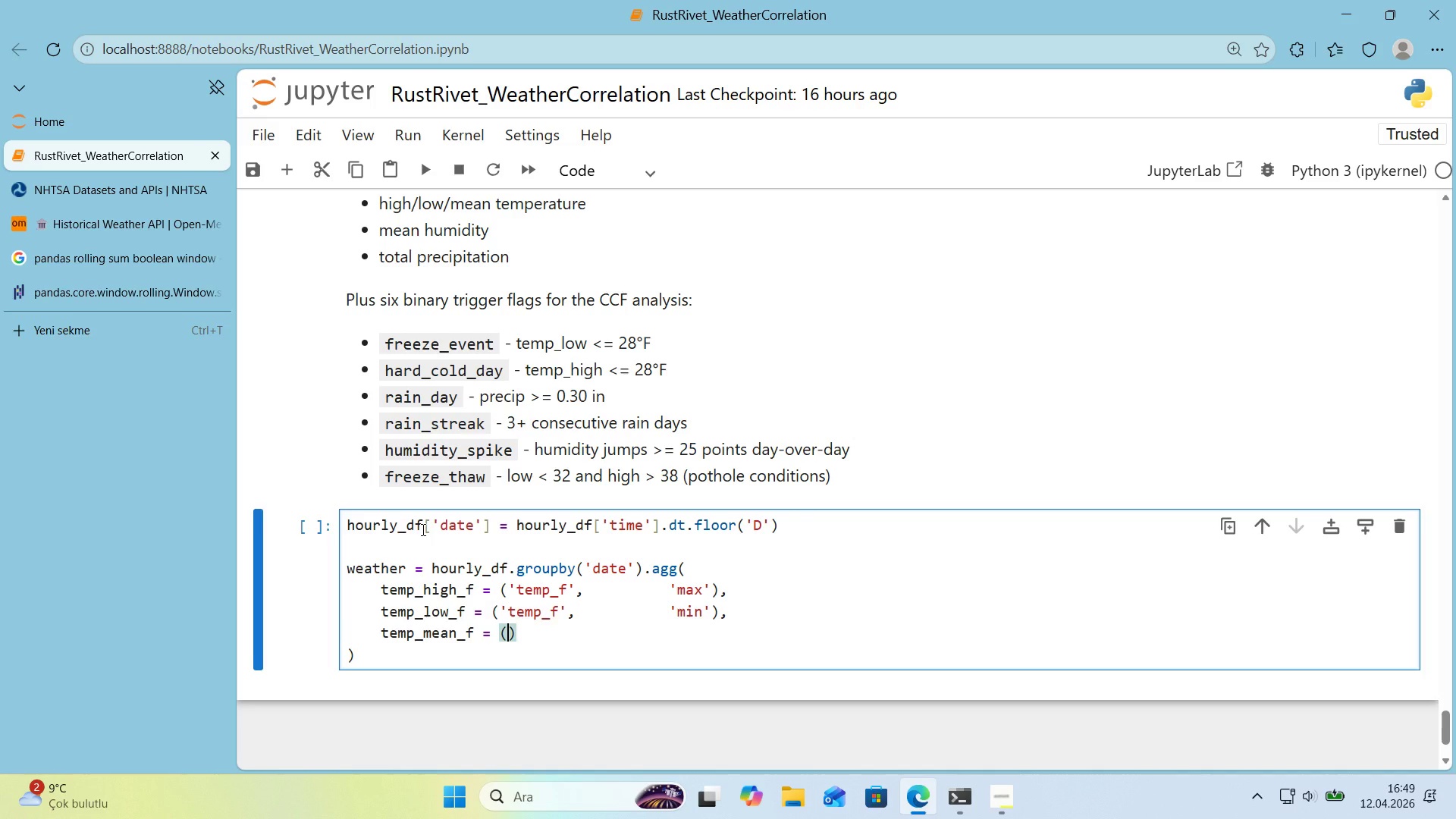 
 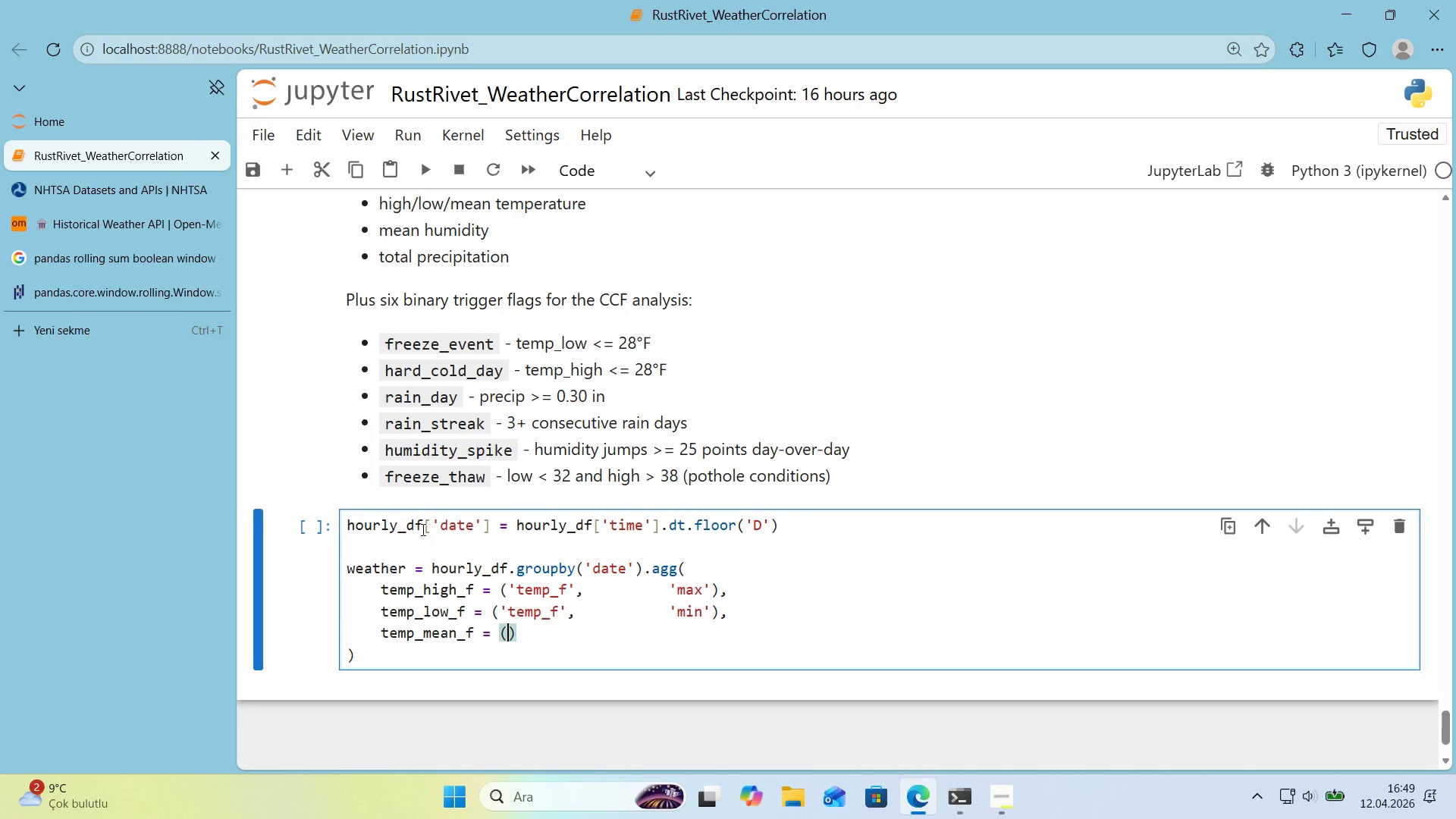 
key(ArrowLeft)
 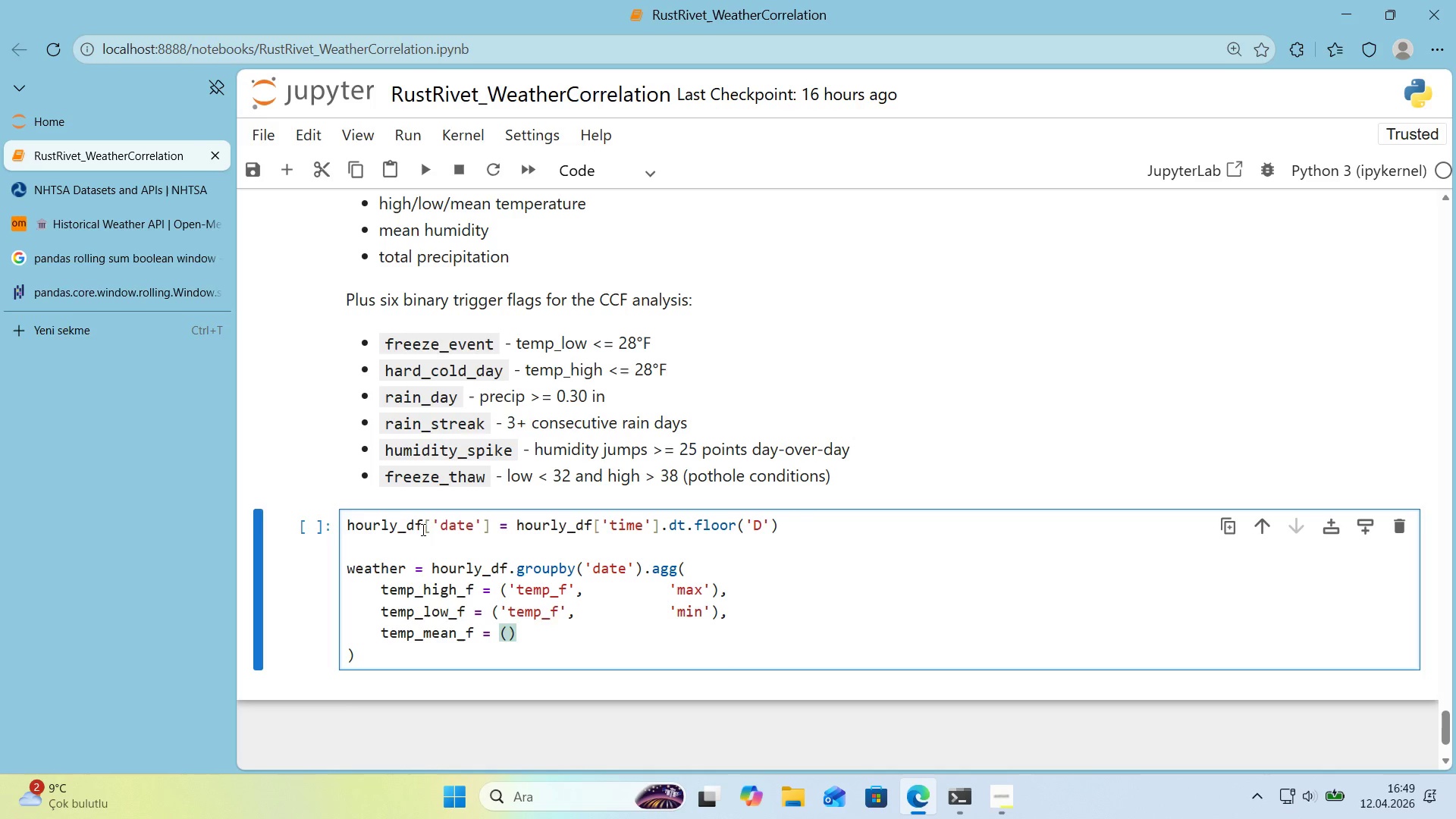 
type(tem)
key(Backspace)
key(Backspace)
key(Backspace)
type(@@)
 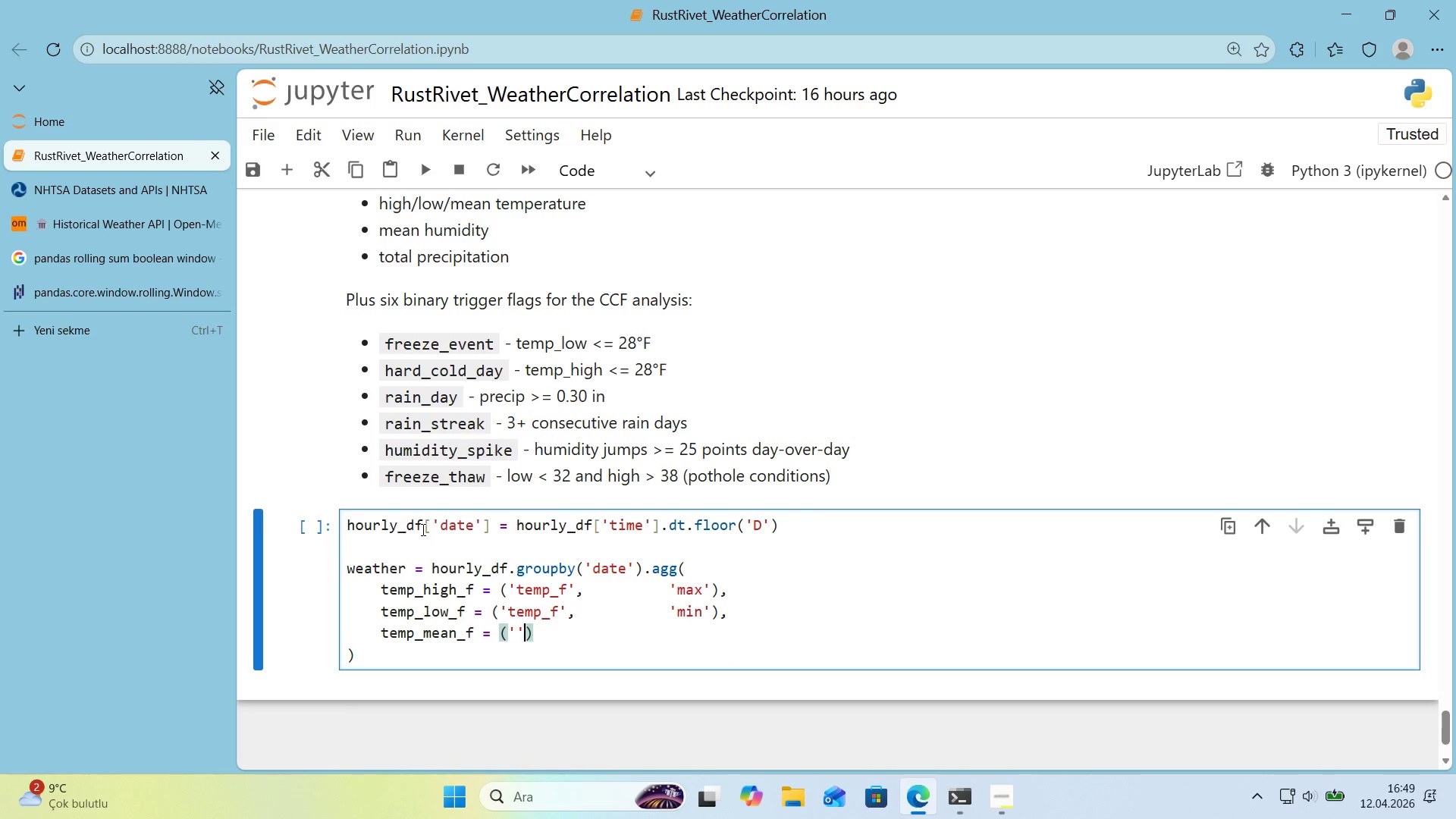 
key(ArrowLeft)
 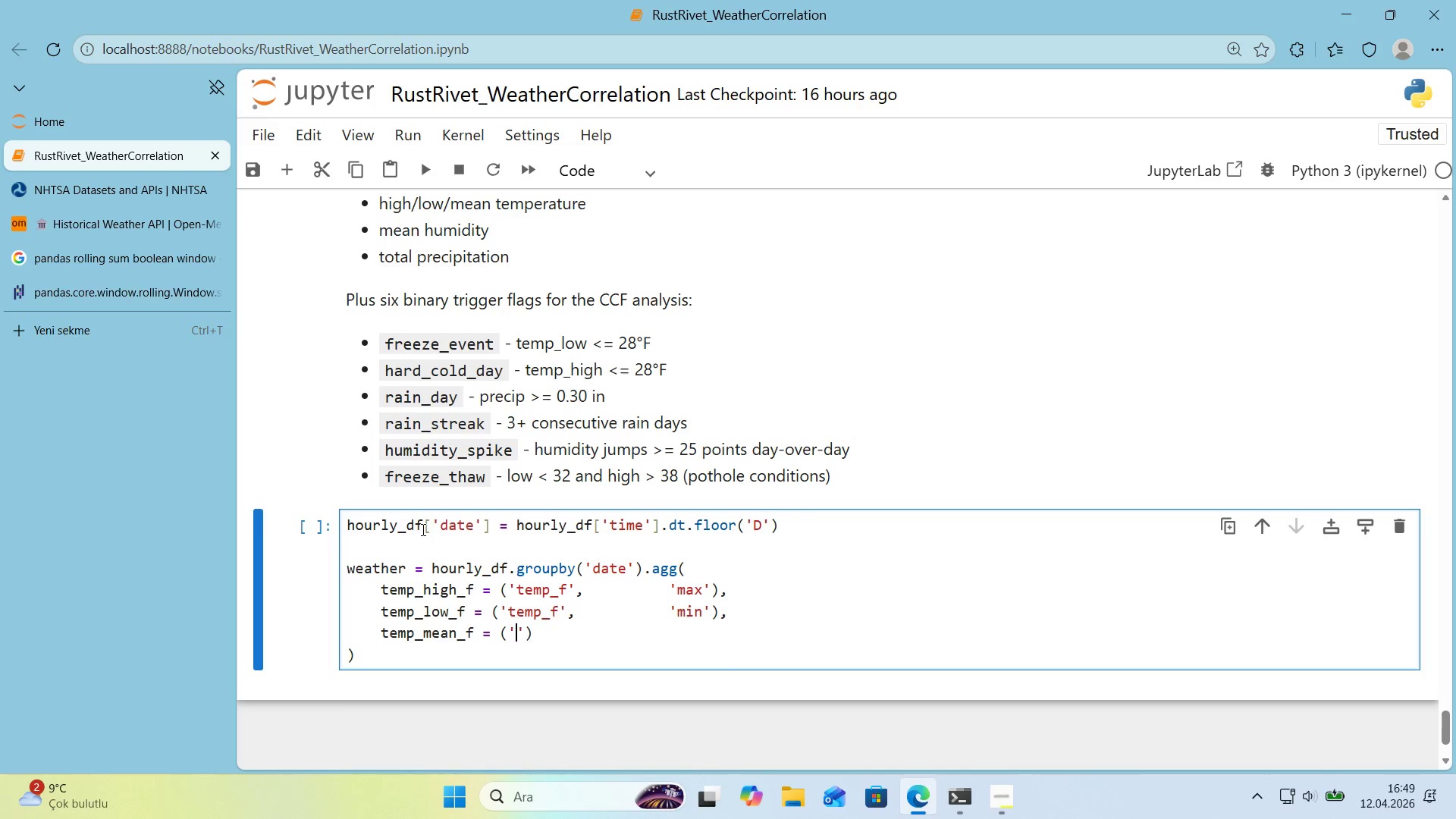 
type(temp_f)
 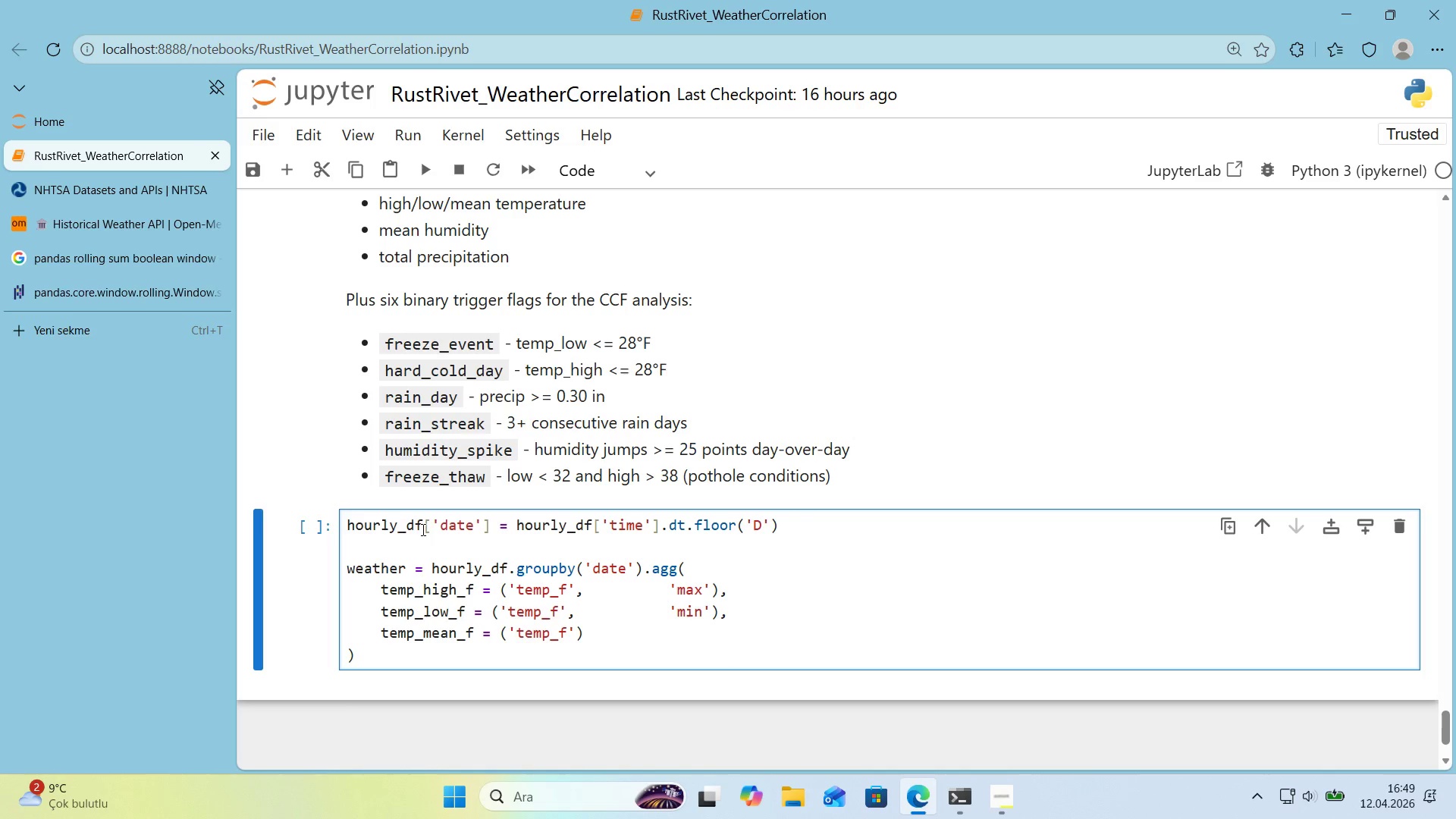 
key(ArrowRight)
 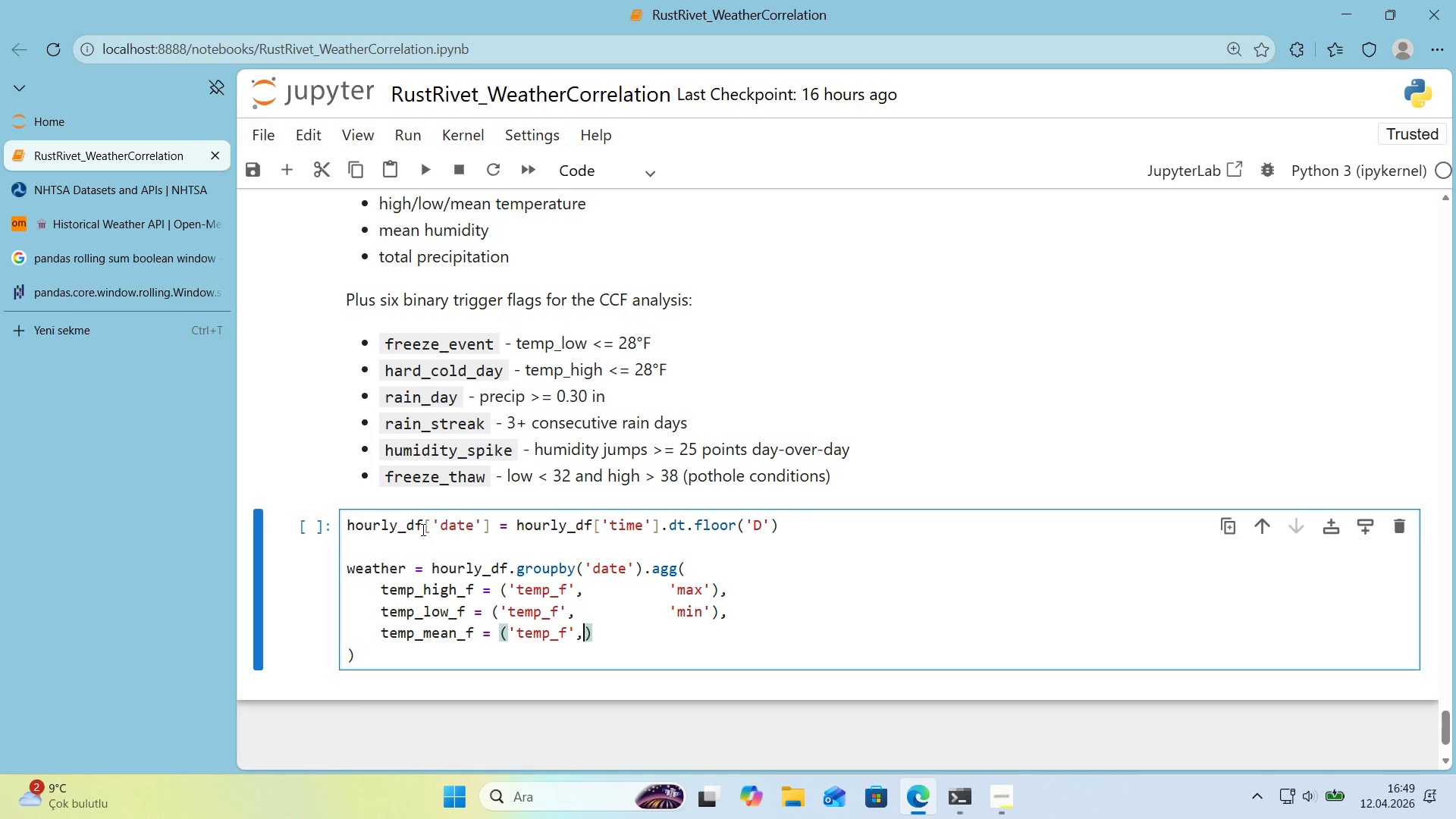 
type(,           @@)
 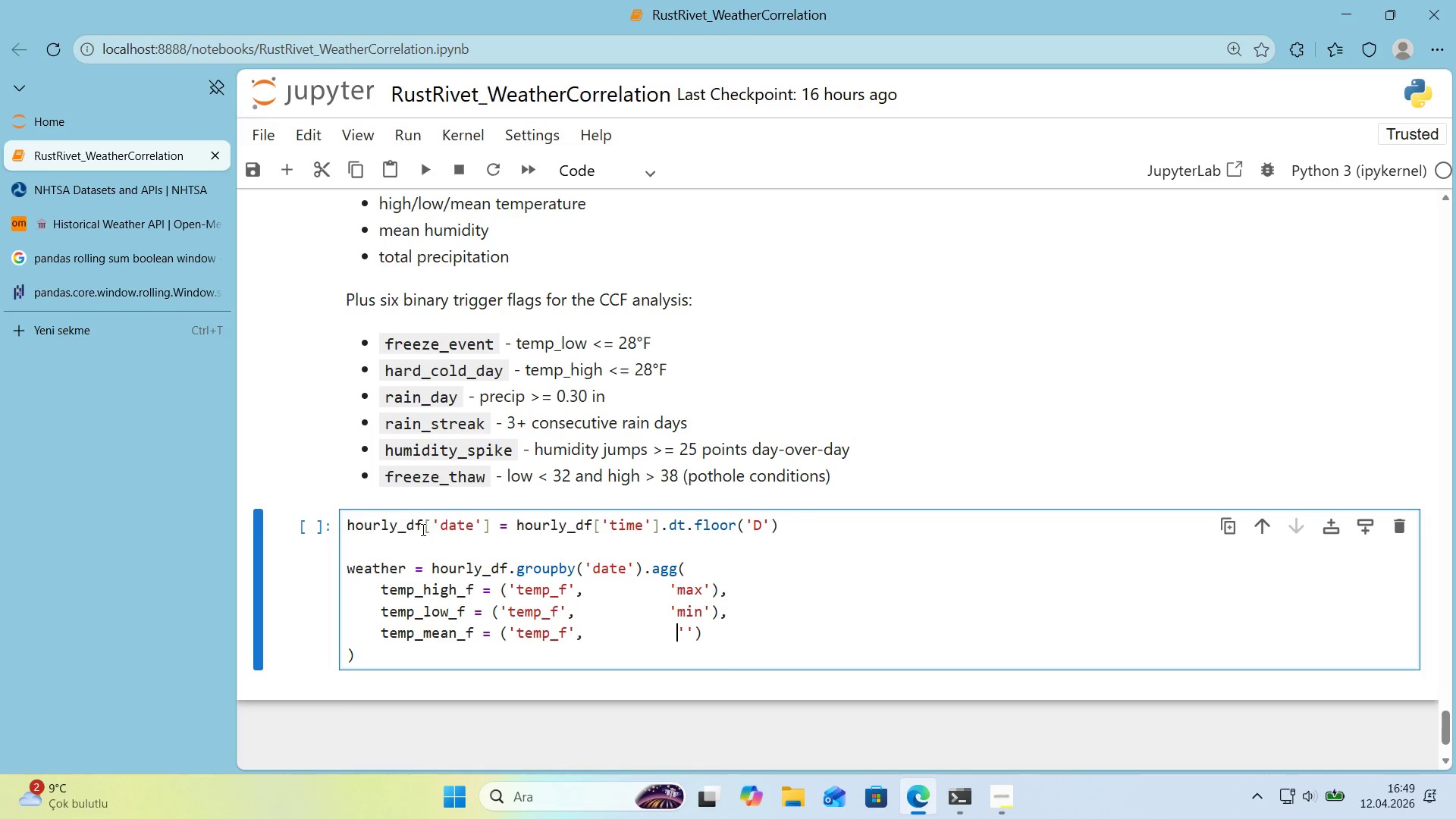 
 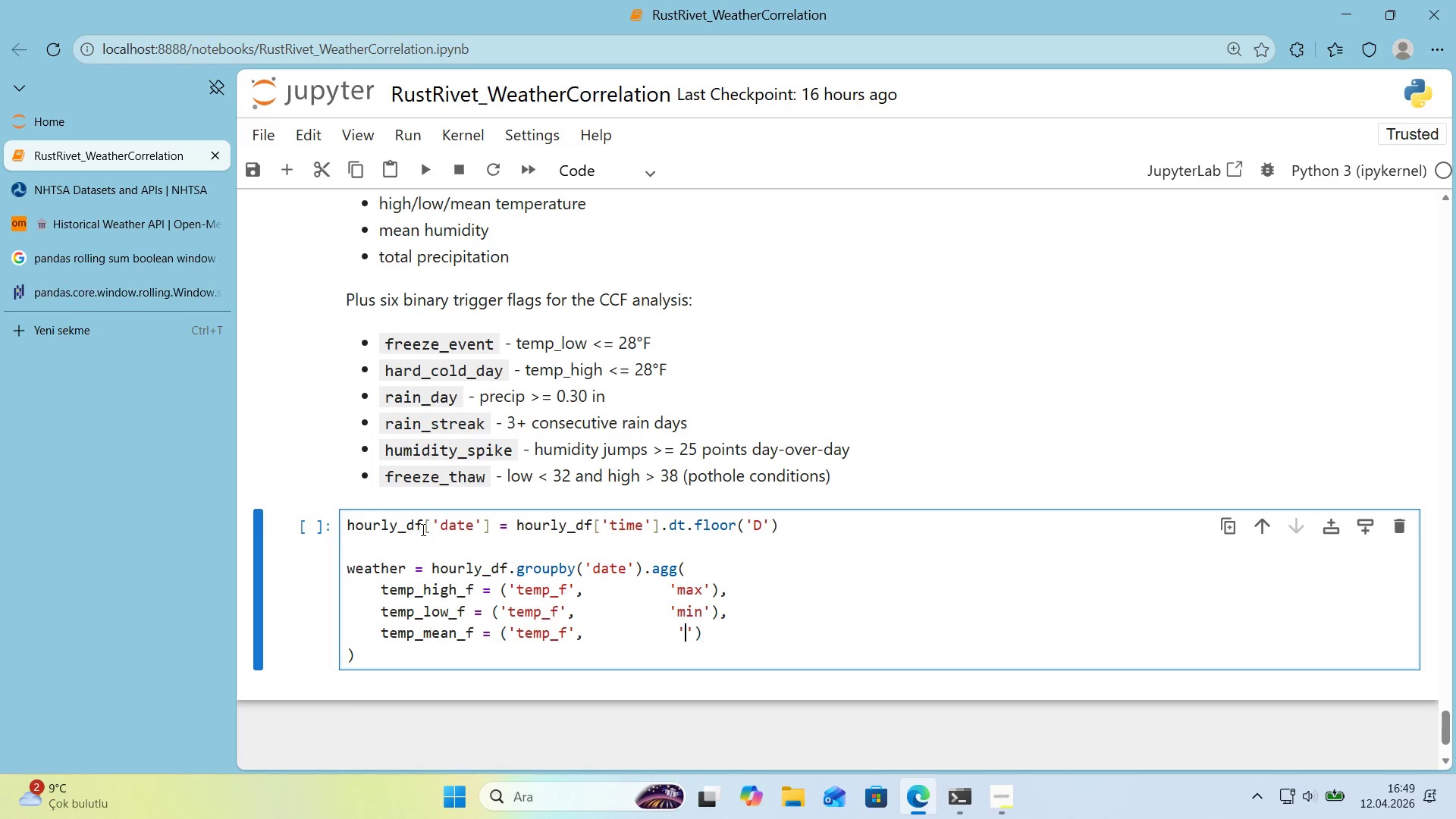 
key(ArrowLeft)
 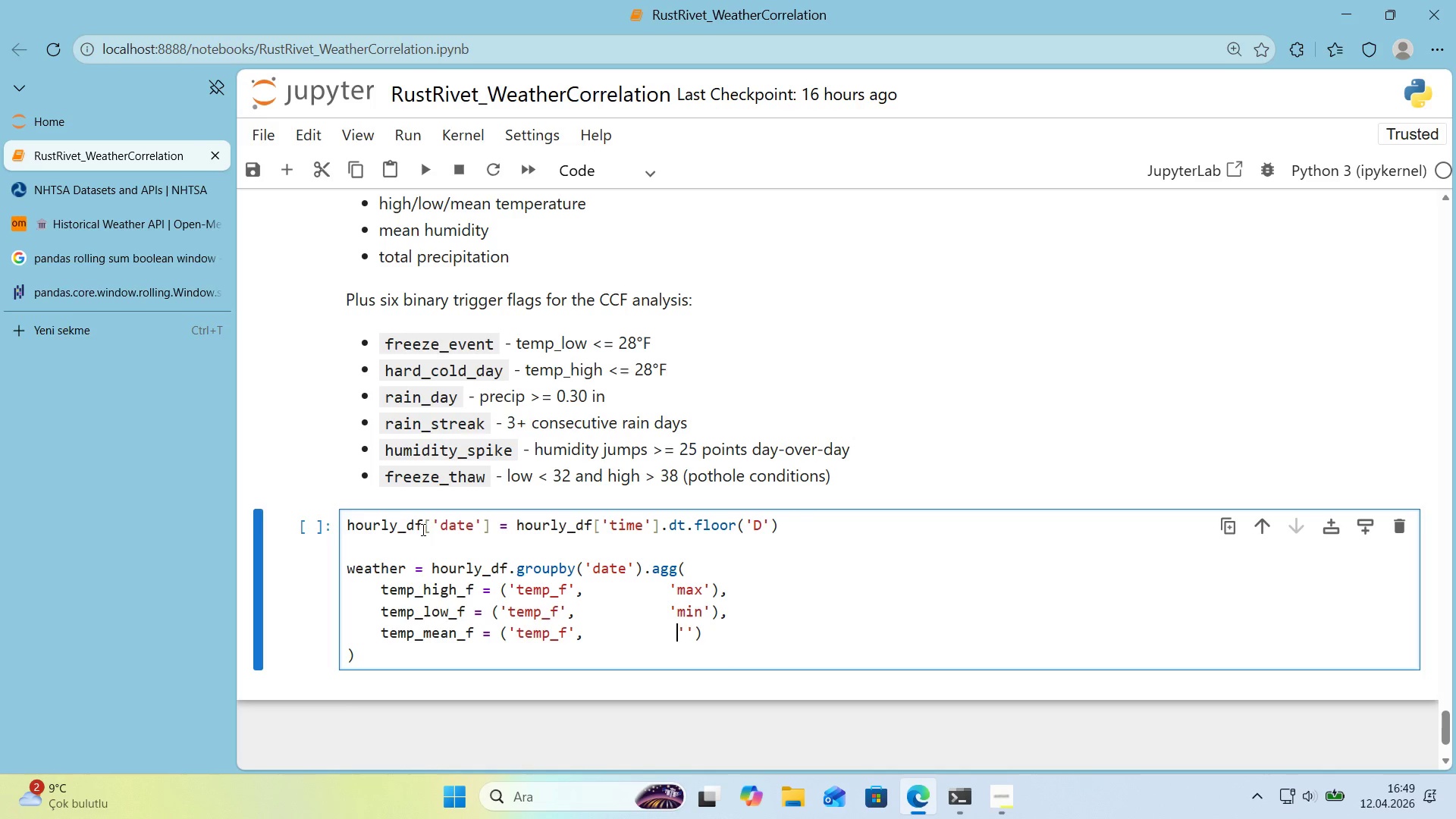 
key(ArrowLeft)
 